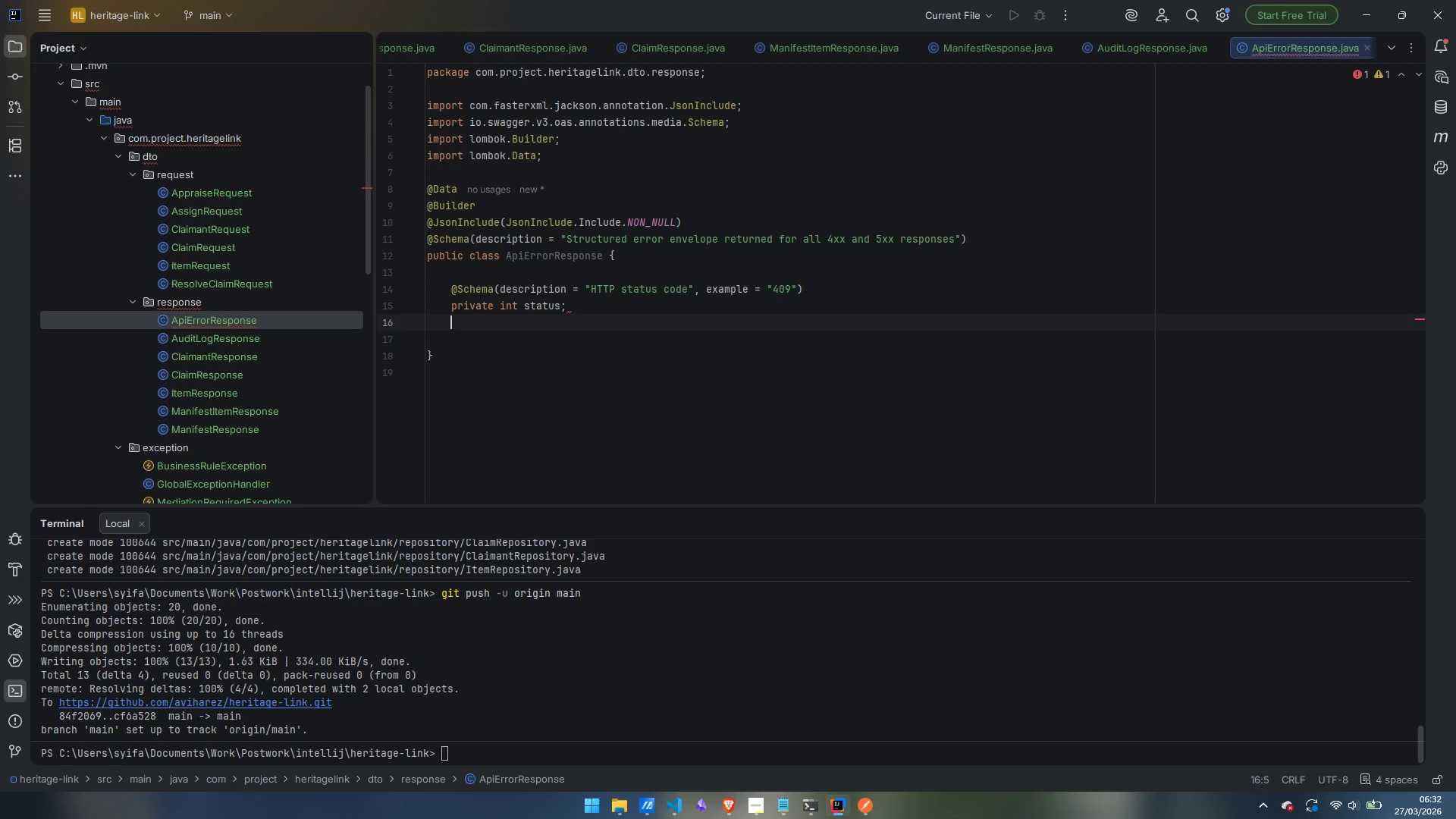 
key(Enter)
 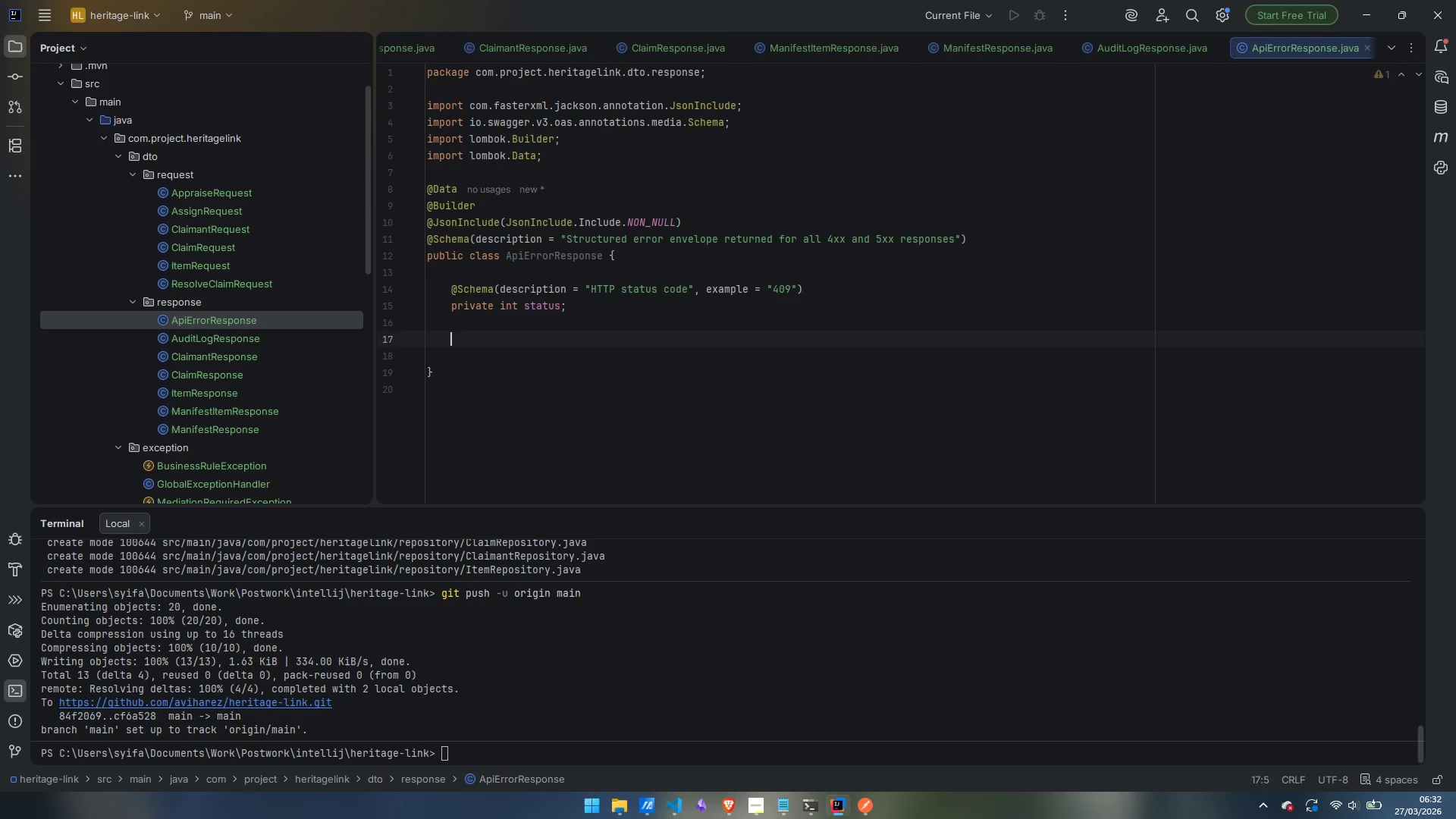 
type(@Schema)
 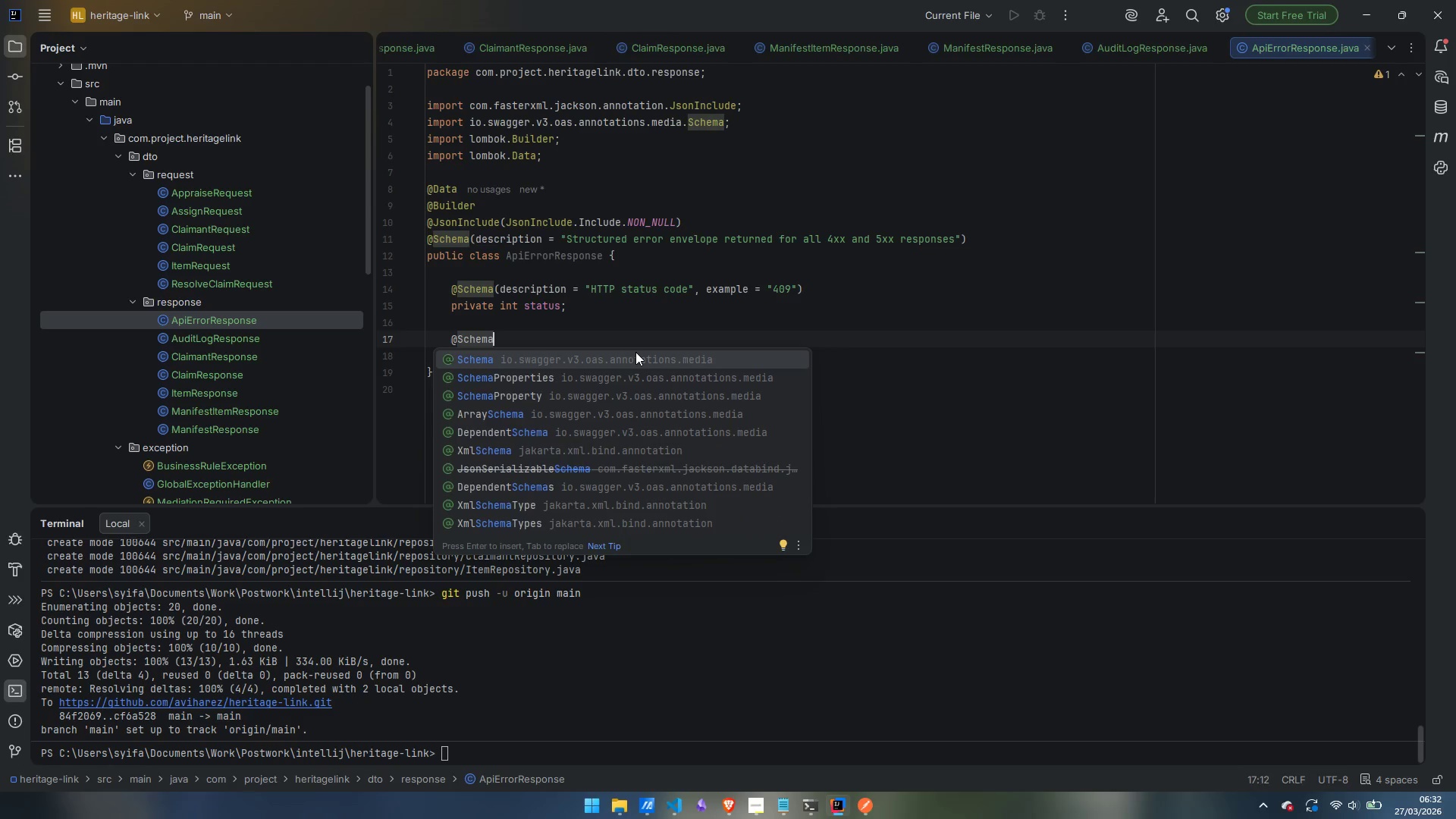 
key(Enter)
 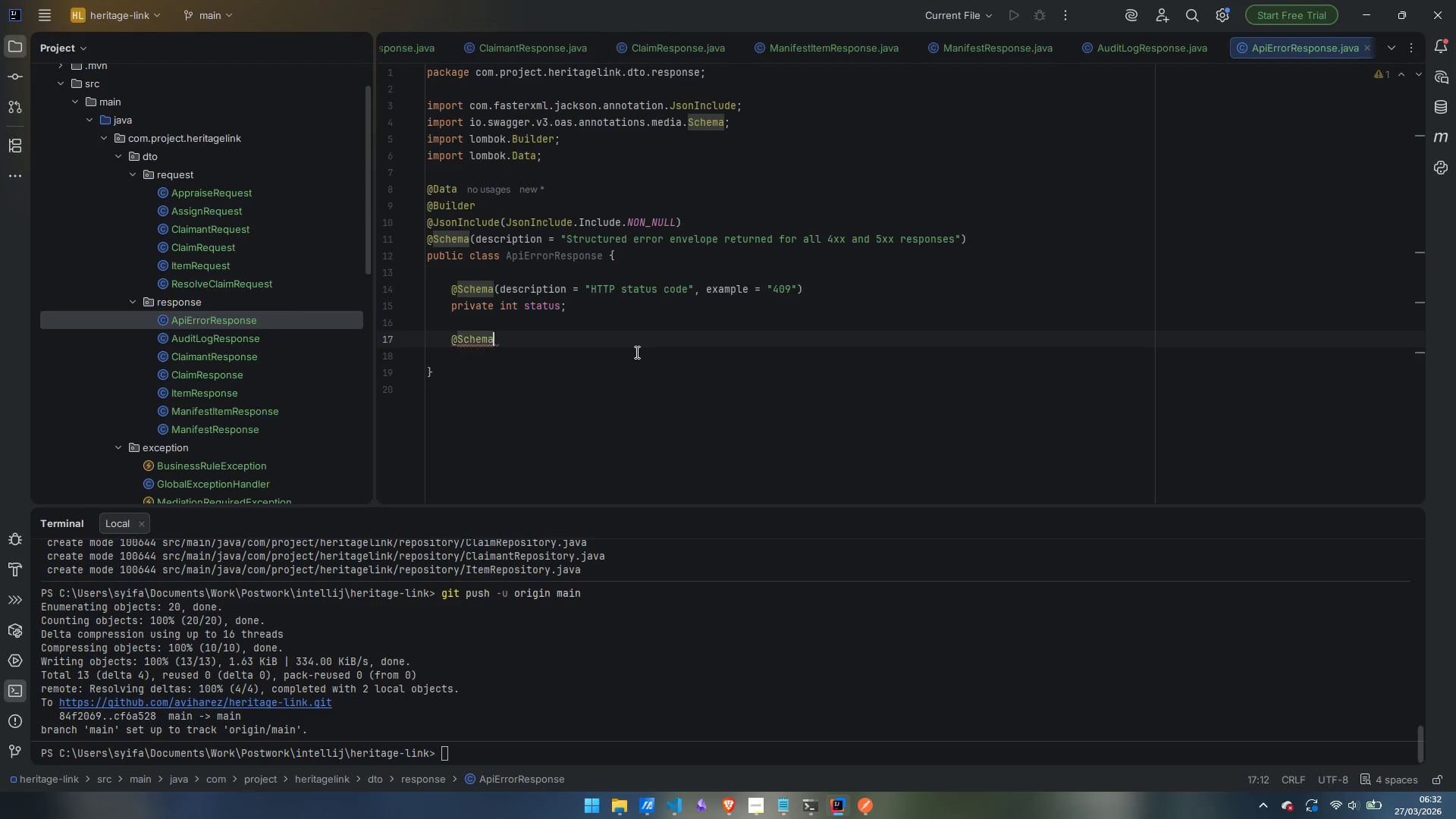 
type((description = ")
 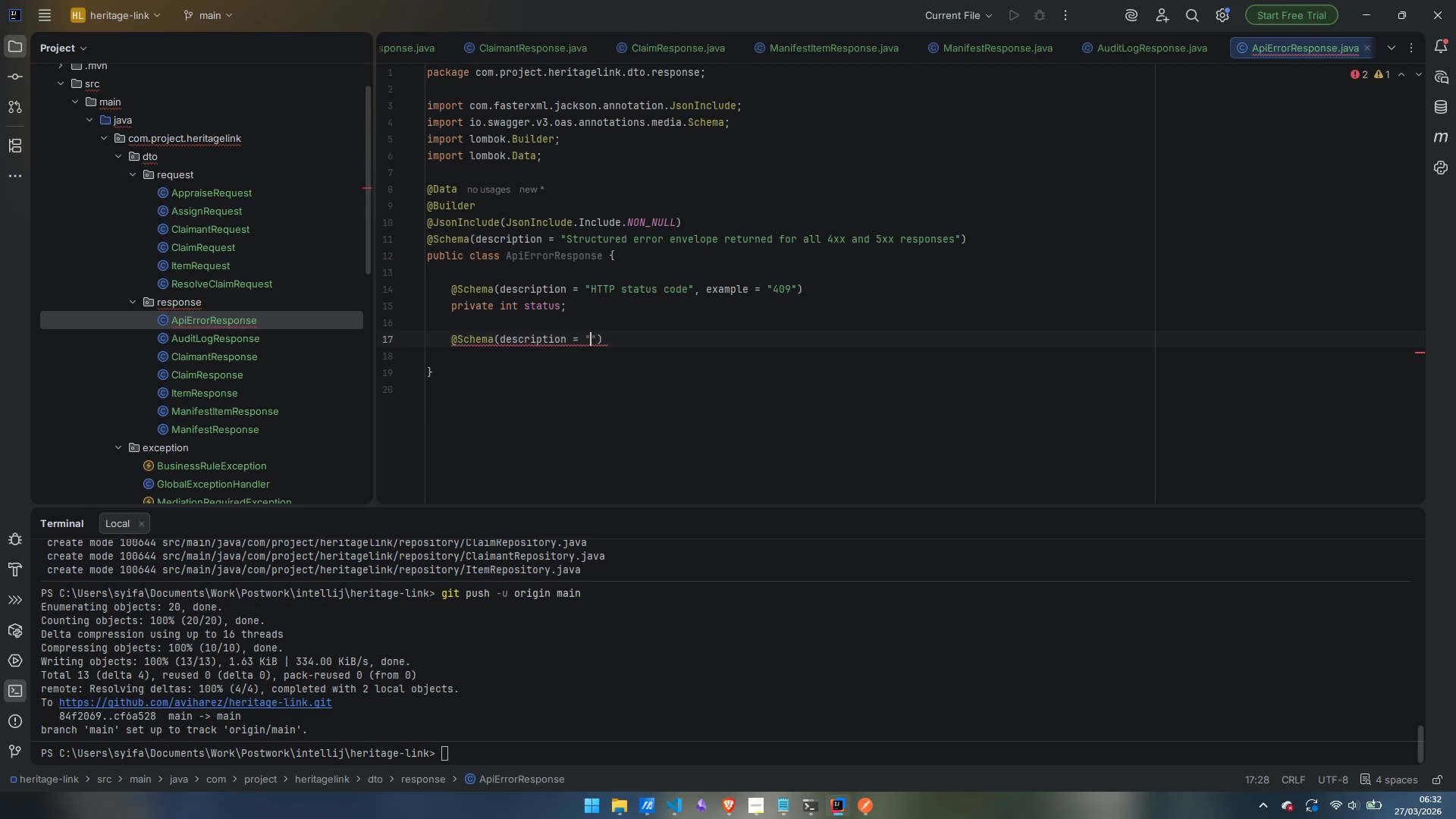 
type(Shport)
key(Backspace)
key(Backspace)
key(Backspace)
key(Backspace)
type(ort error classification)
 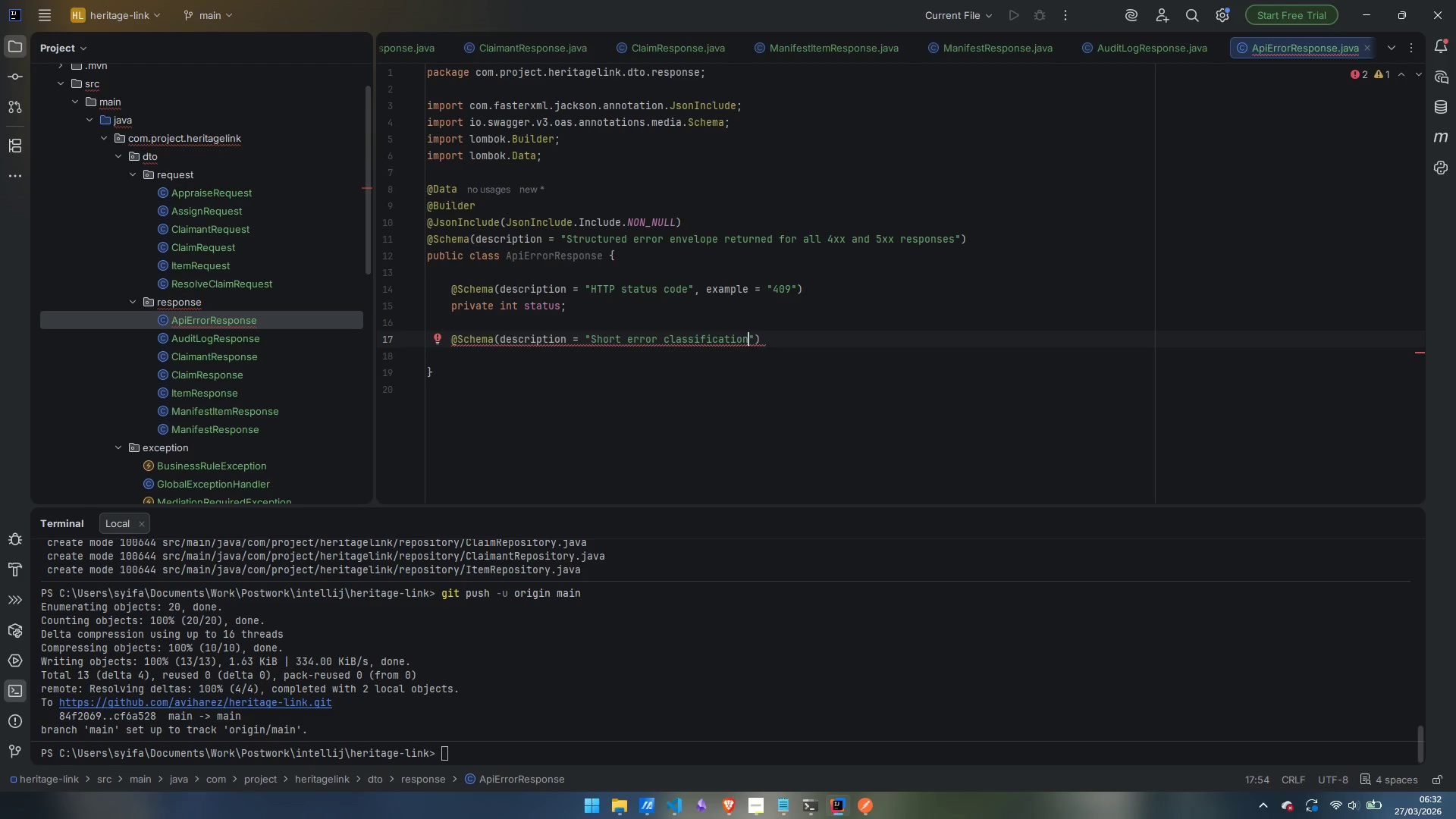 
key(ArrowRight)
 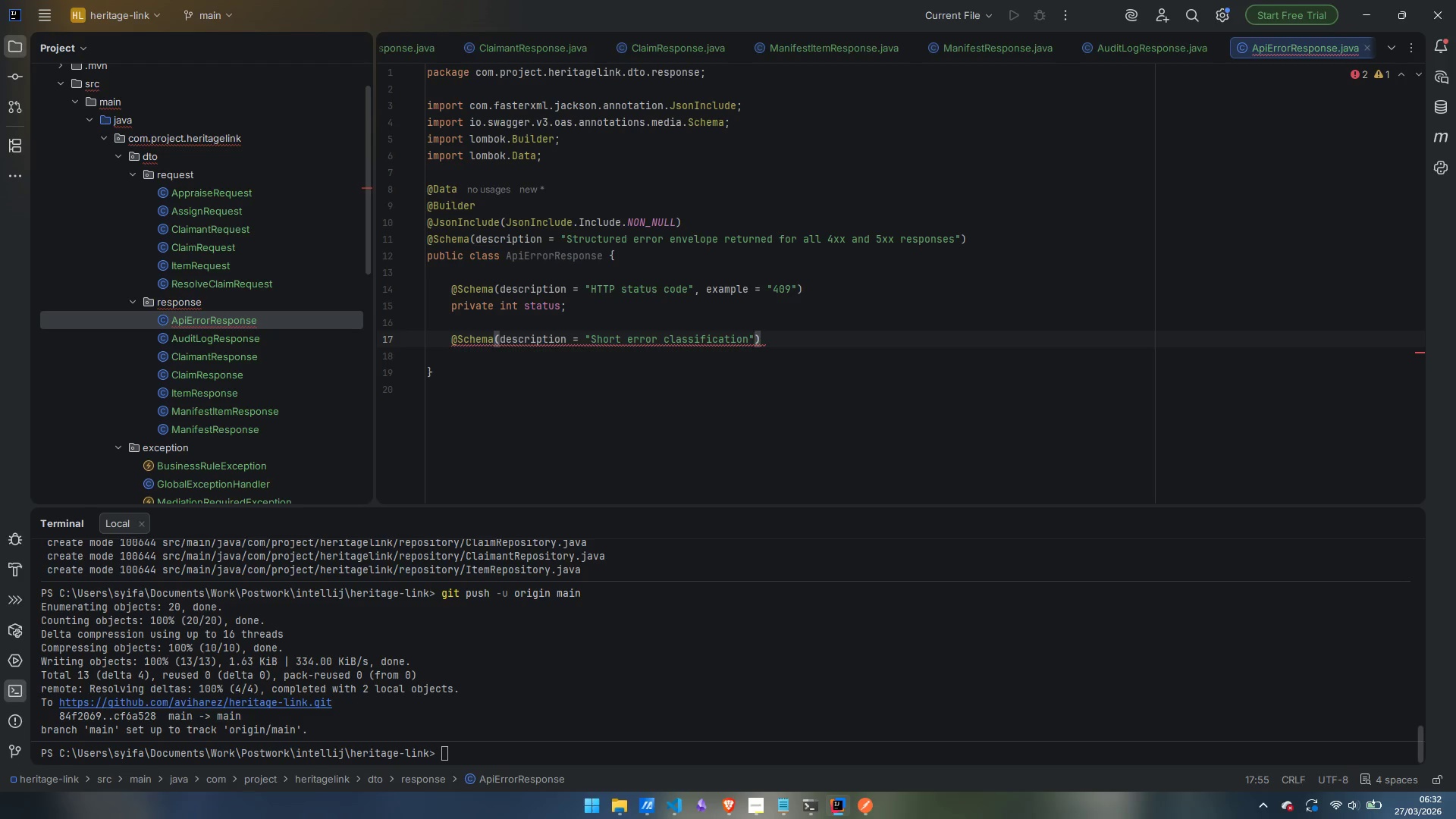 
type(, example )
key(Backspace)
type( = "MEDIATION_REQUIRED)
 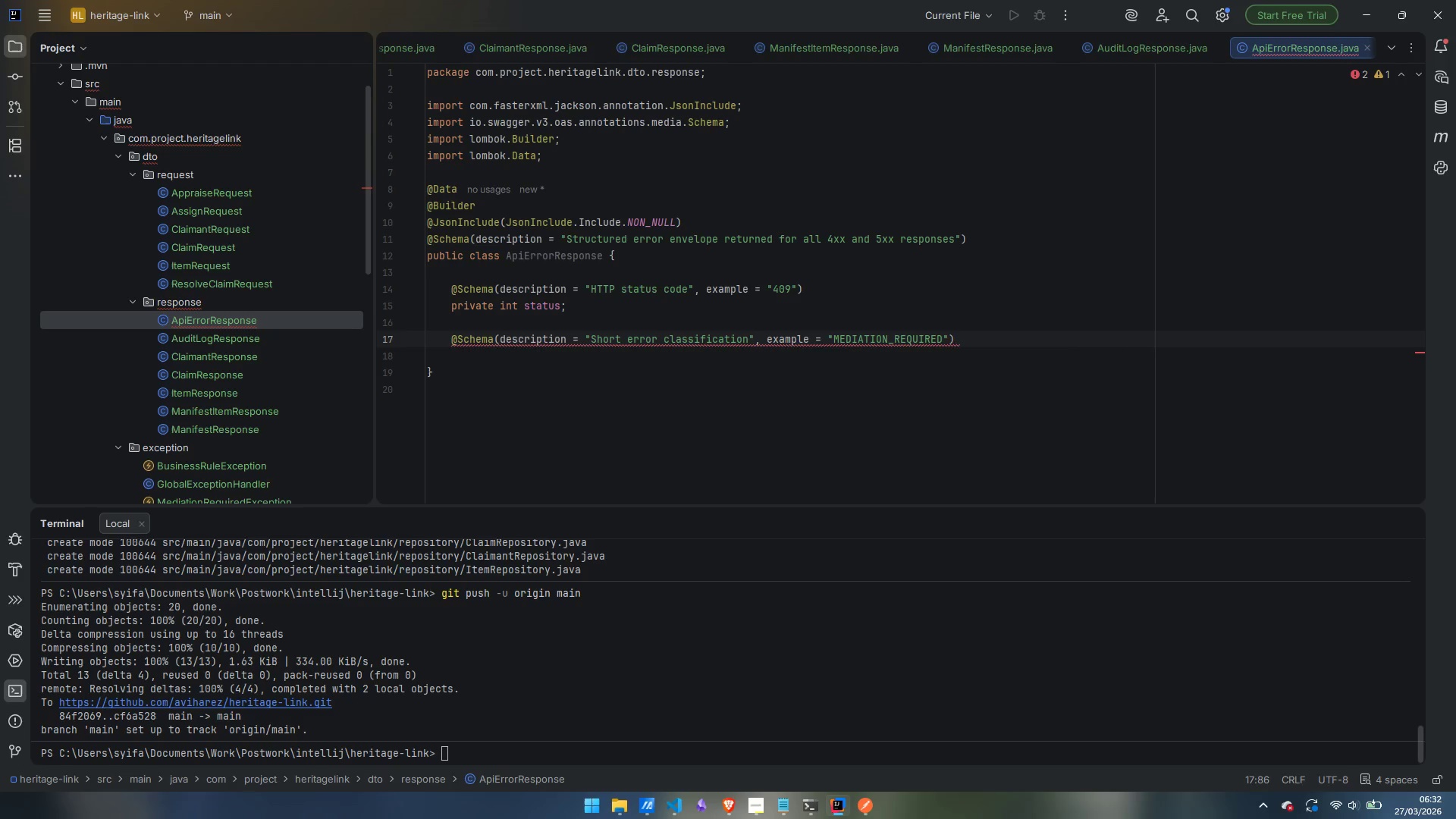 
key(ArrowRight)
 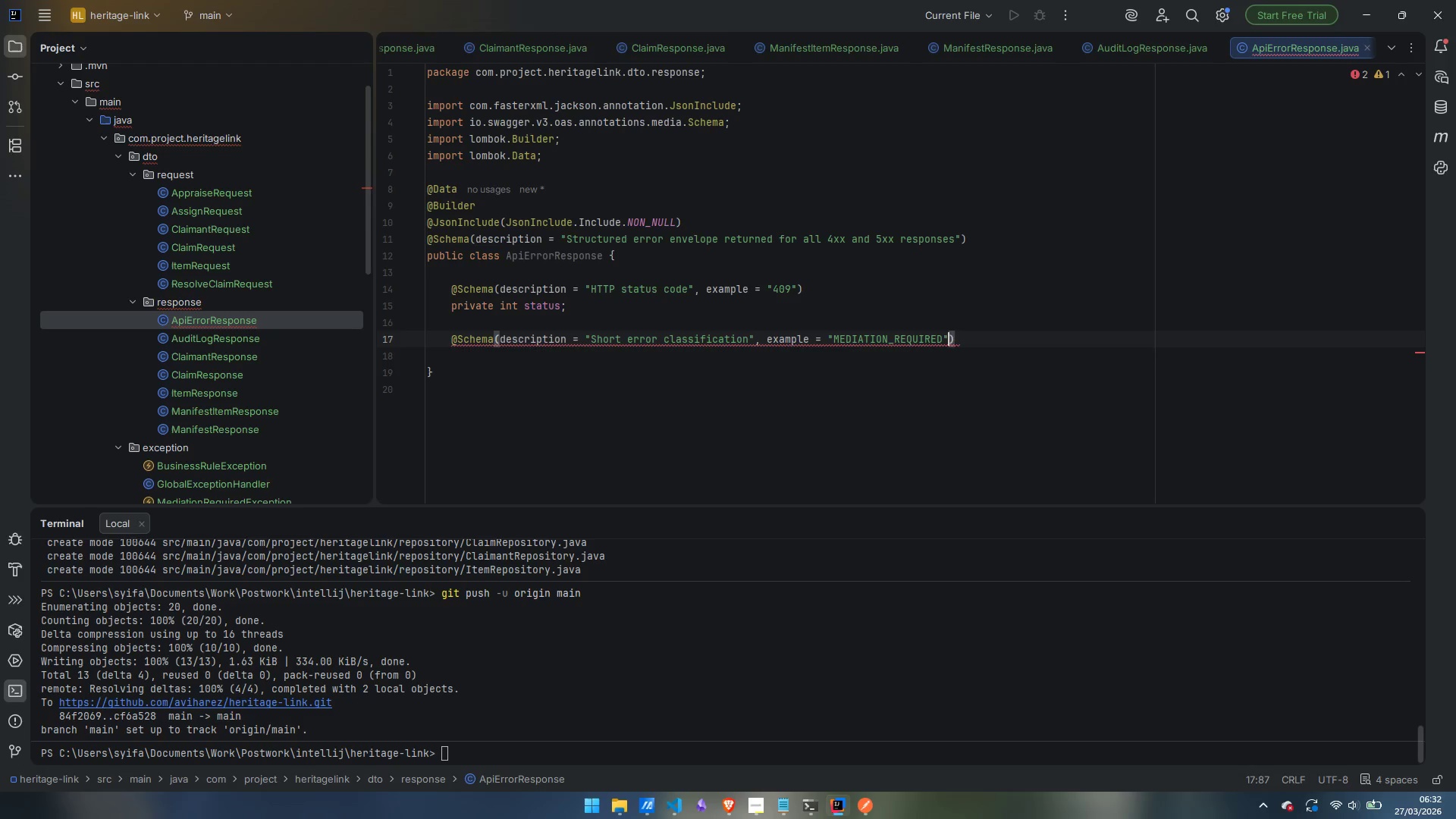 
key(ArrowRight)
 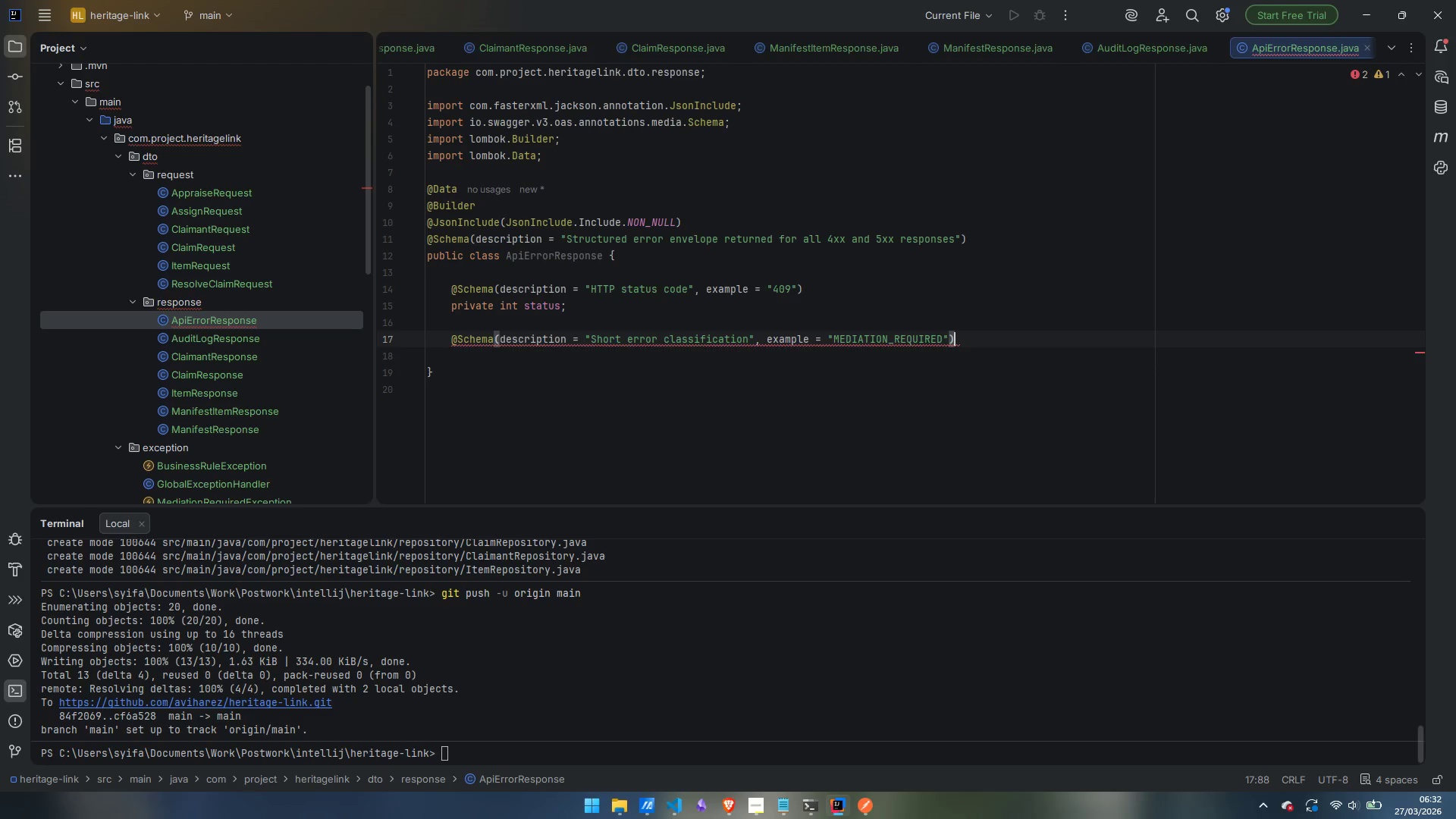 
key(Enter)
 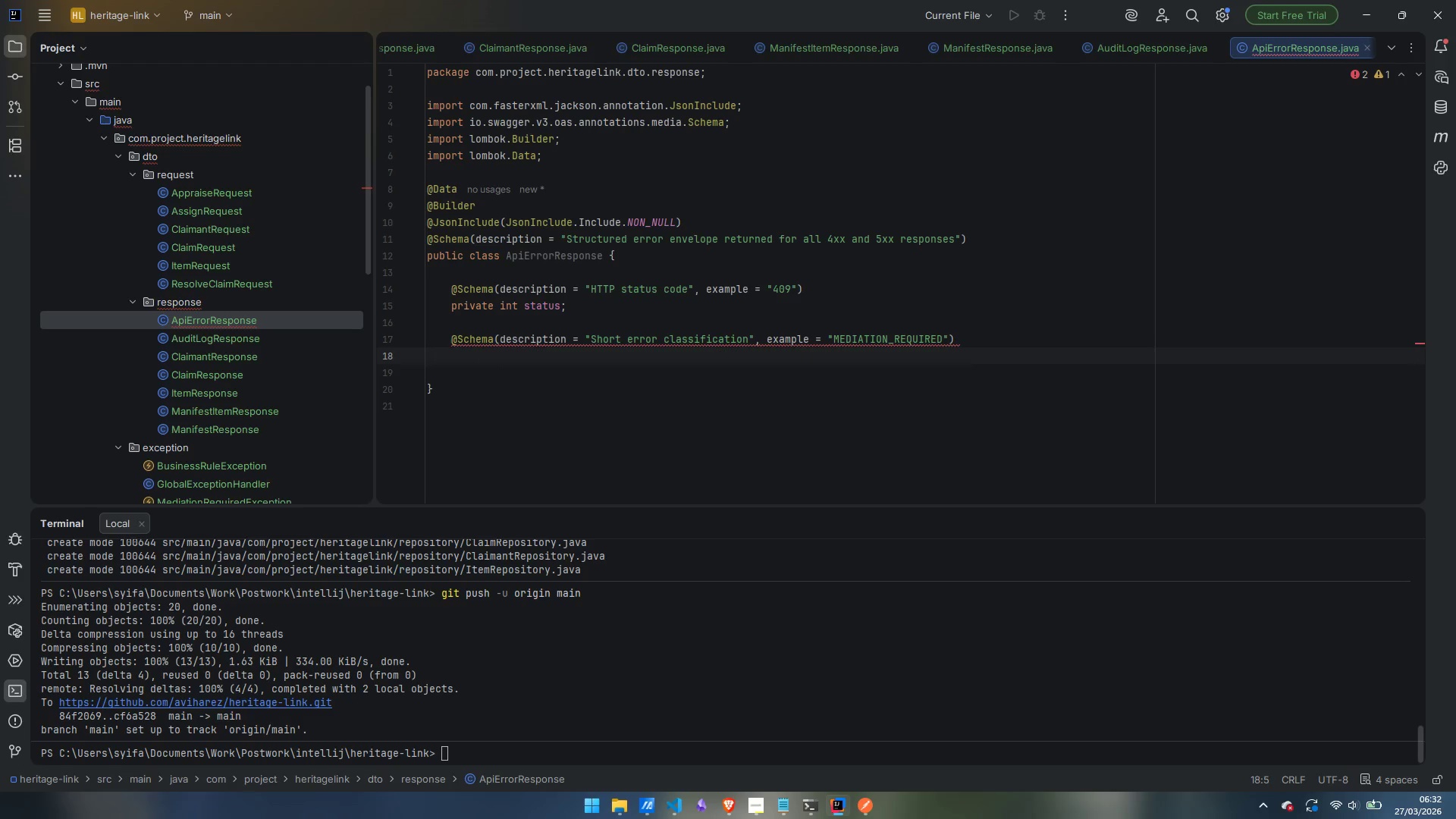 
type(private String error;)
 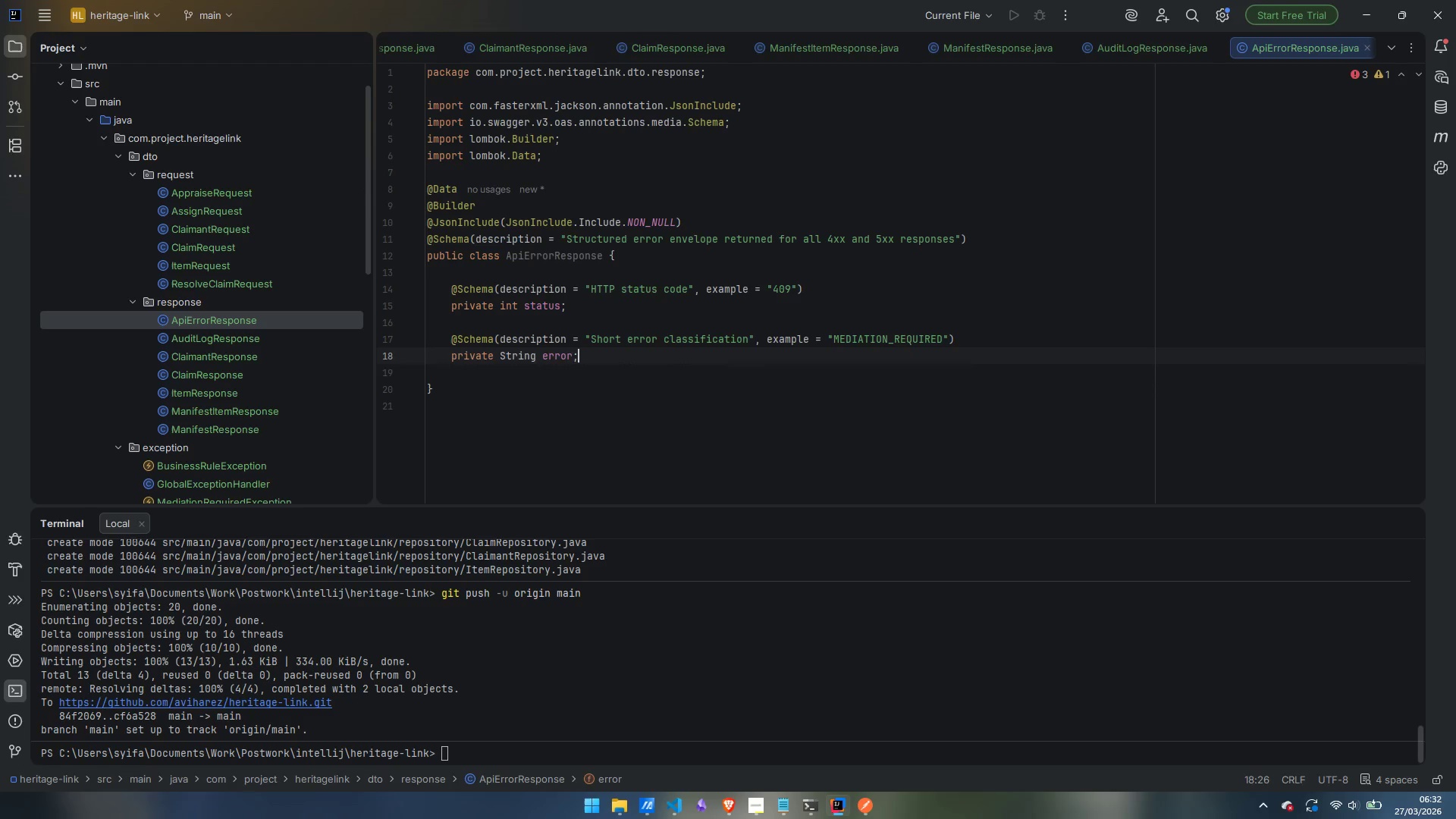 
key(Enter)
 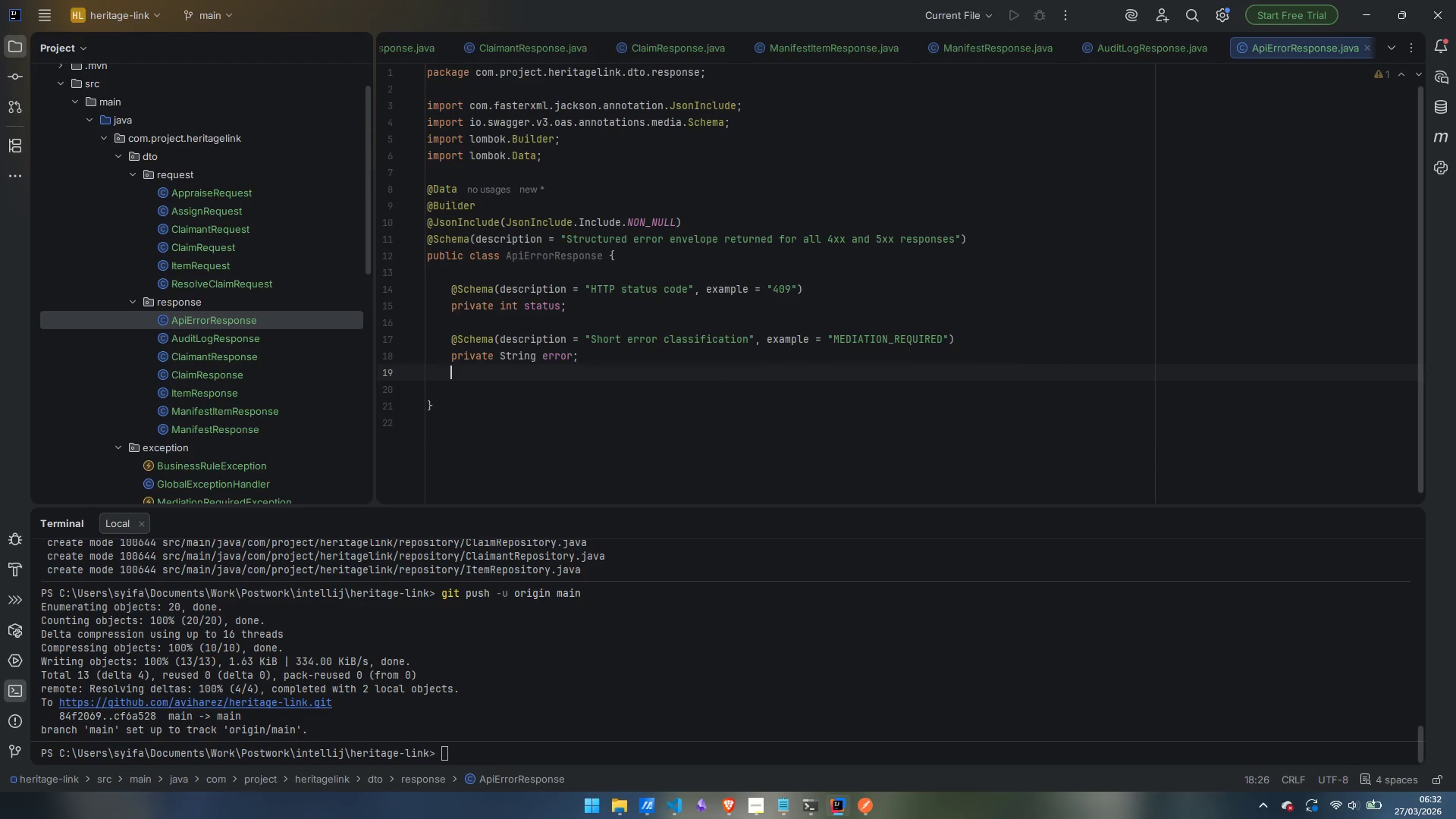 
key(Enter)
 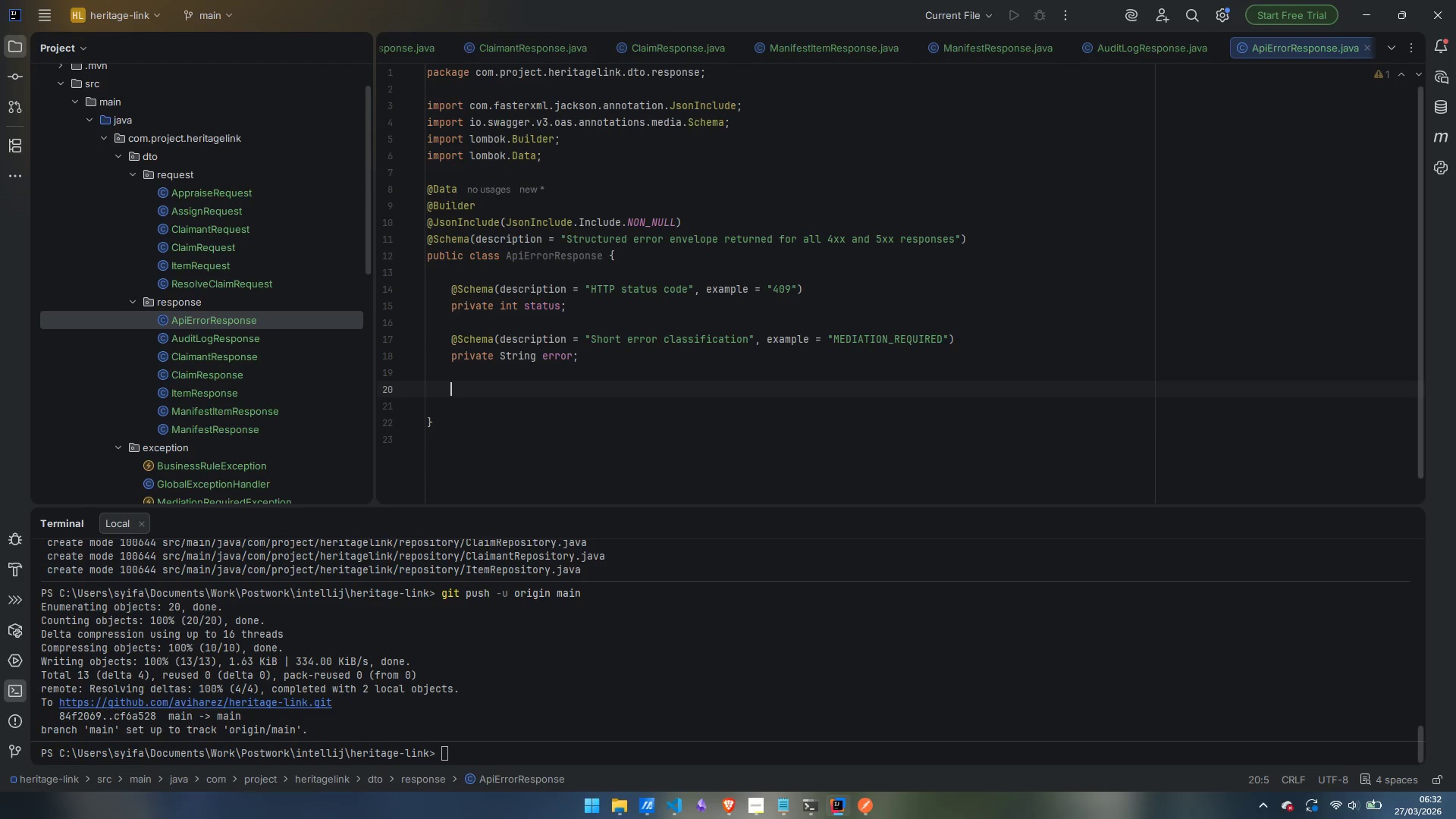 
type(@Schema)
 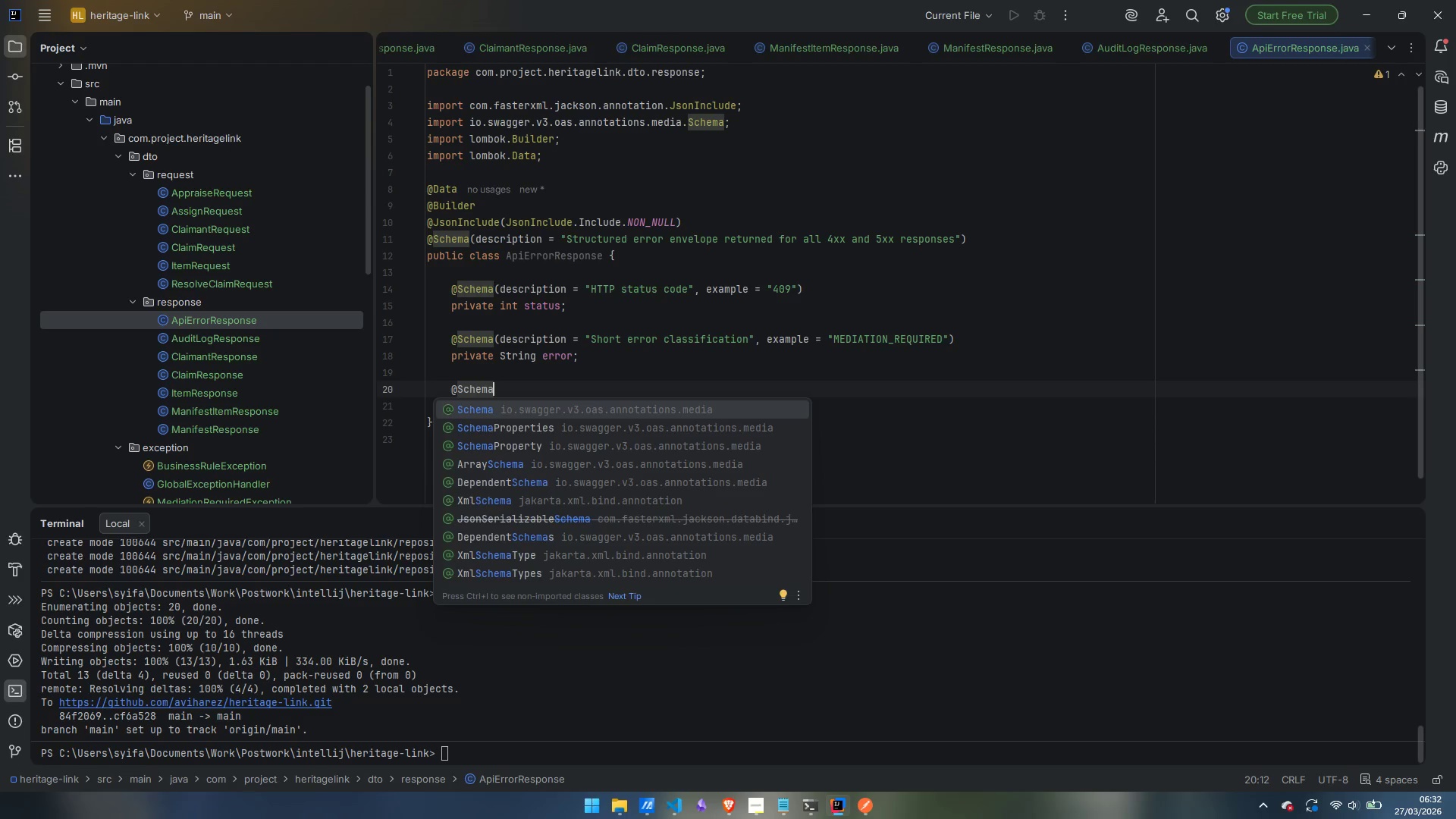 
key(Enter)
 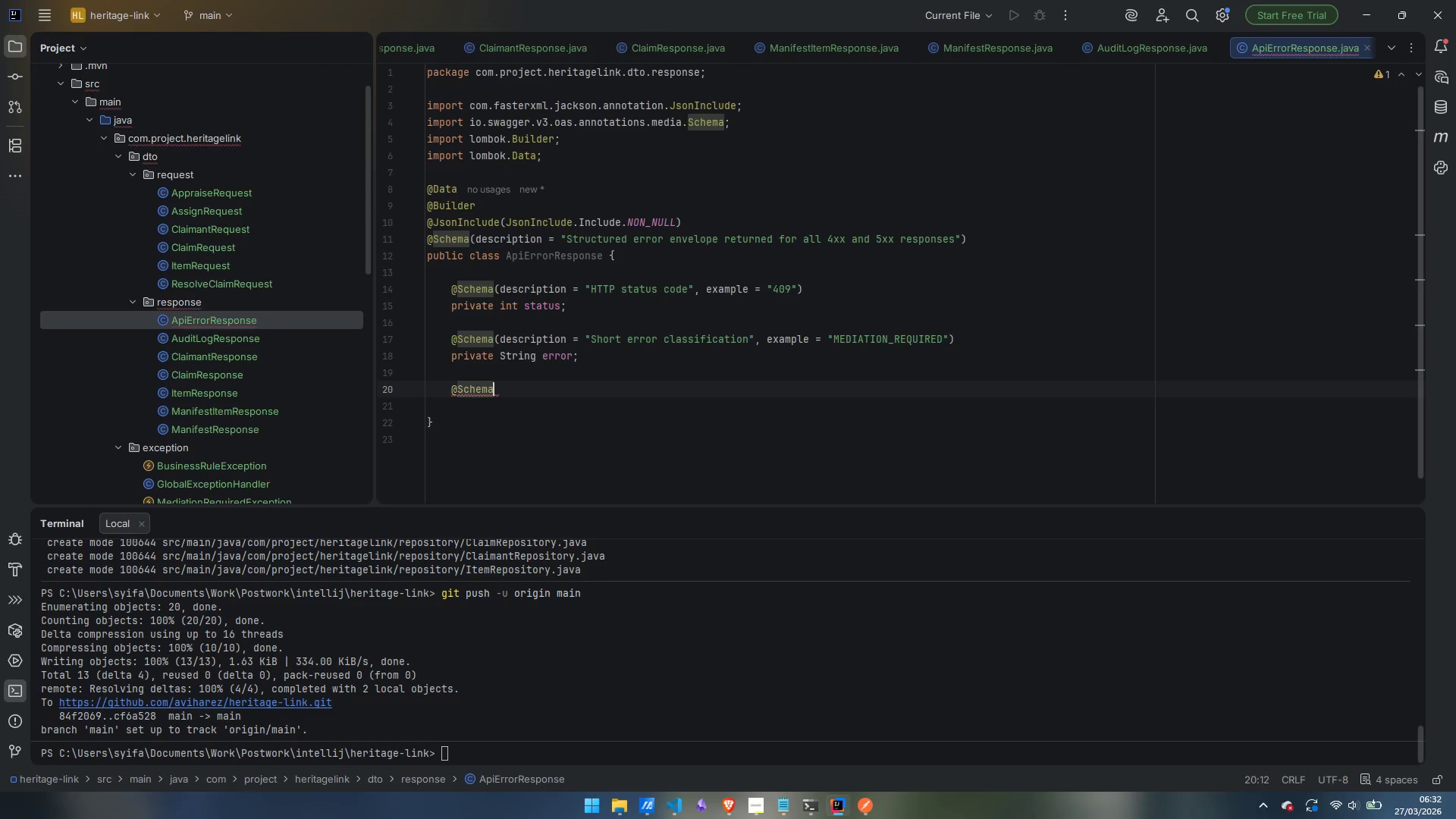 
type())
key(Backspace)
type())
key(Backspace)
type((description )
key(Backspace)
type( = ")
 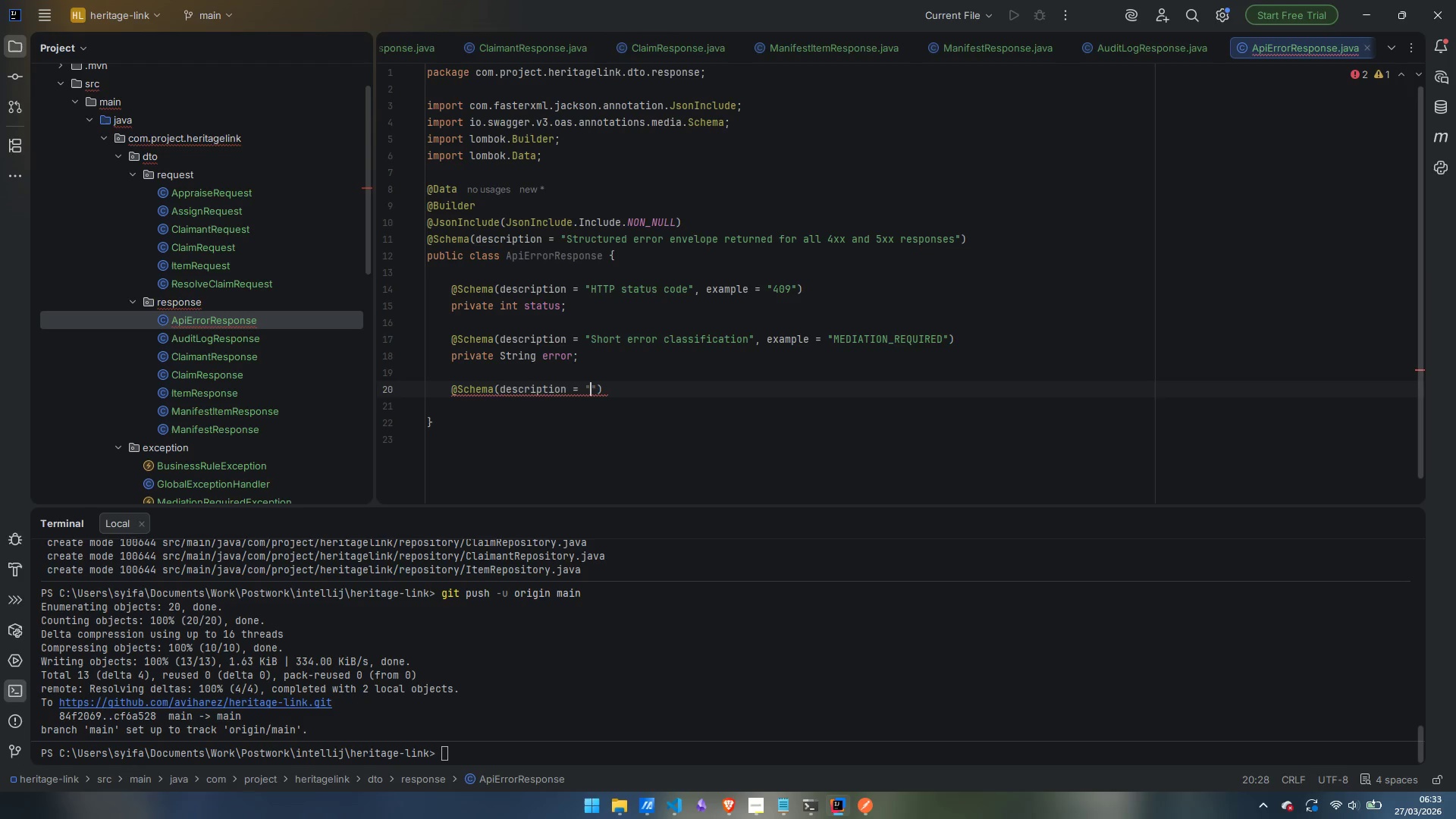 
hold_key(key=ShiftLeft, duration=0.42)
 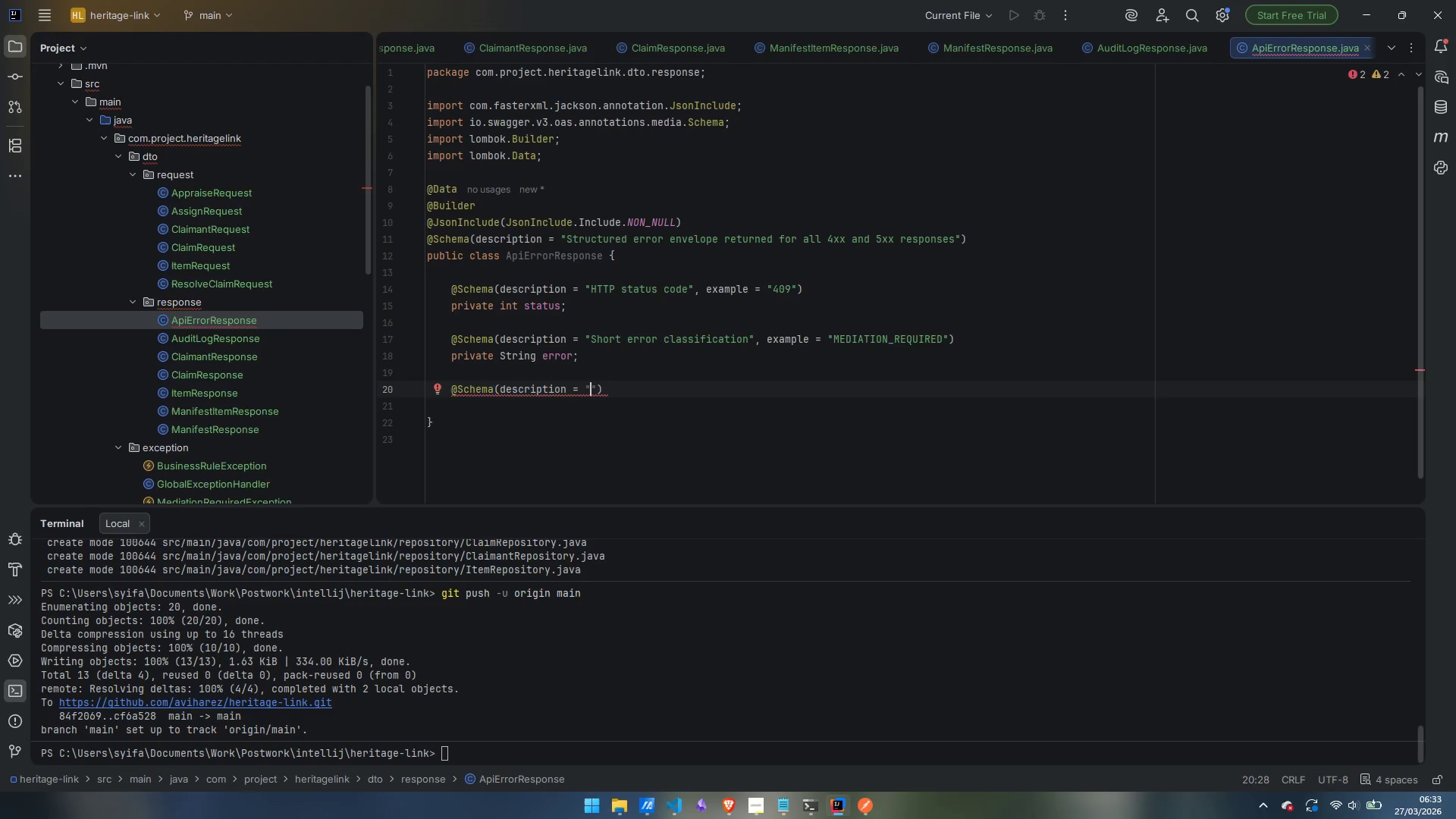 
wait(5.53)
 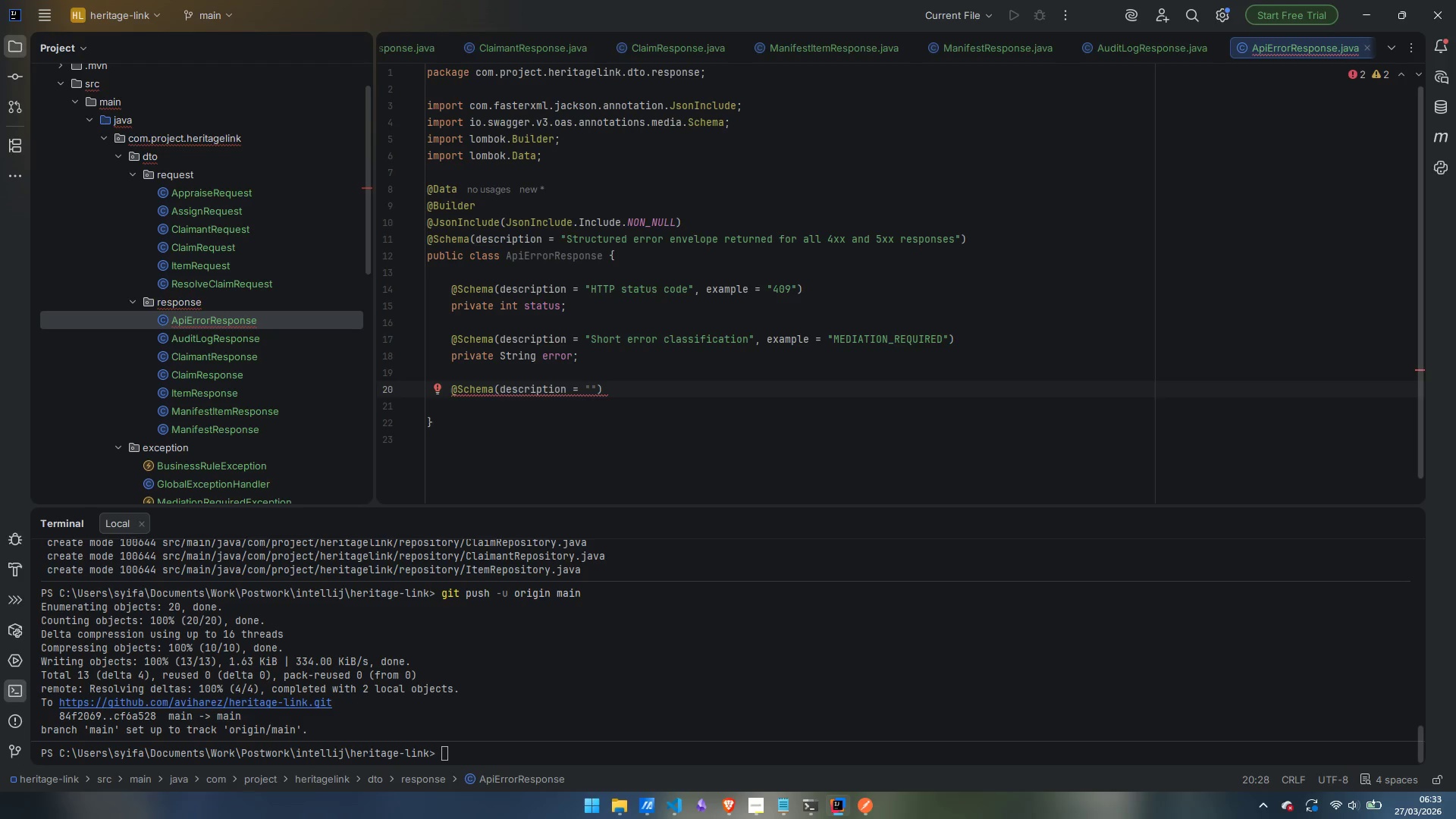 
type(Human-readable explanation)
 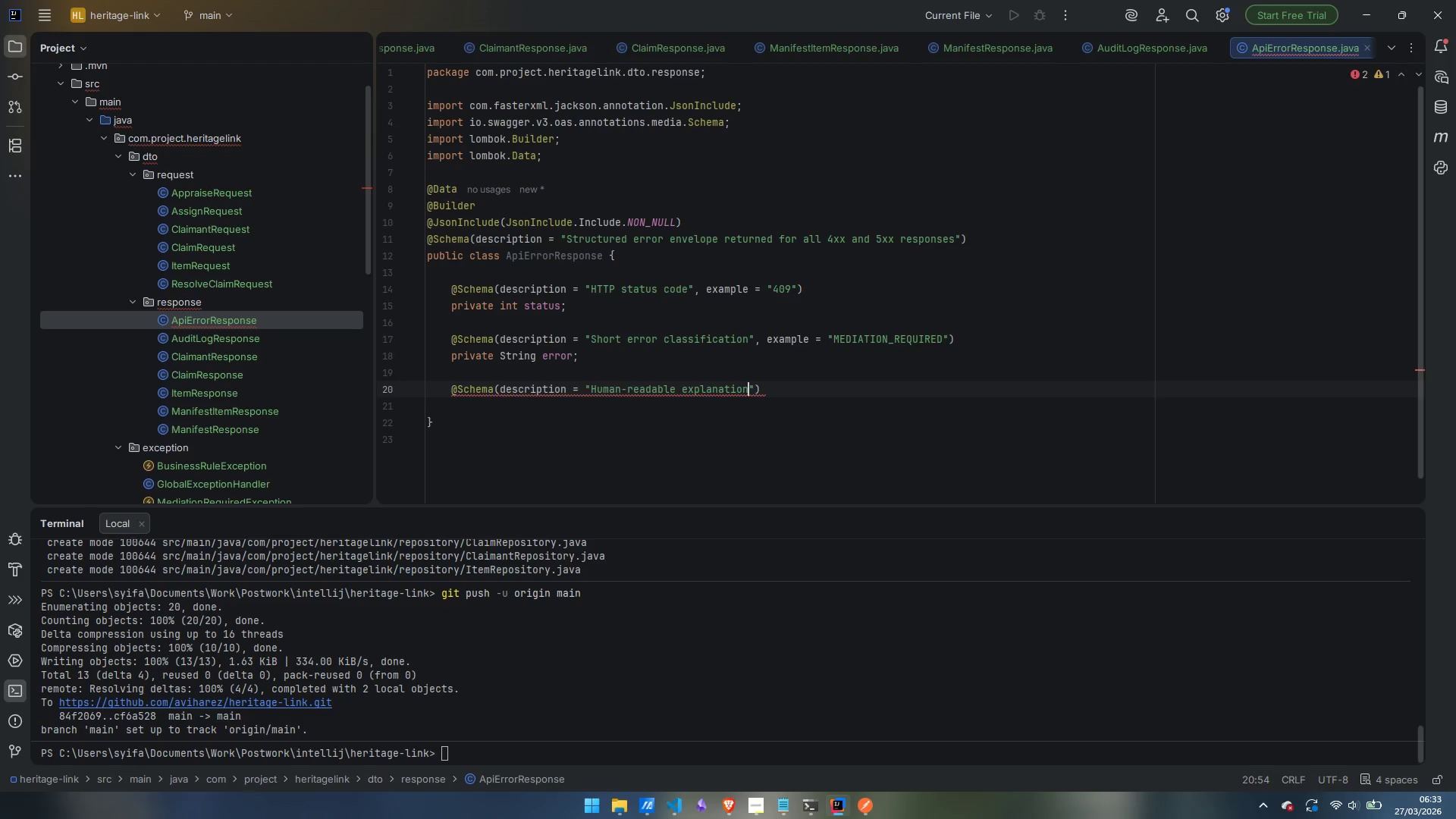 
key(ArrowRight)
 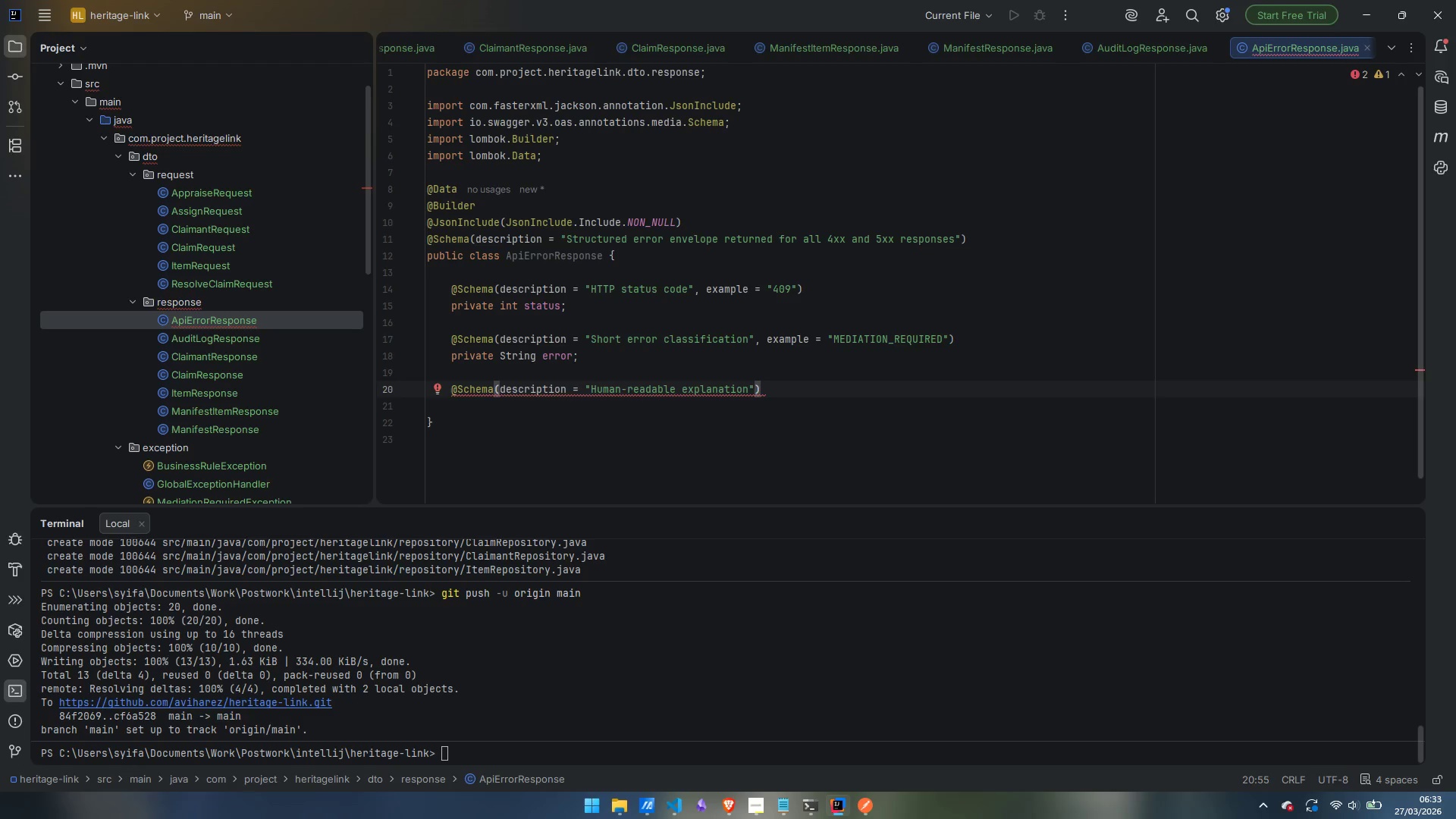 
type(, example)
 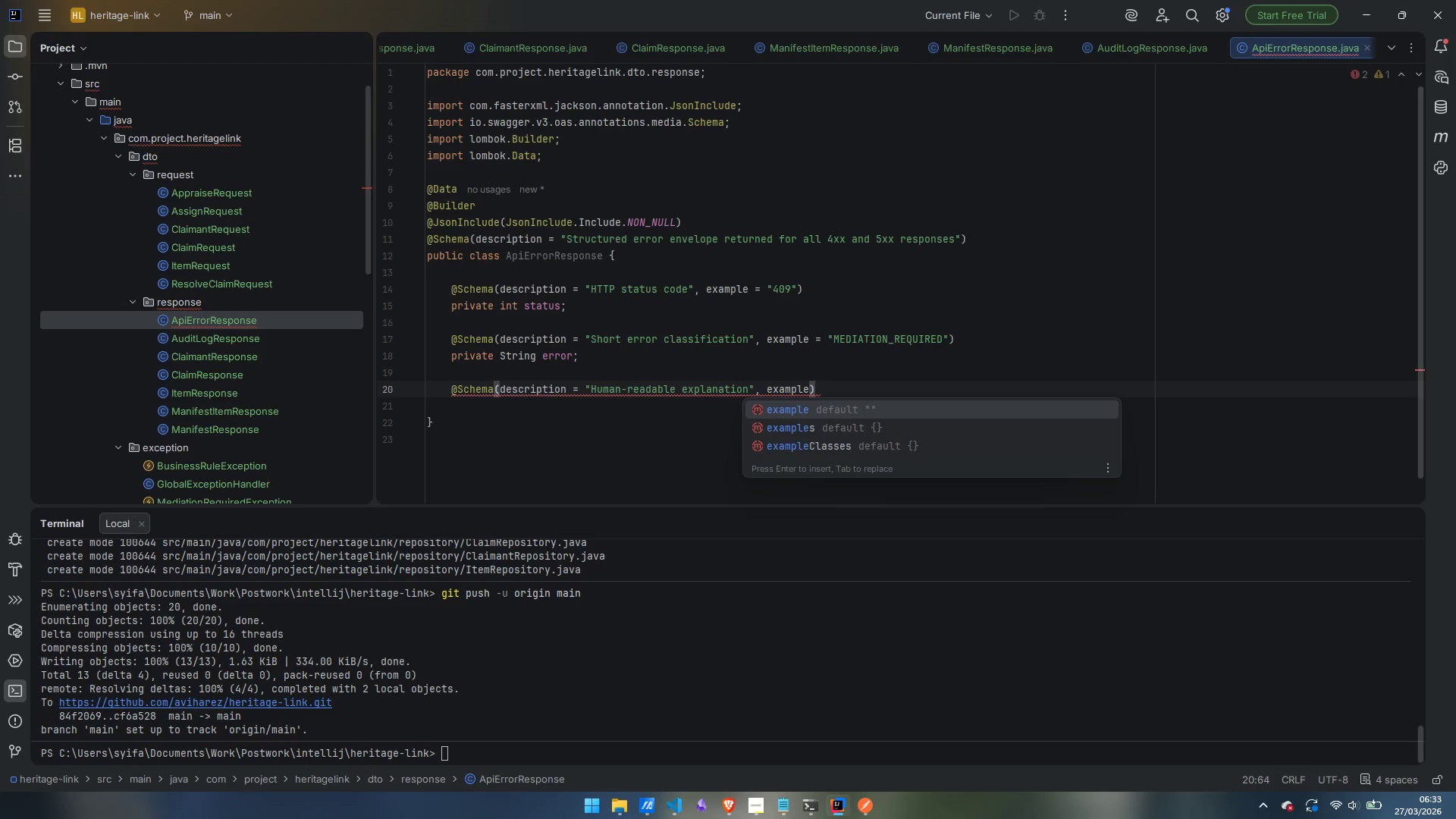 
key(Enter)
 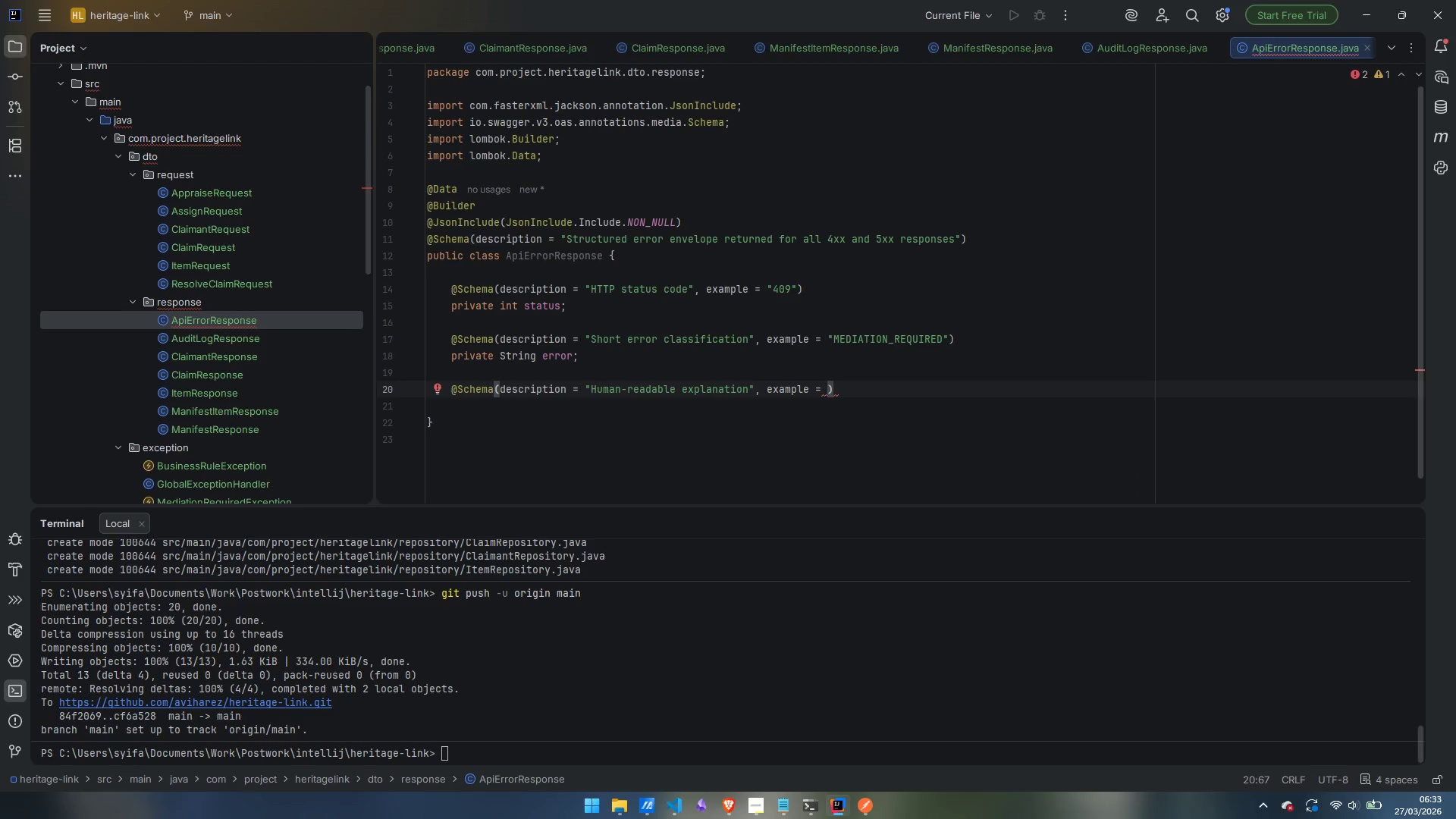 
type("MEDAITION)
key(Backspace)
key(Backspace)
key(Backspace)
key(Backspace)
key(Backspace)
key(Backspace)
type(IATION)
 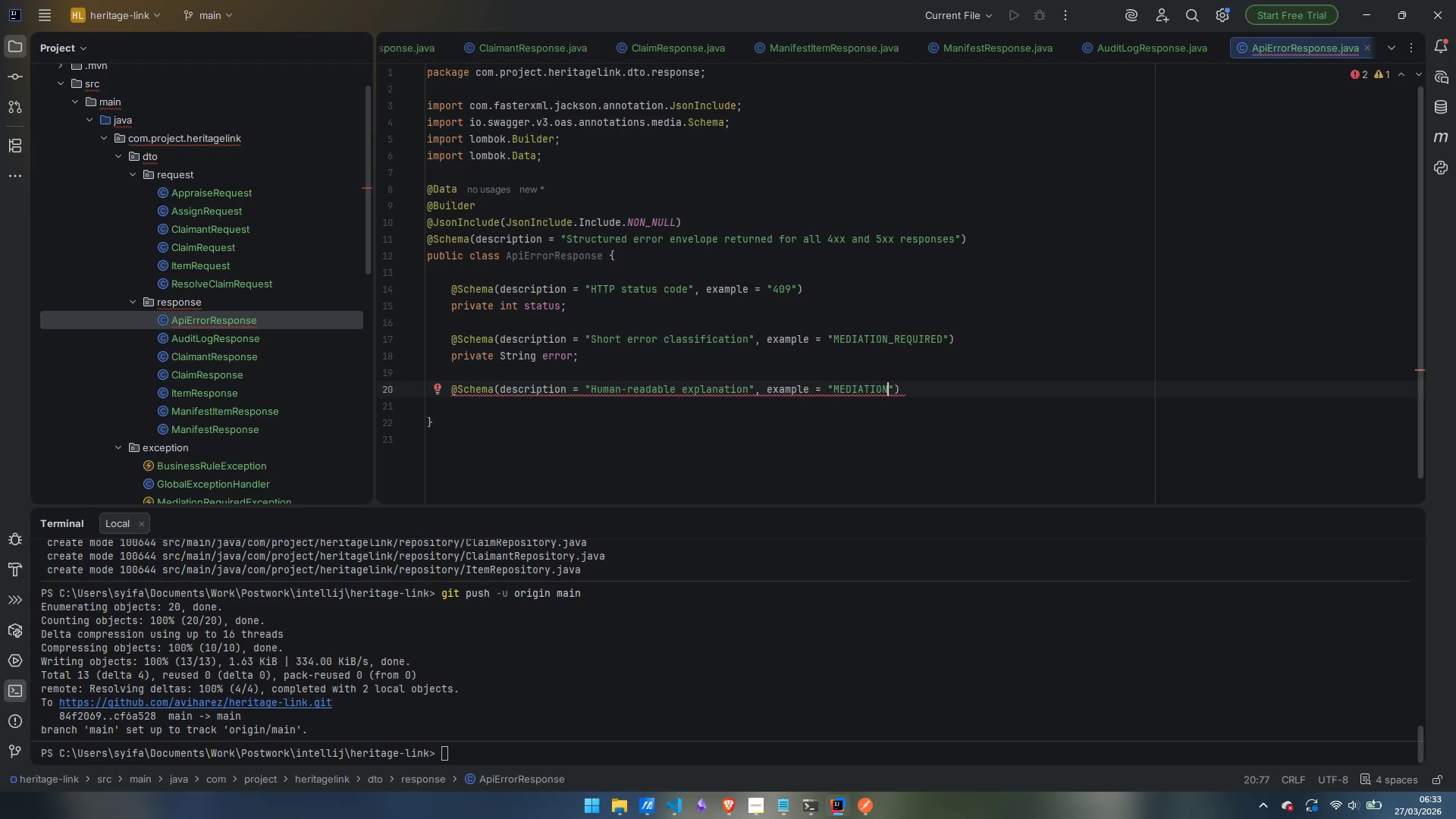 
key(Control+ControlLeft)
 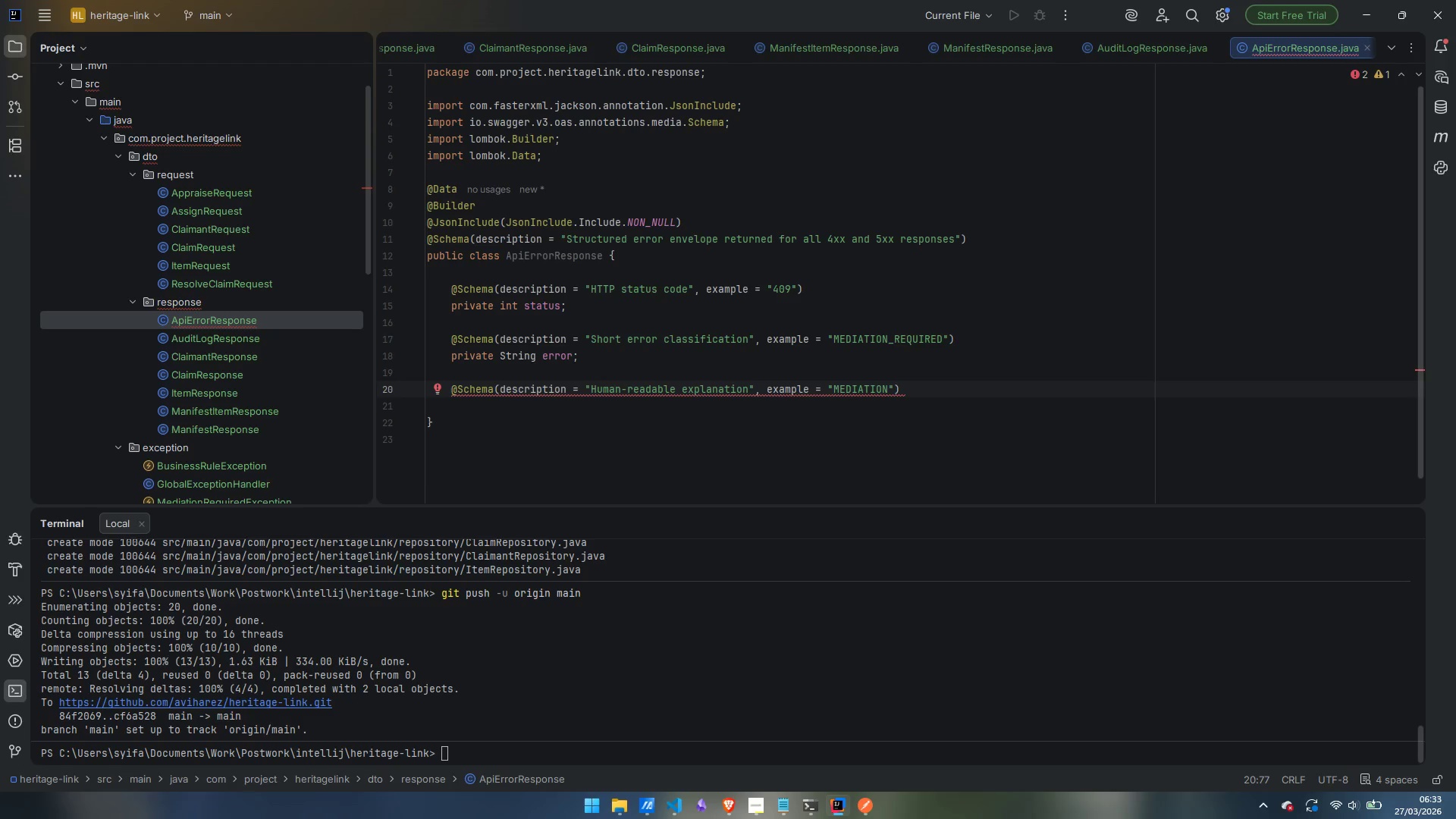 
key(Control+Backspace)
 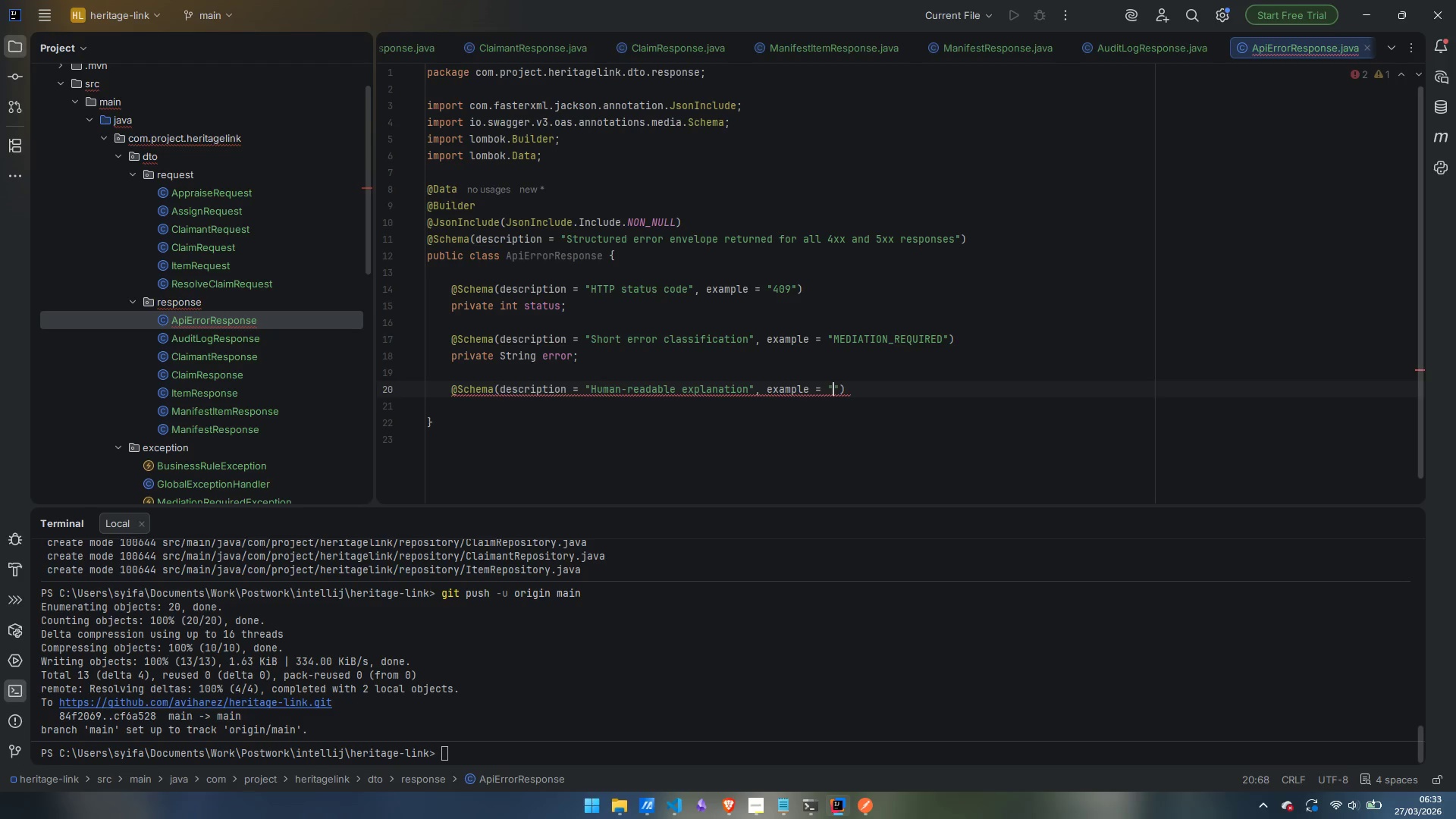 
type(Item has an active mes)
key(Backspace)
type(diation conflict and cannot be updated.)
 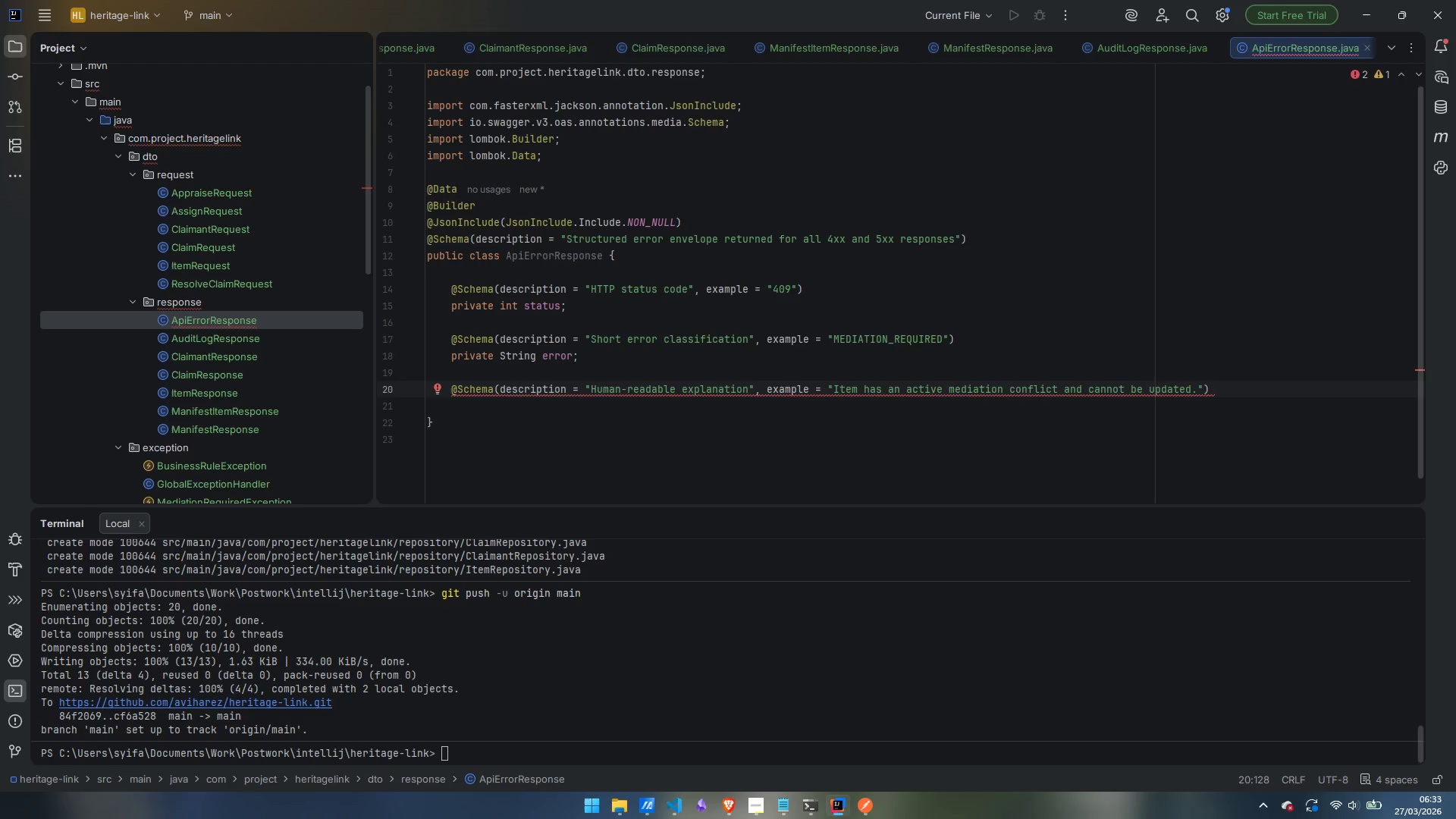 
key(ArrowRight)
 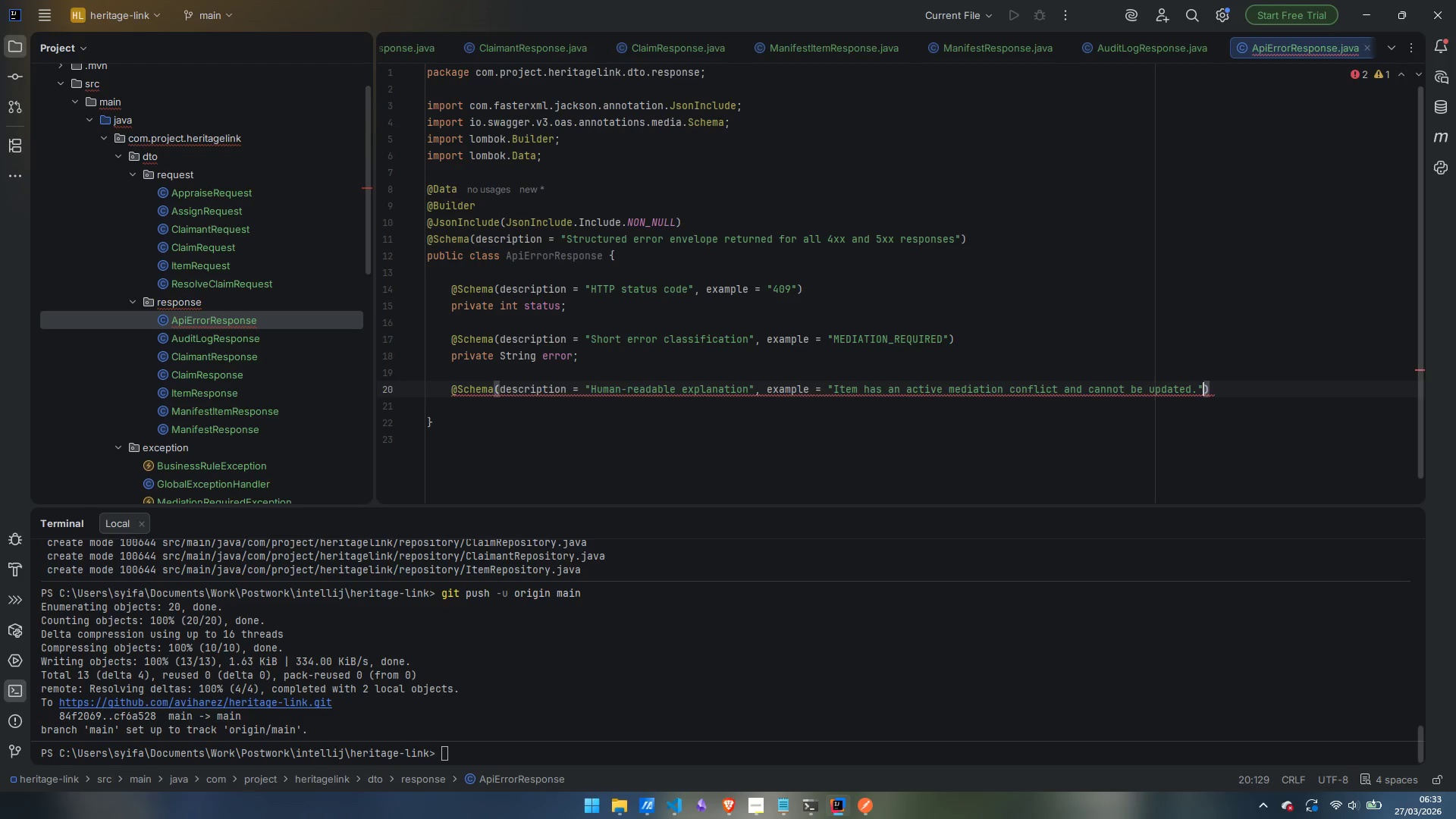 
key(ArrowRight)
 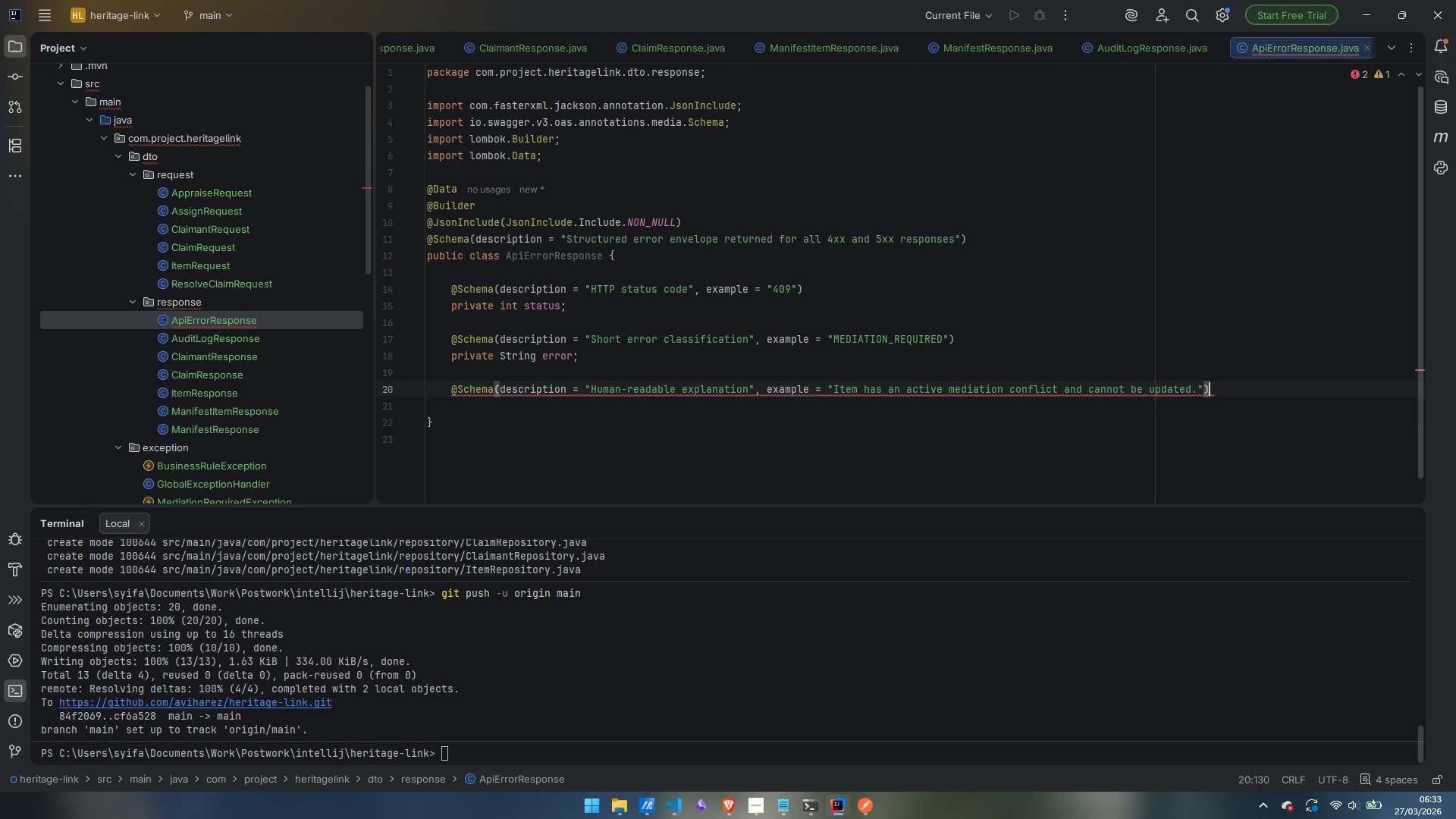 
key(Enter)
 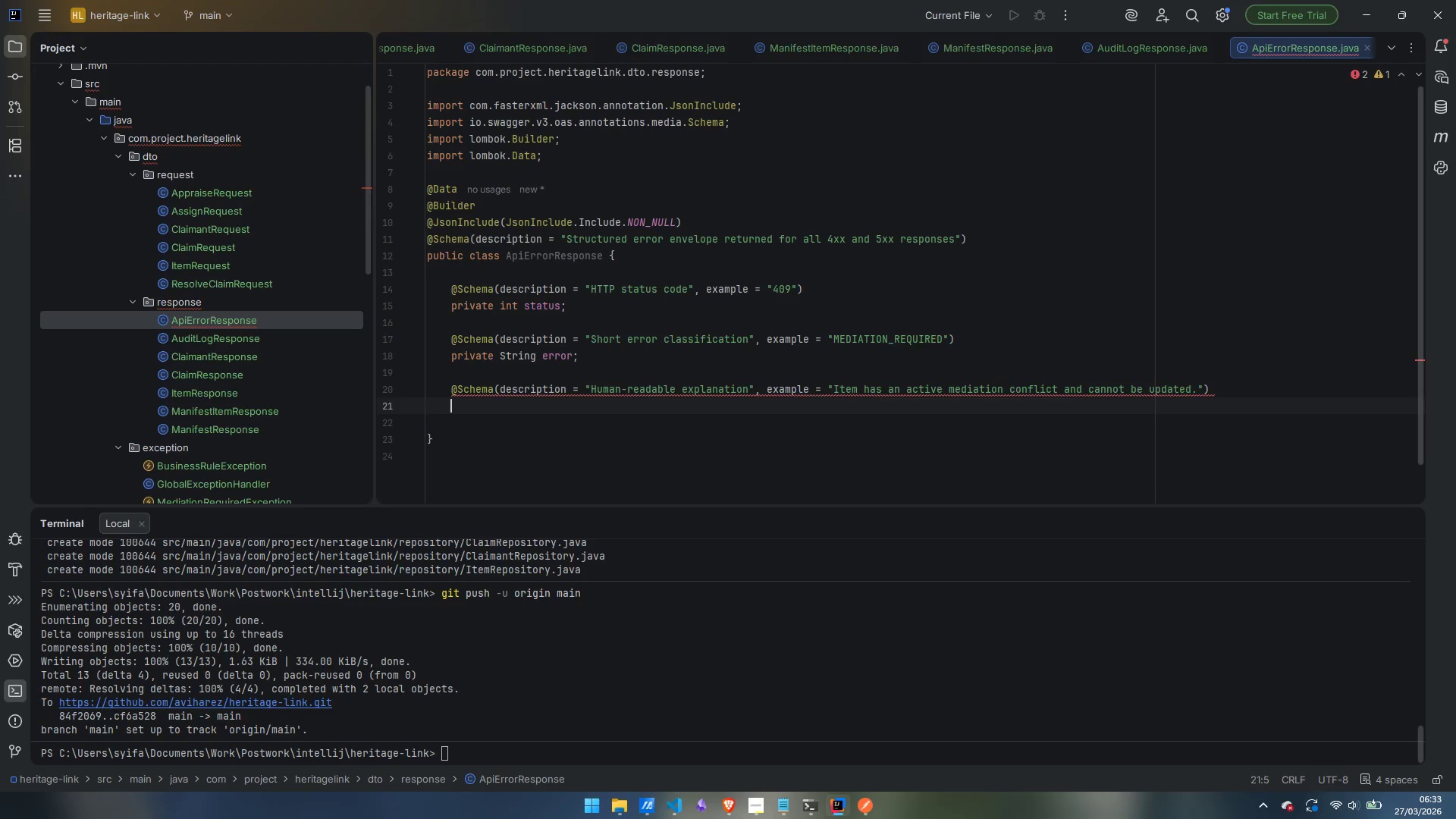 
type(private Strinfg)
key(Backspace)
type( message;)
 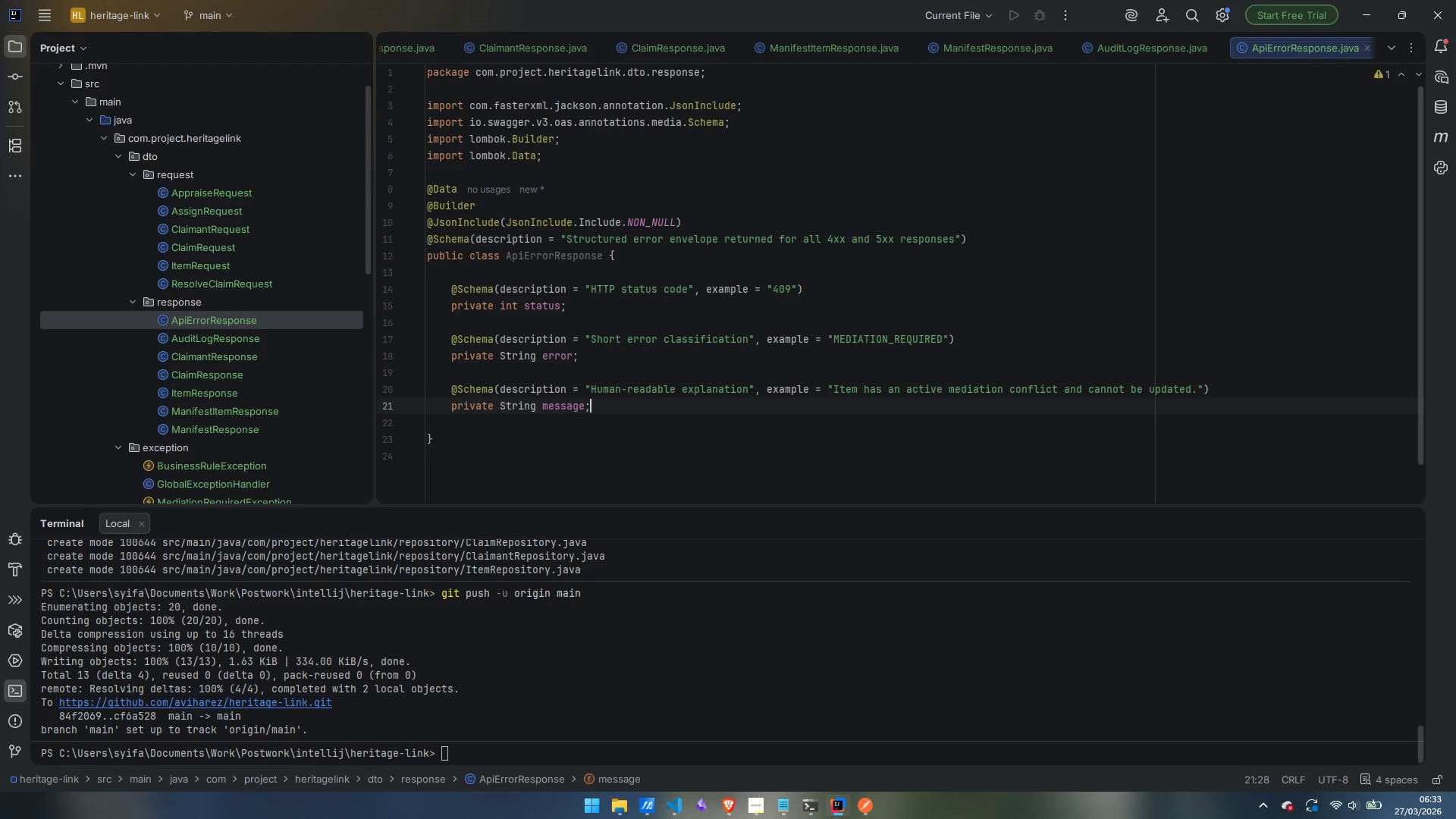 
key(Enter)
 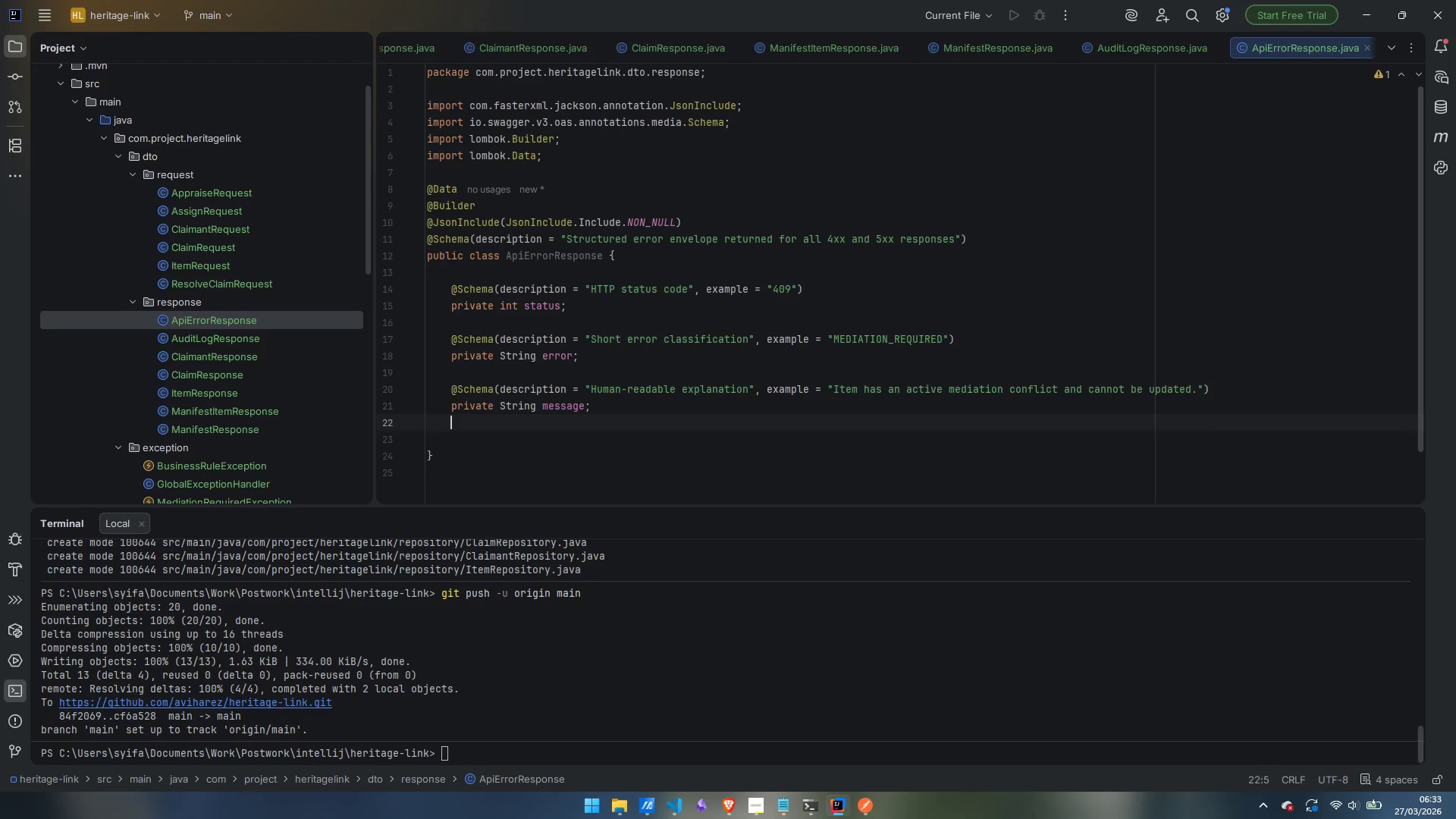 
key(Enter)
 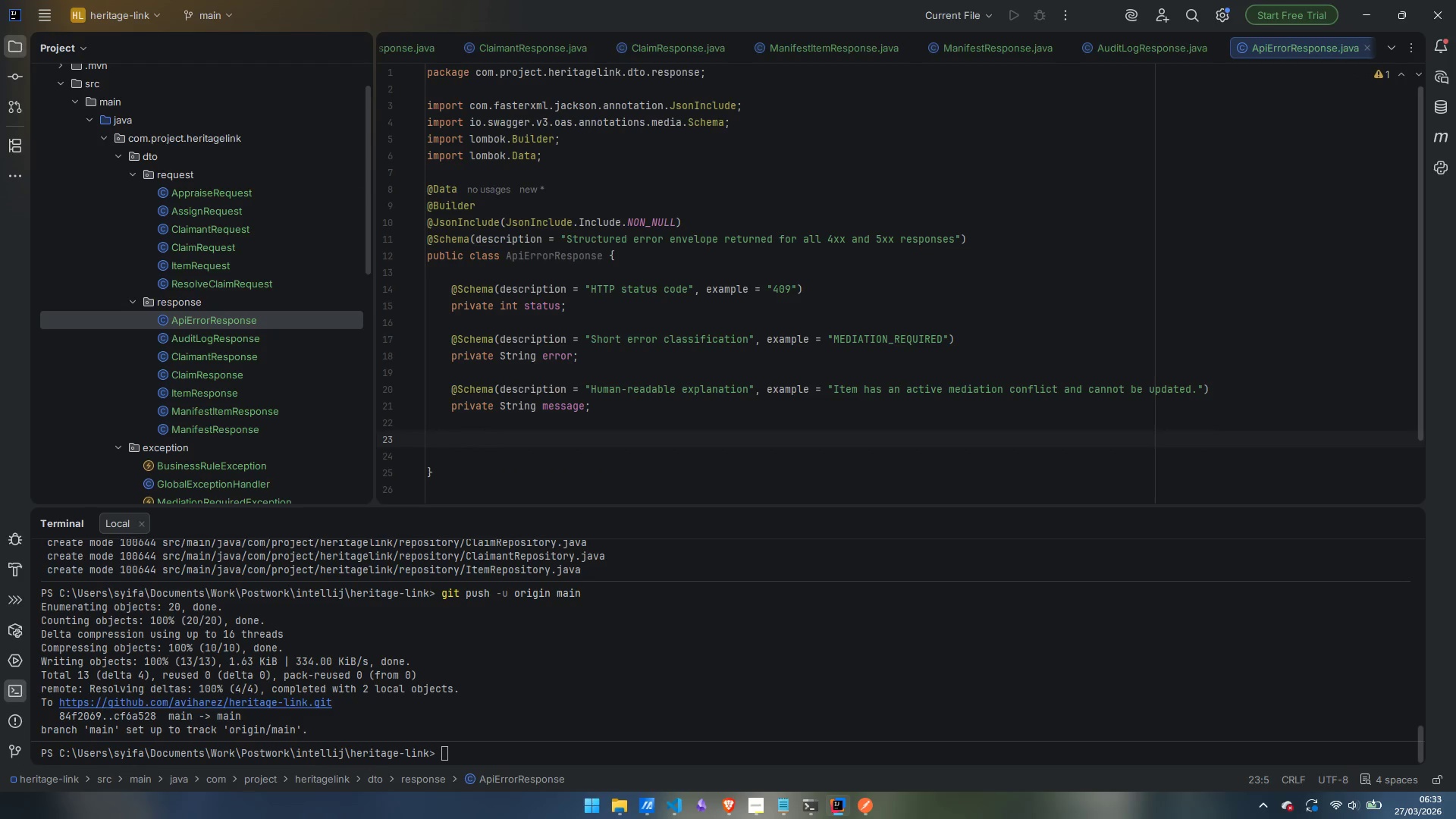 
type(@Scheme)
key(Backspace)
type(a)
 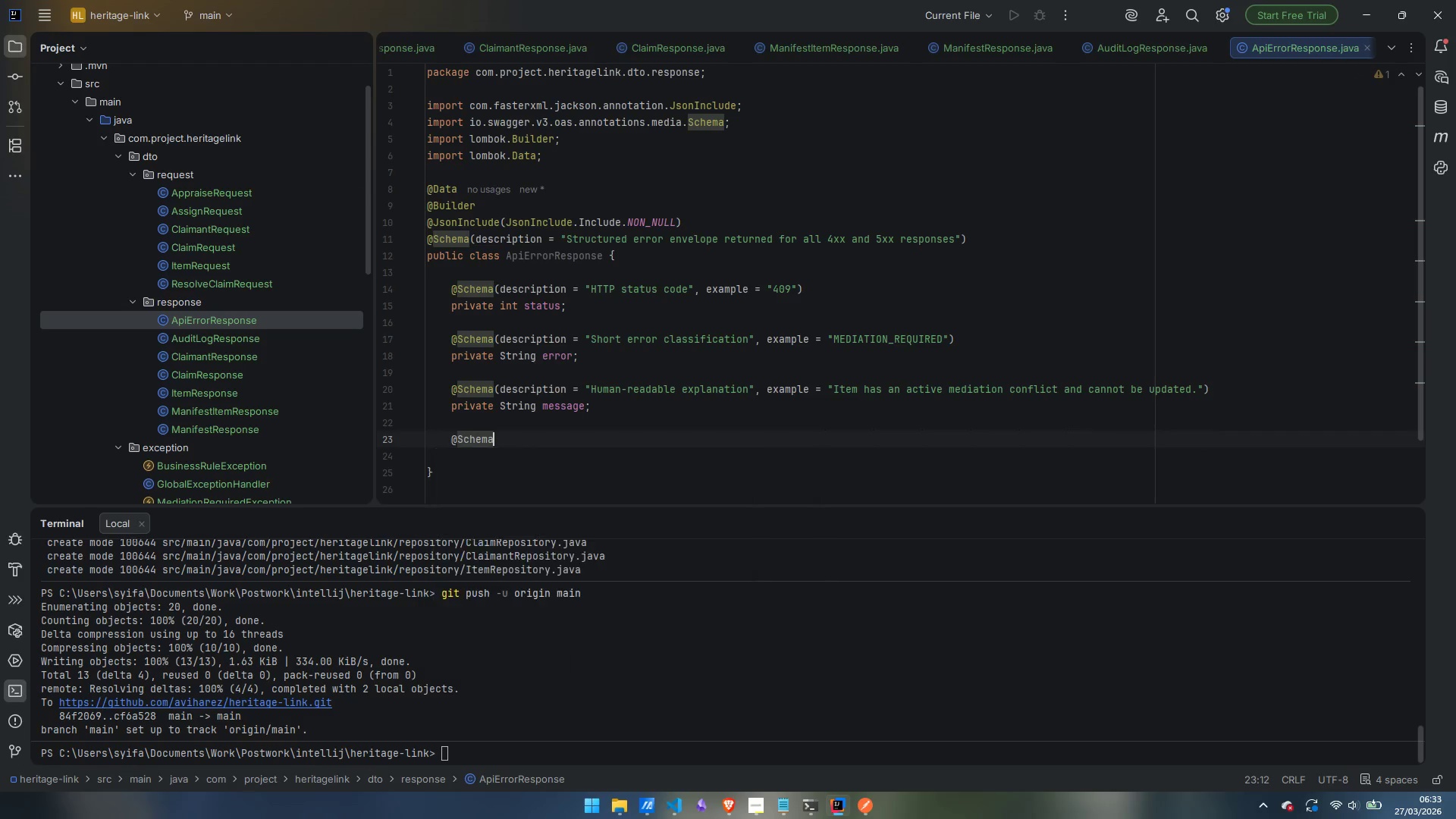 
key(Enter)
 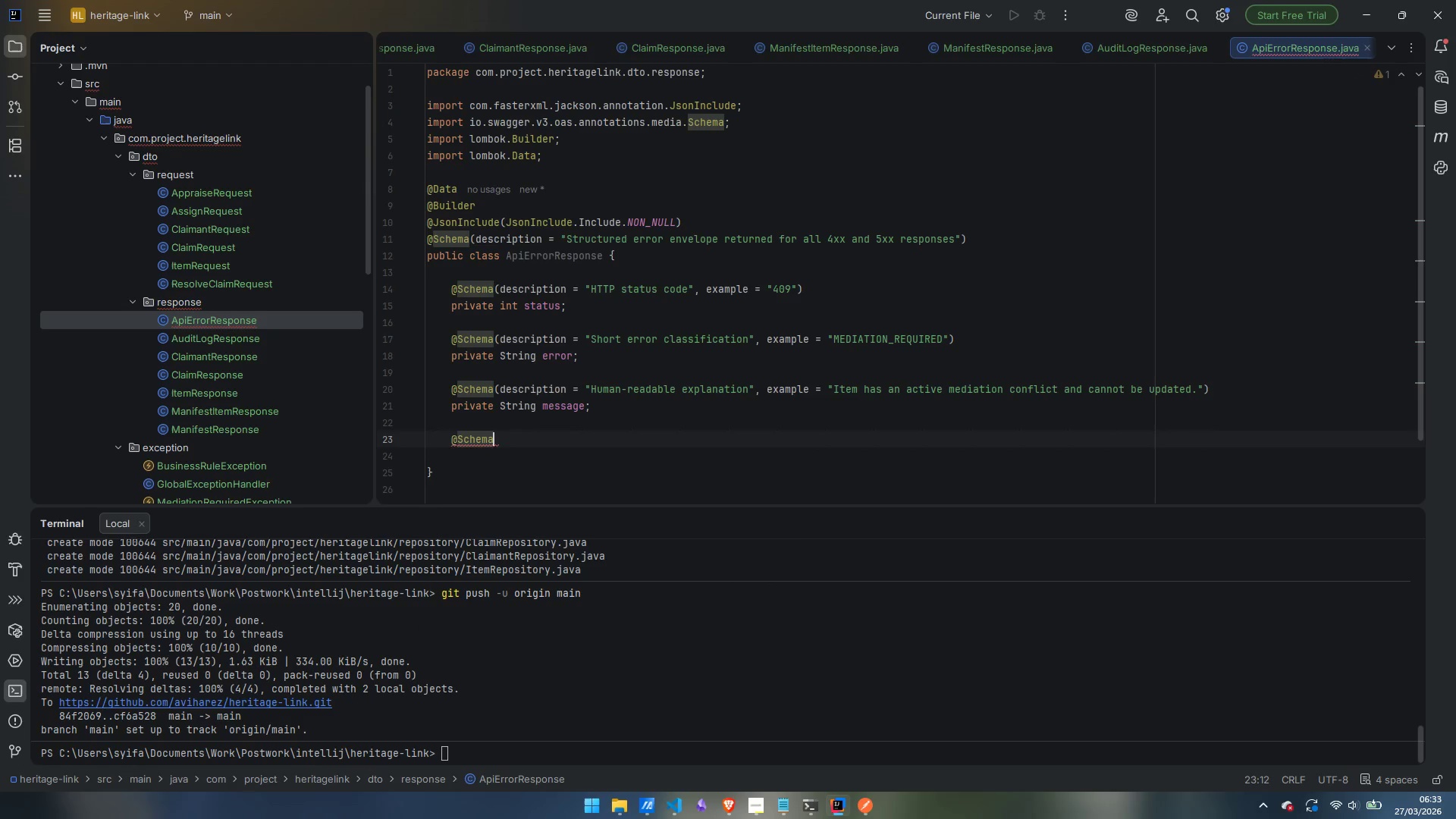 
type((description)
 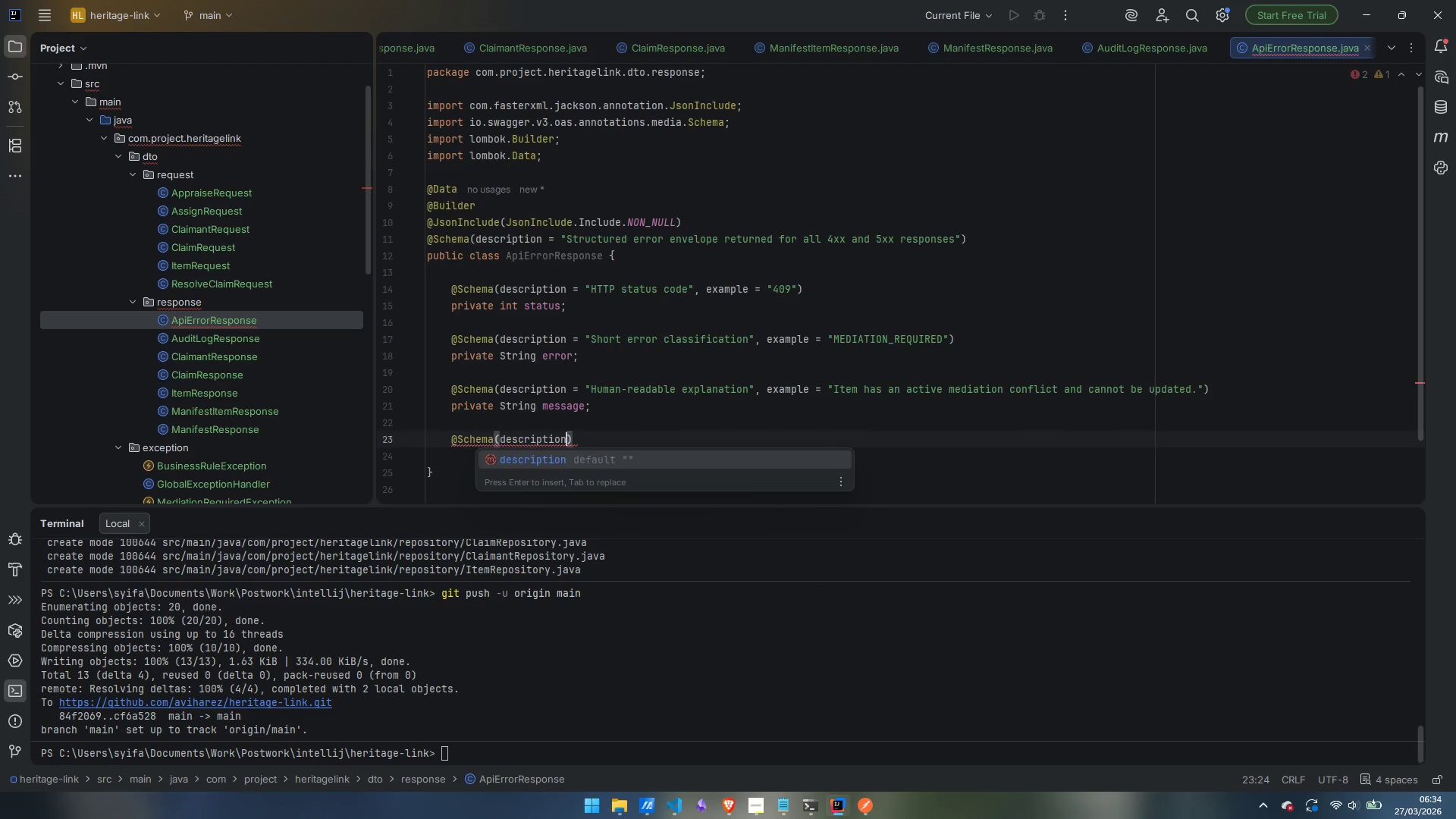 
key(Enter)
 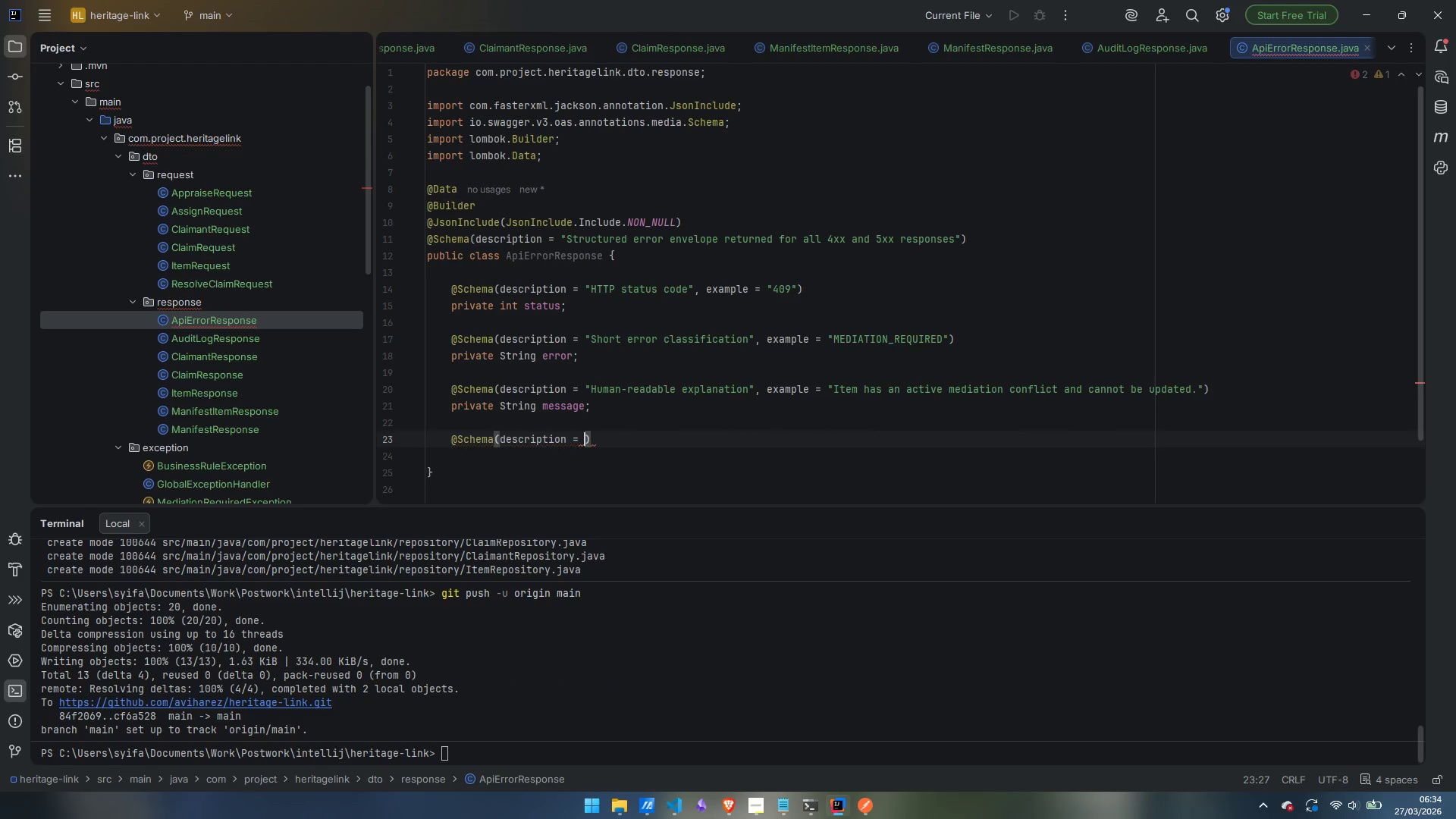 
type("Requyes)
key(Backspace)
key(Backspace)
key(Backspace)
type(est path that caused the re)
key(Backspace)
key(Backspace)
type(erropr)
key(Backspace)
key(Backspace)
type(r)
 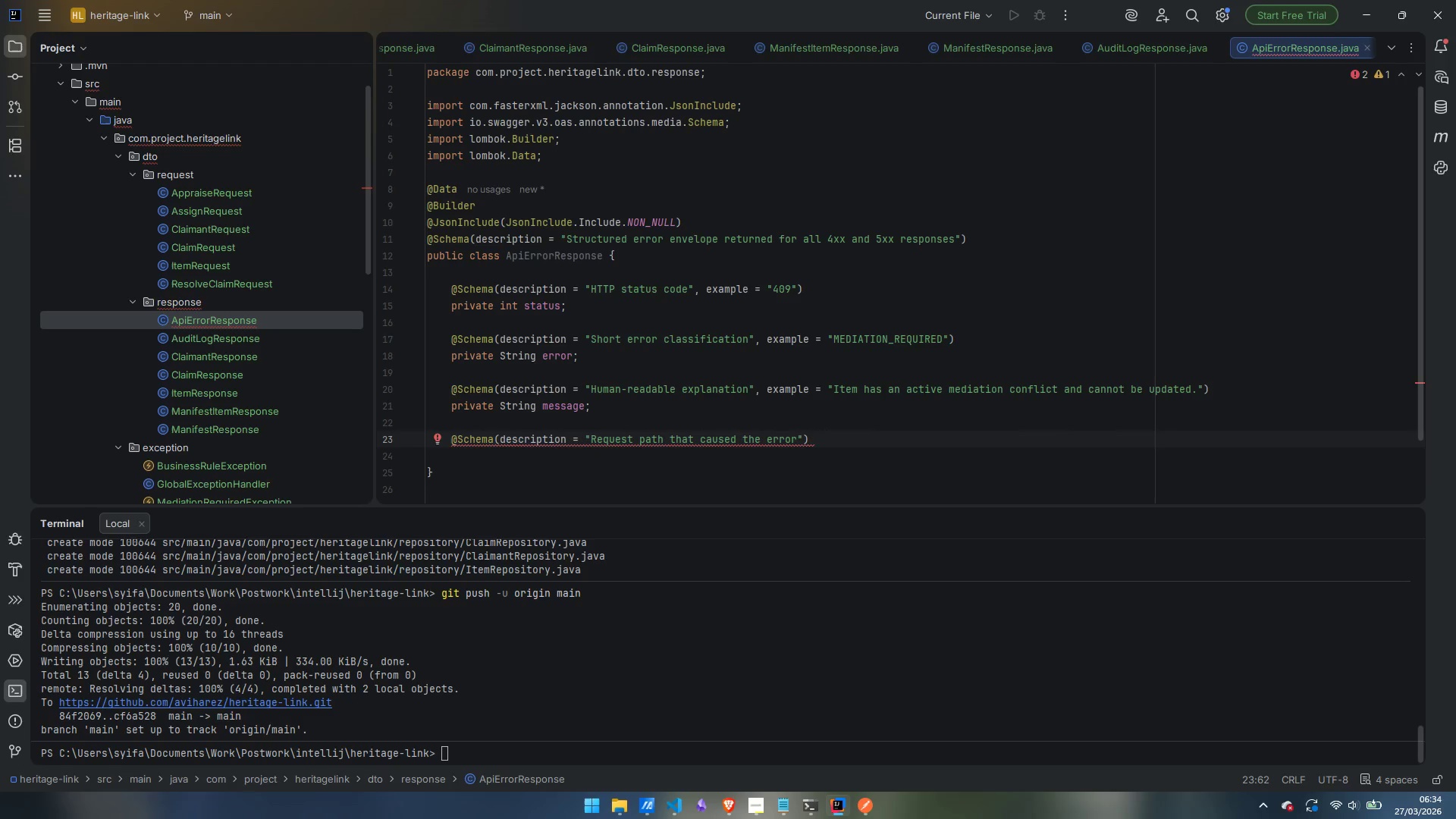 
key(ArrowRight)
 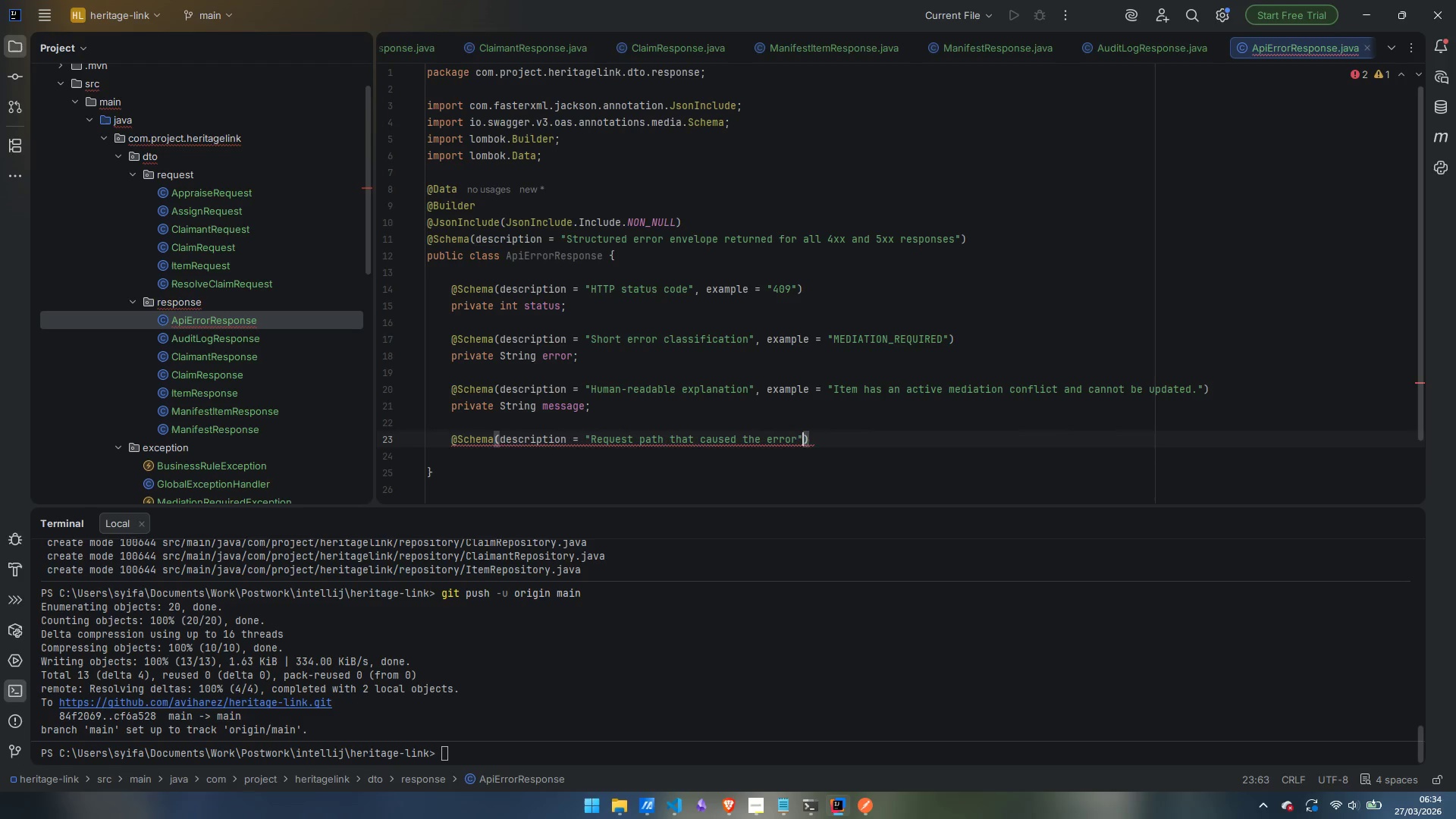 
type(, example)
 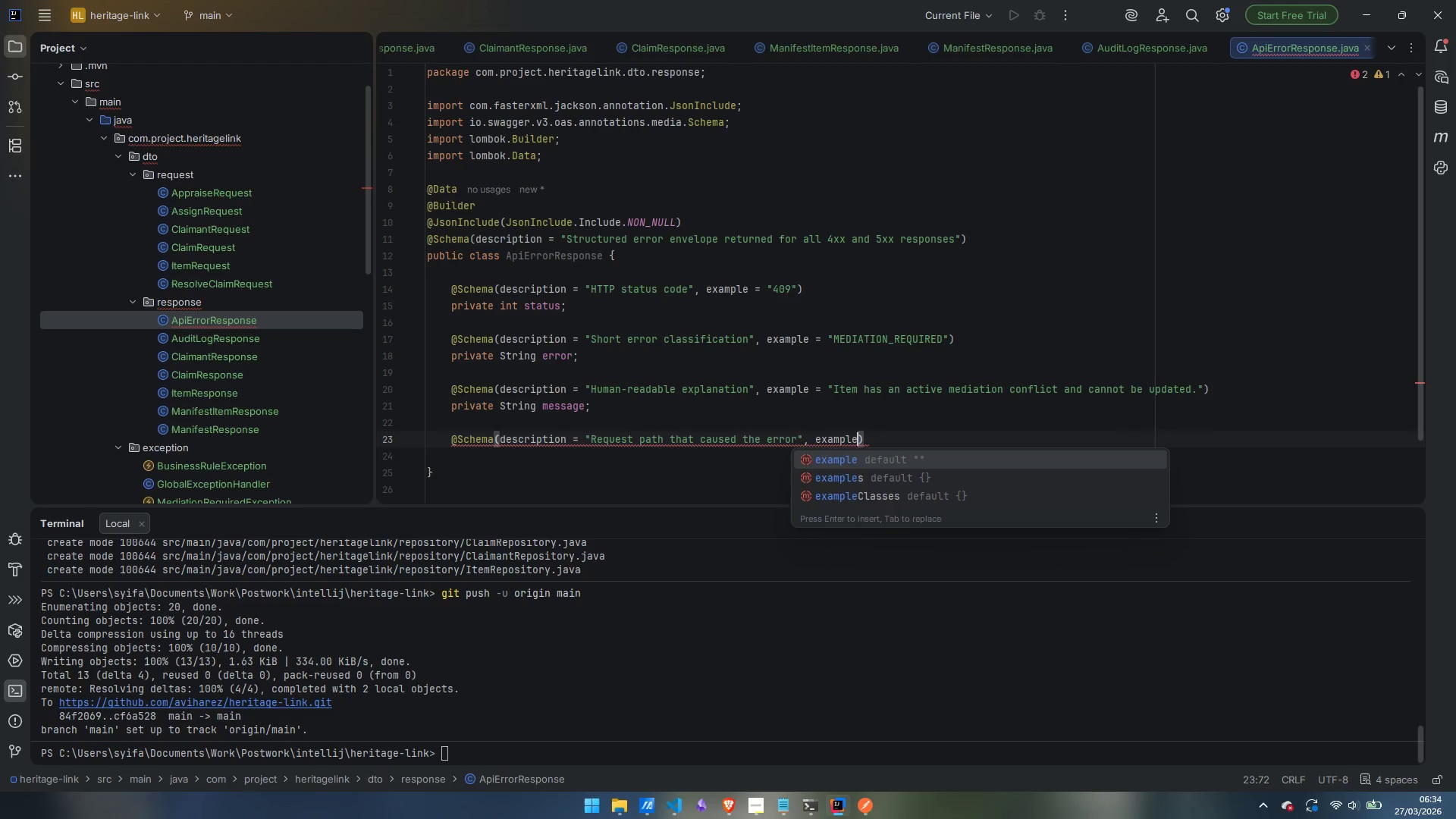 
key(Enter)
 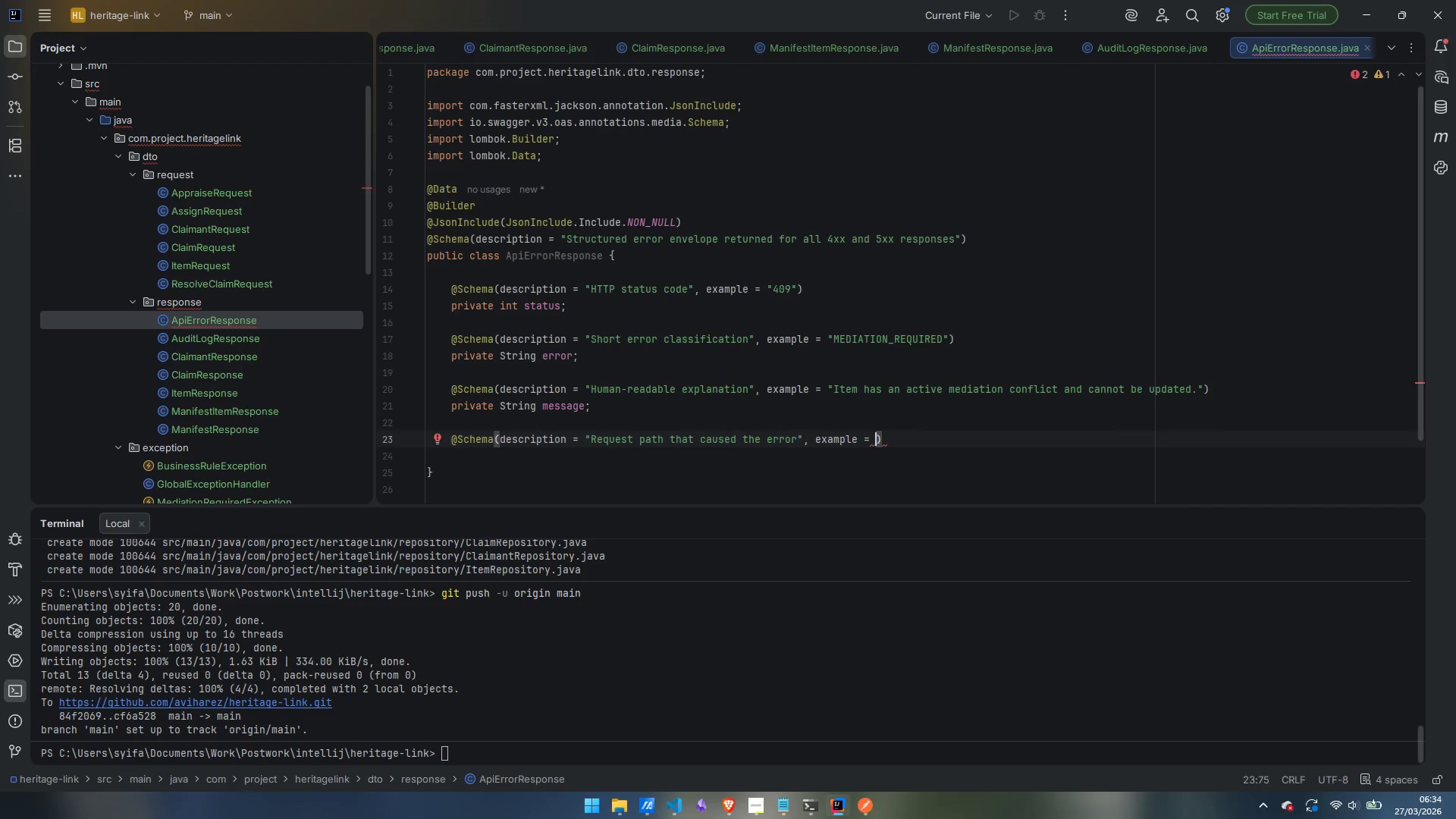 
key(Shift+Quote)
 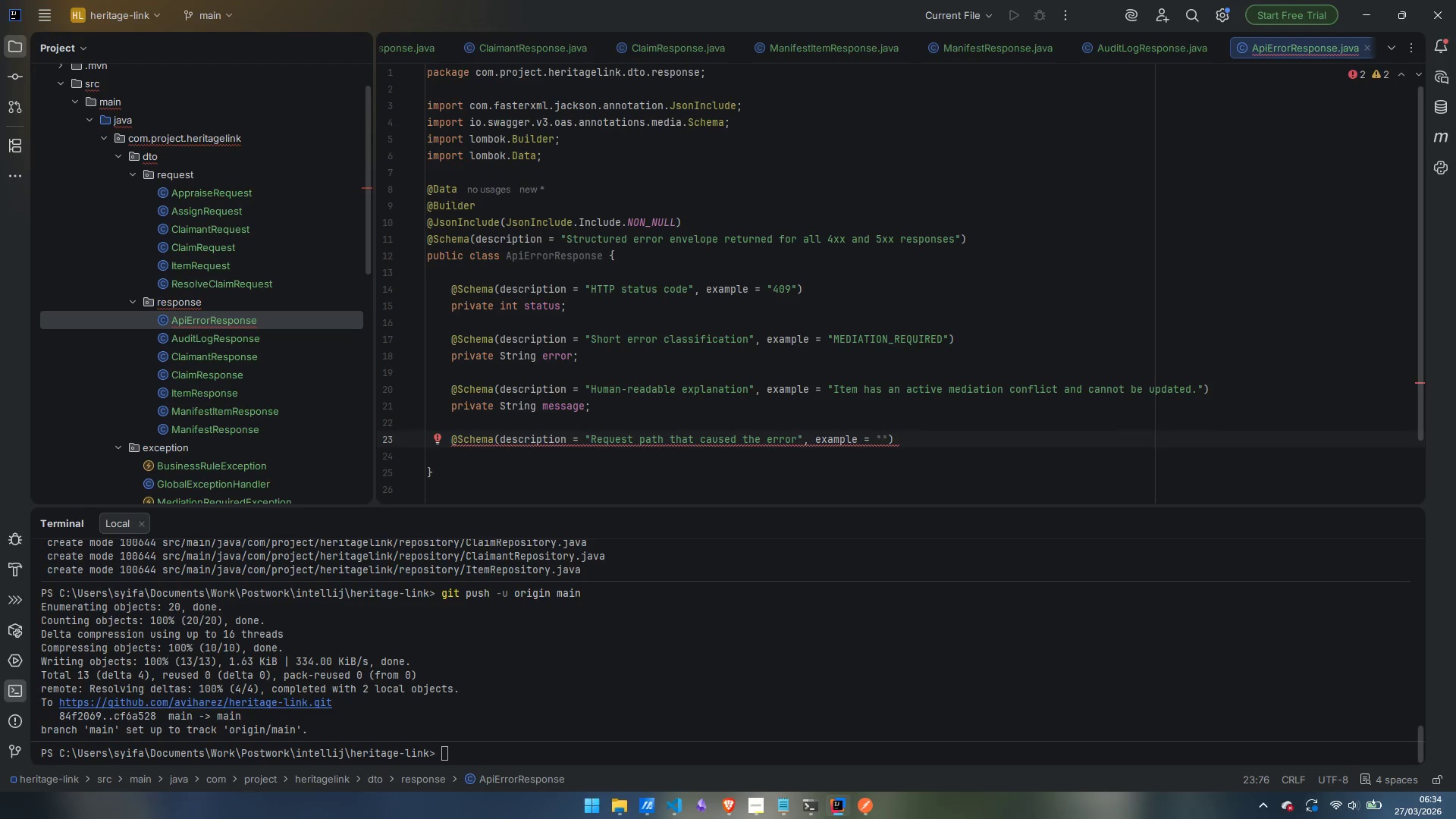 
type(/api/items/5/assign)
 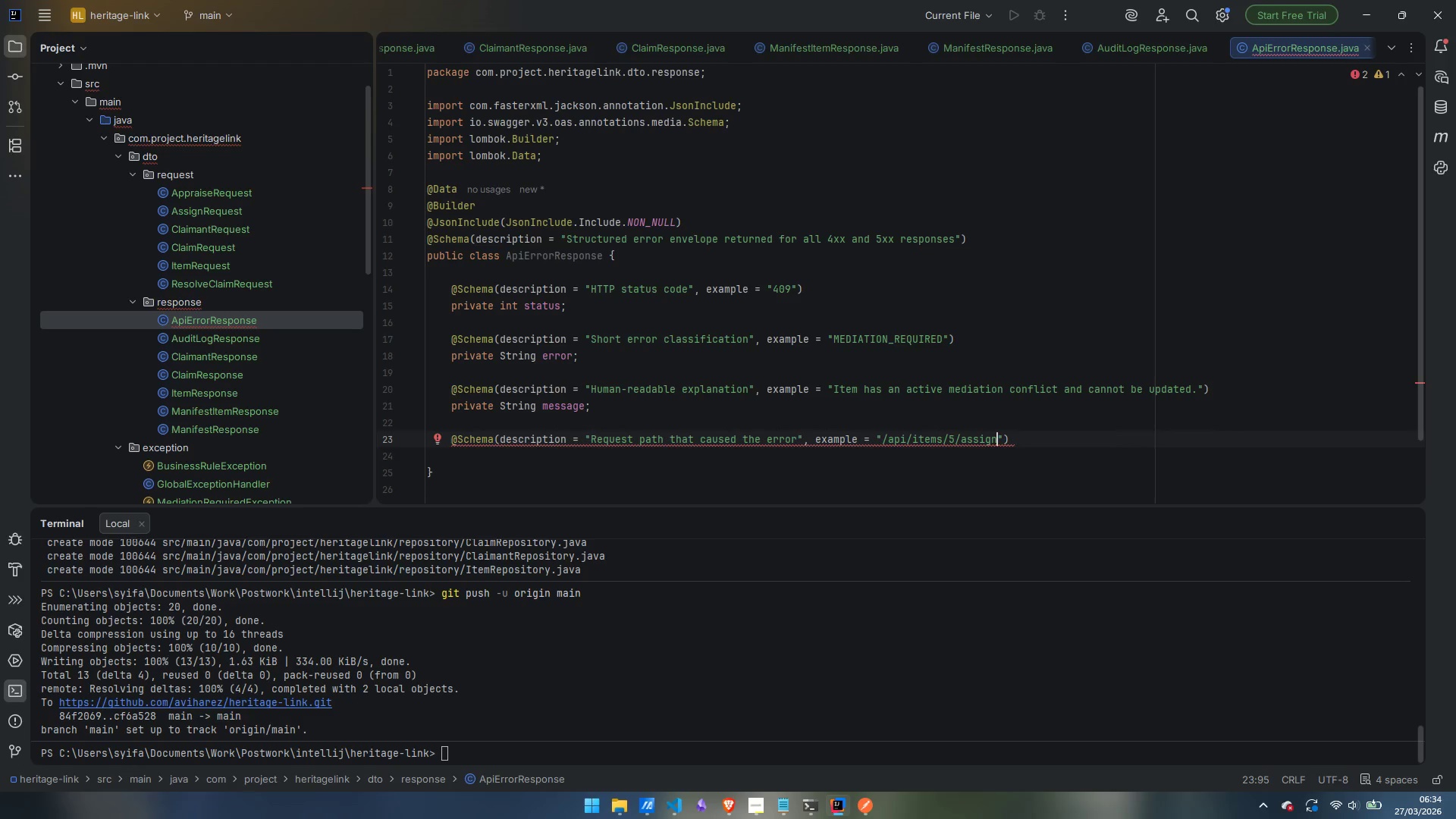 
key(ArrowRight)
 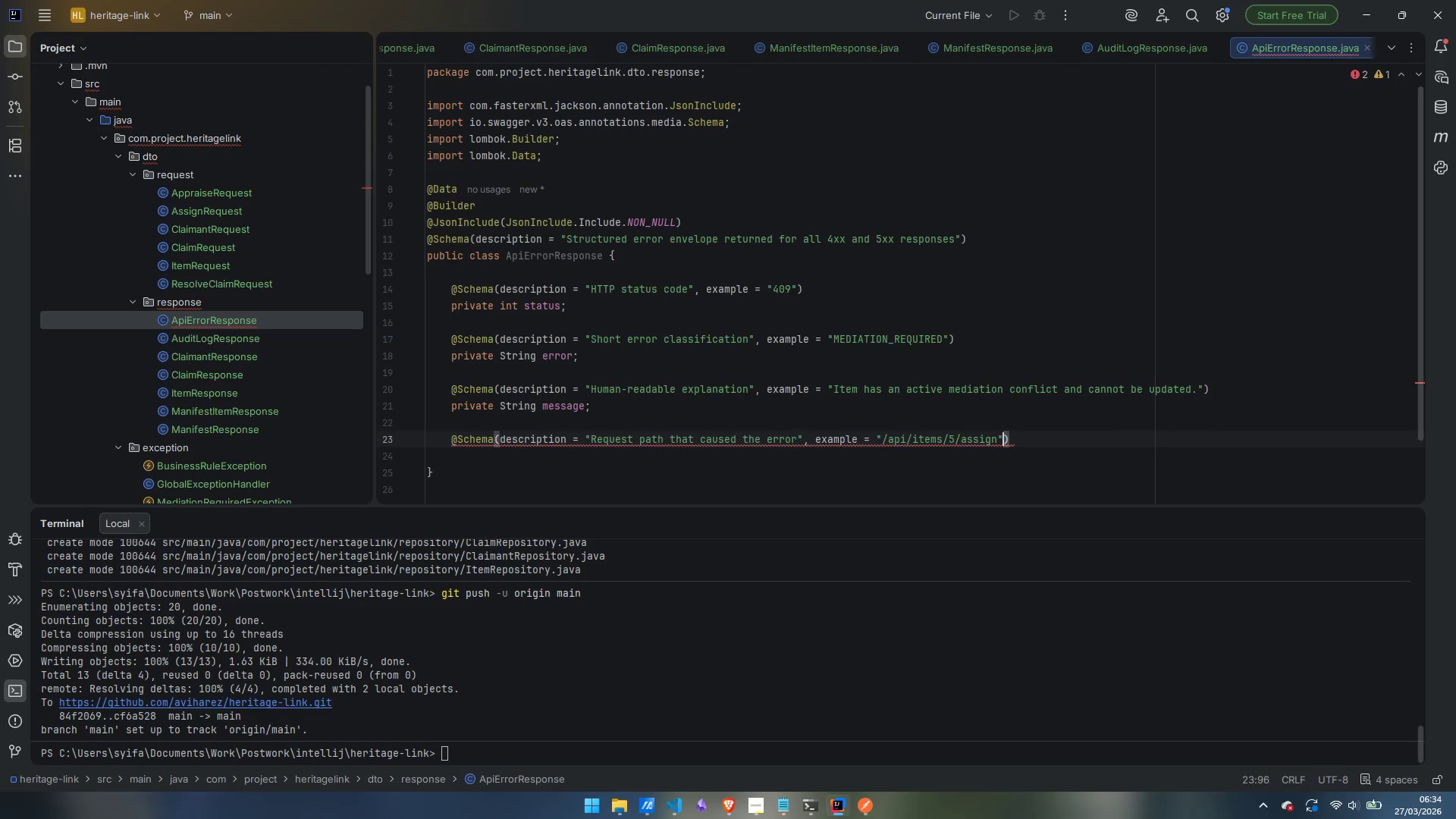 
key(ArrowRight)
 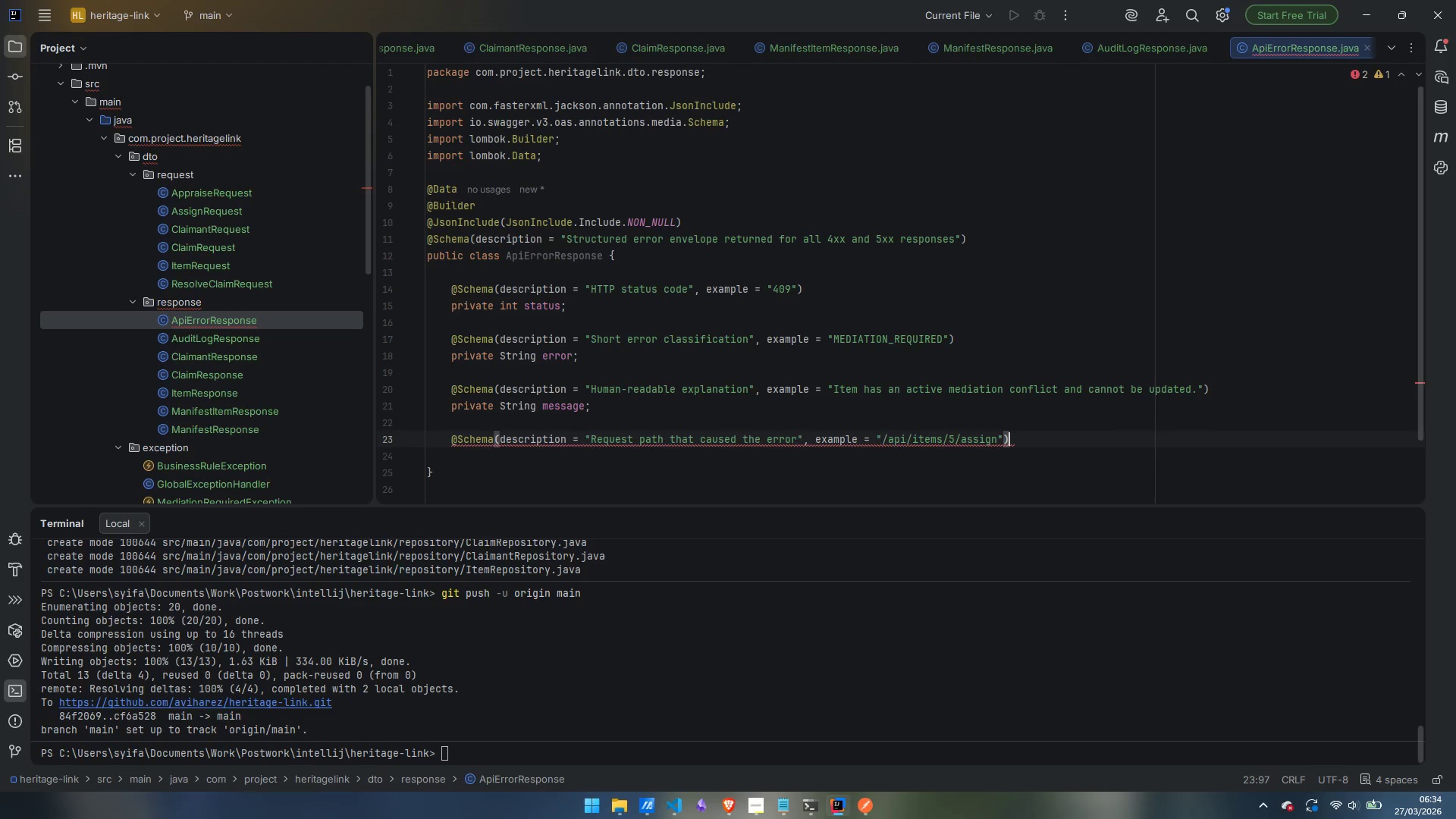 
key(Enter)
 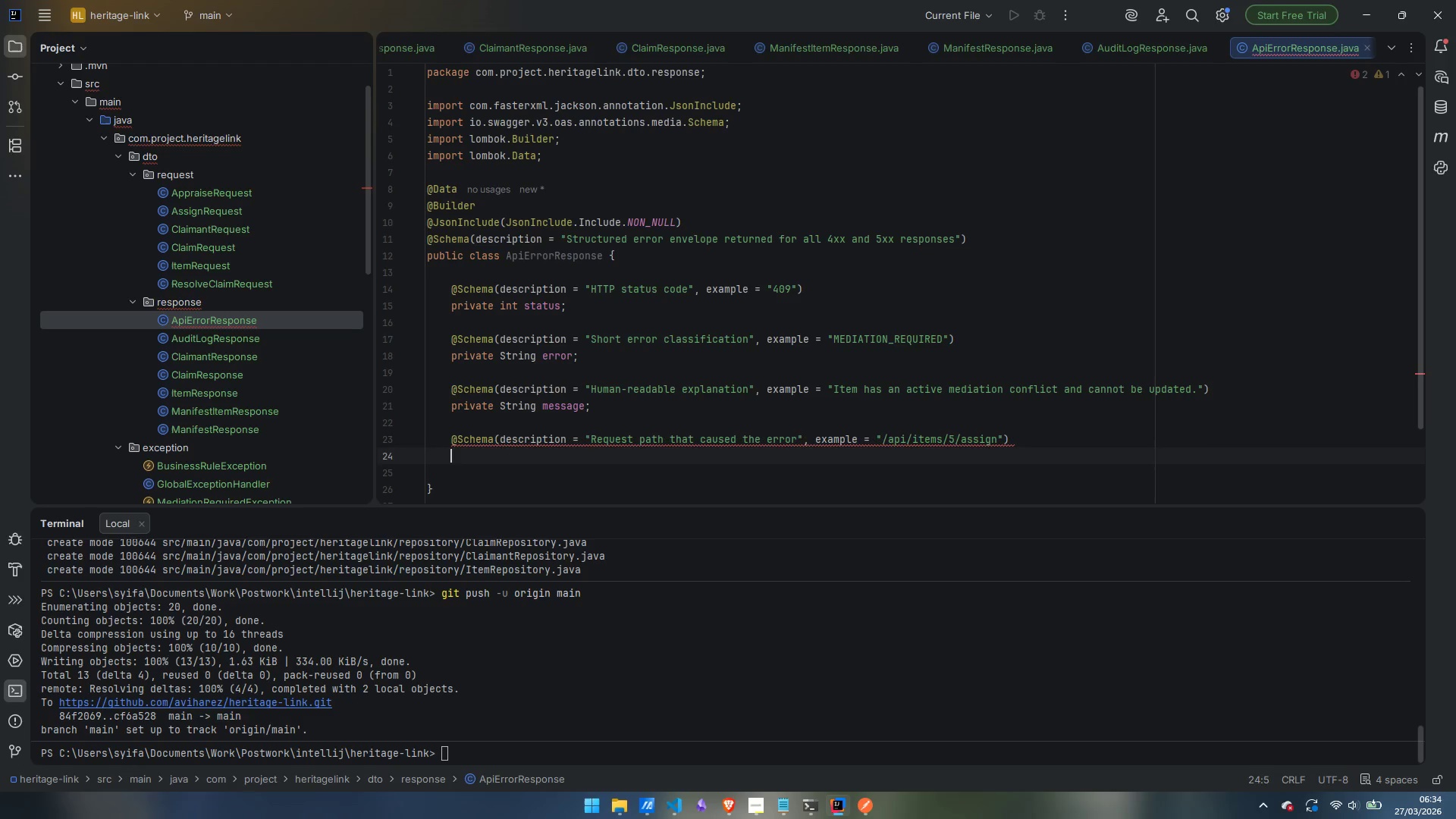 
hold_key(key=ShiftLeft, duration=1.2)
 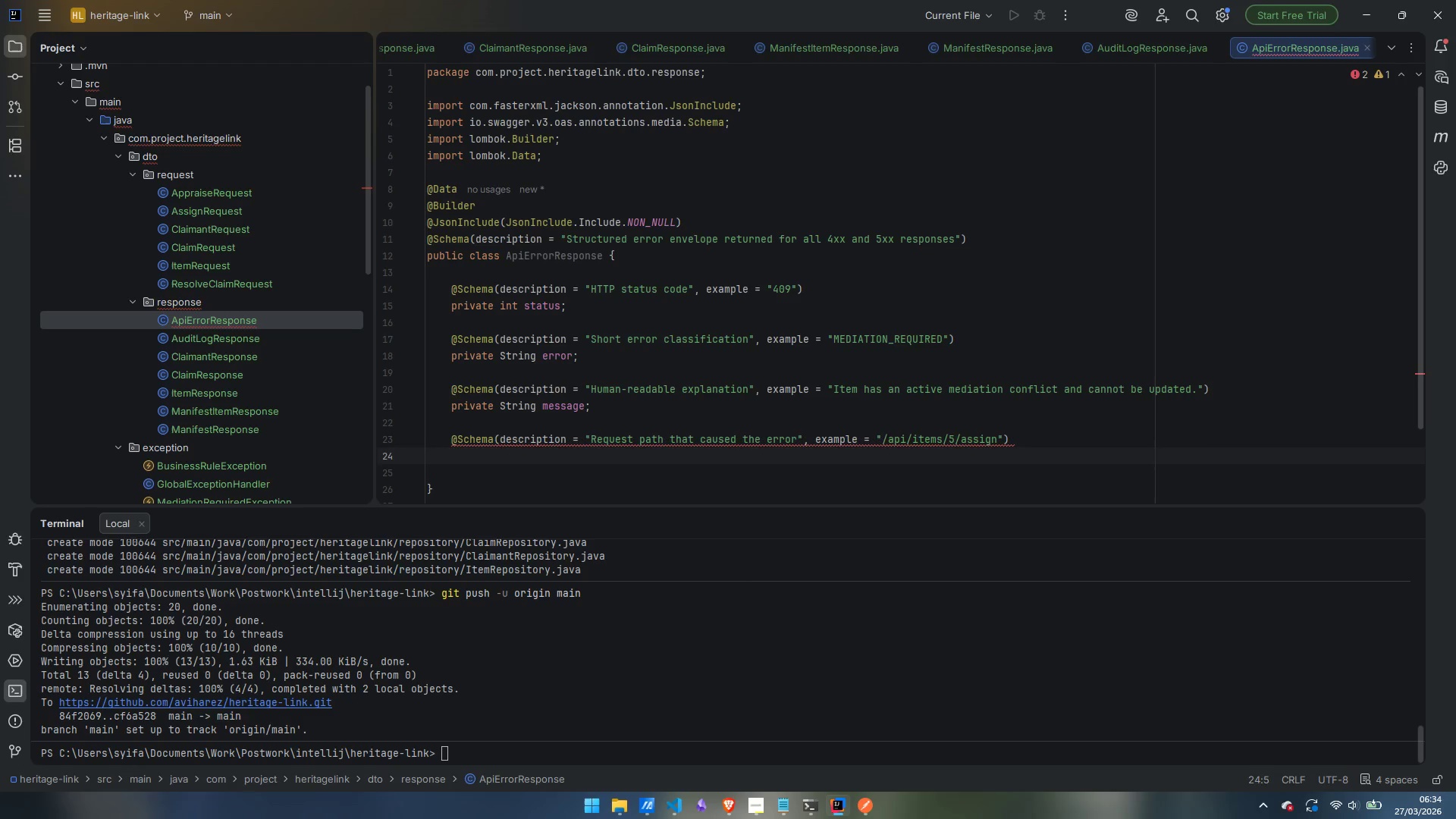 
type(private String path;)
 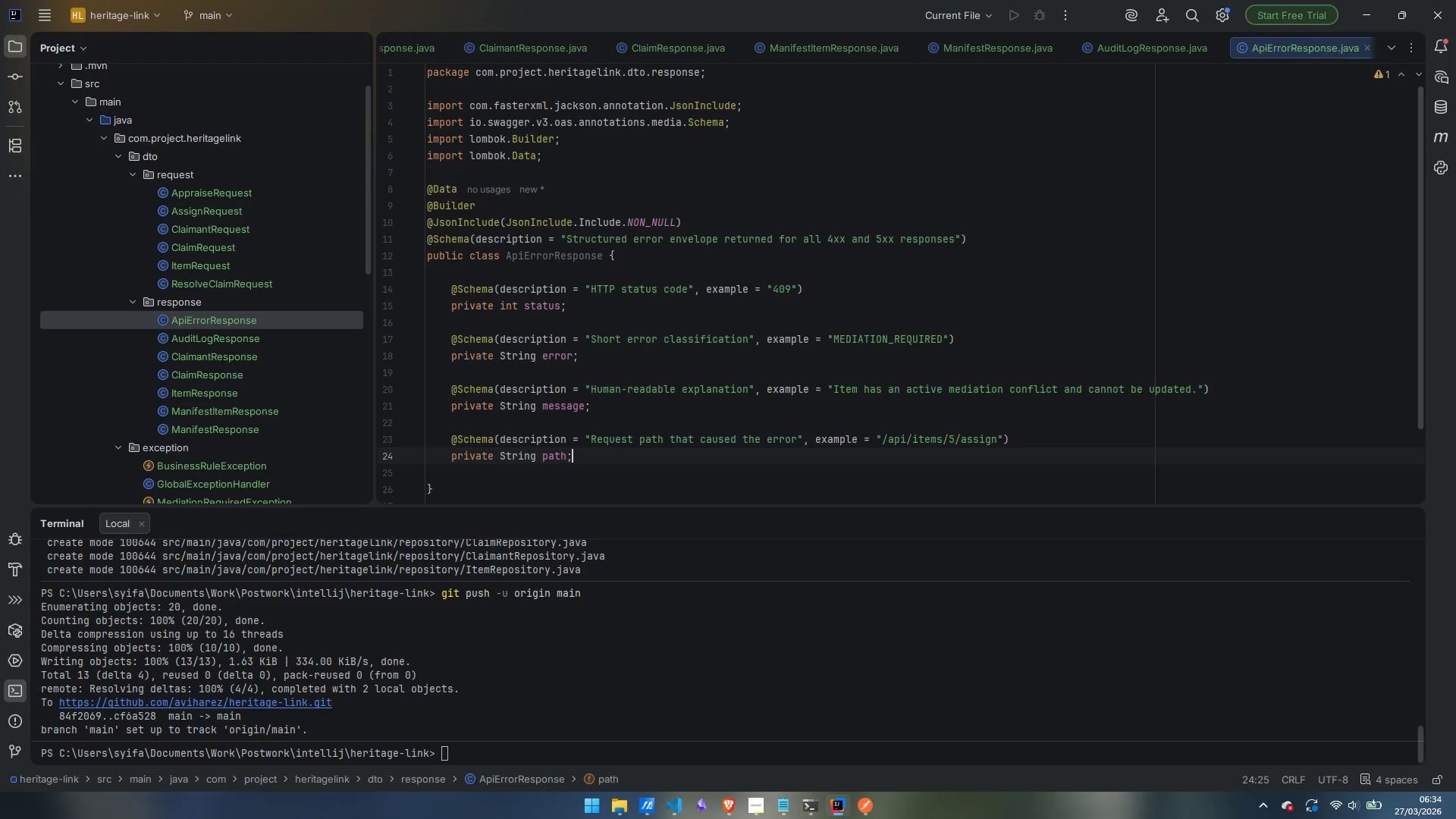 
key(Enter)
 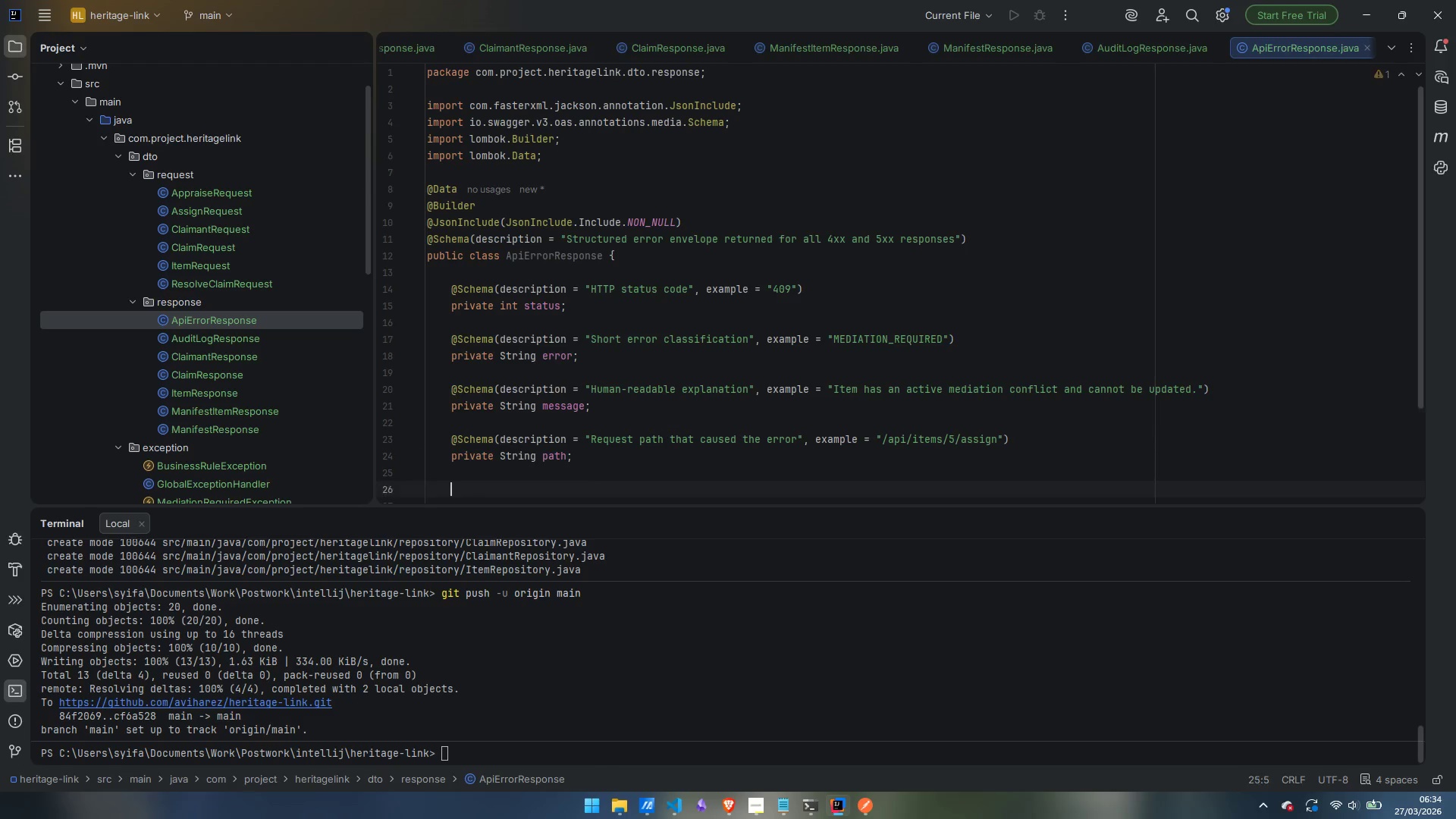 
key(Enter)
 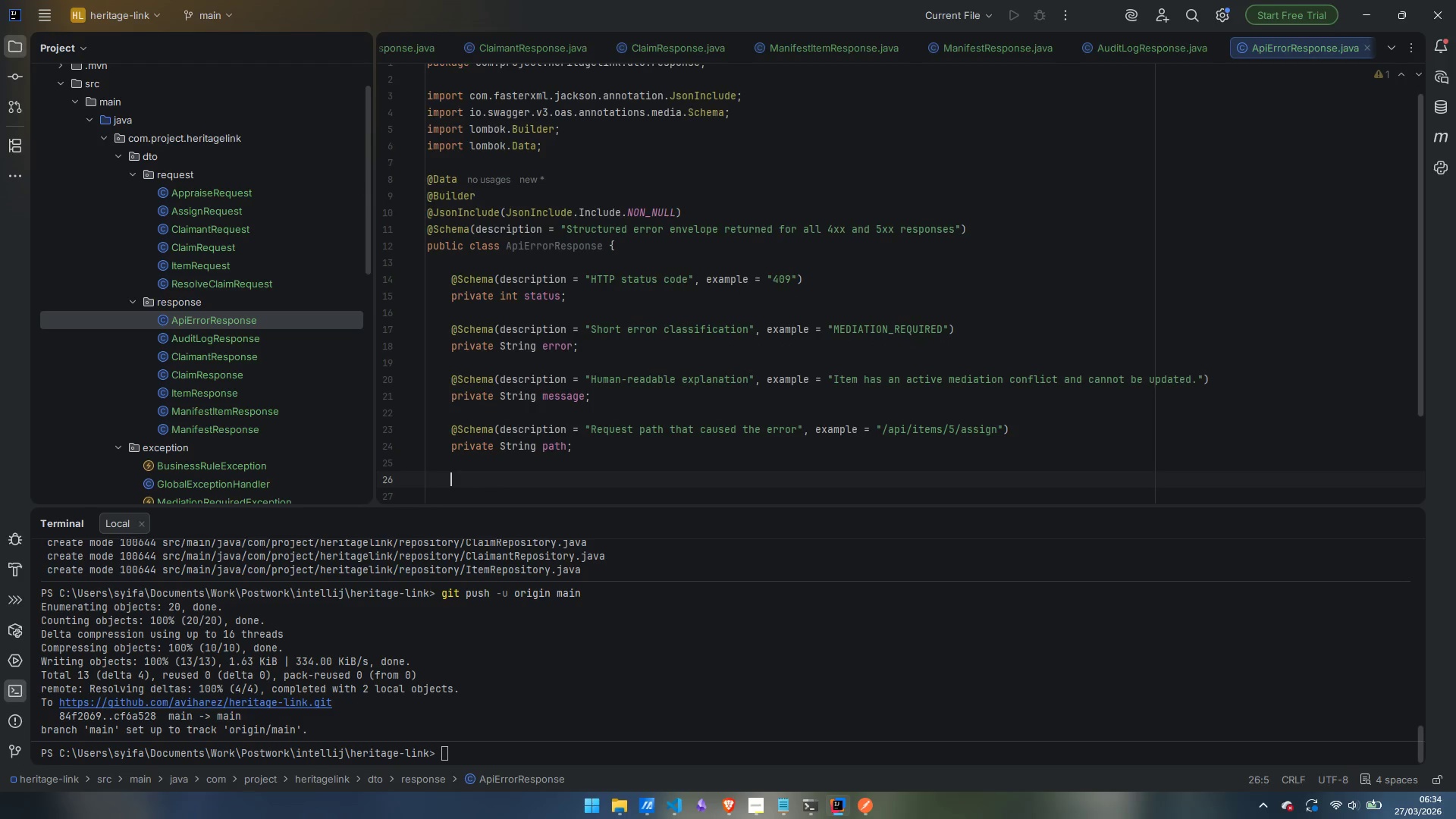 
type(@Schema)
 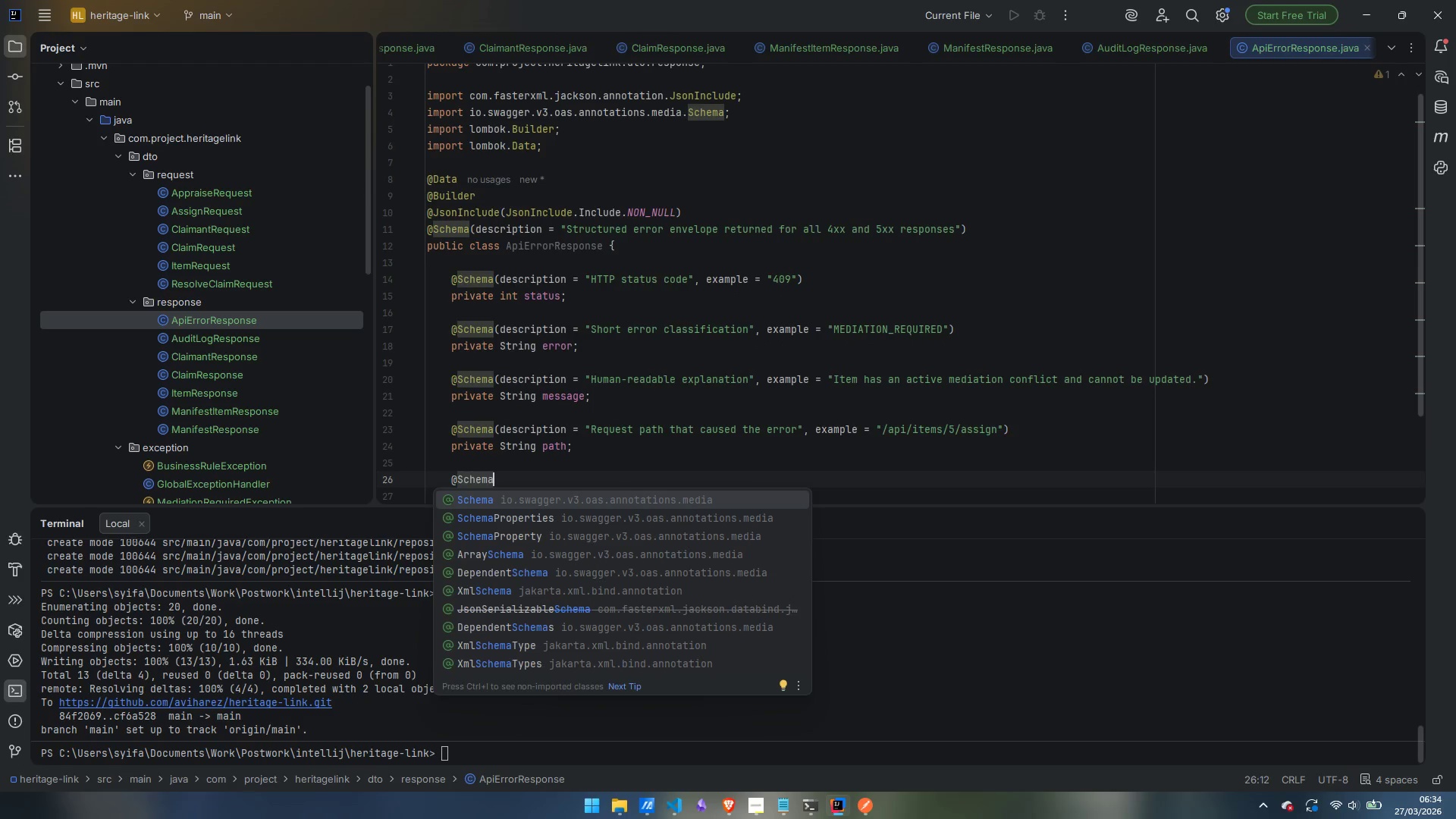 
key(Enter)
 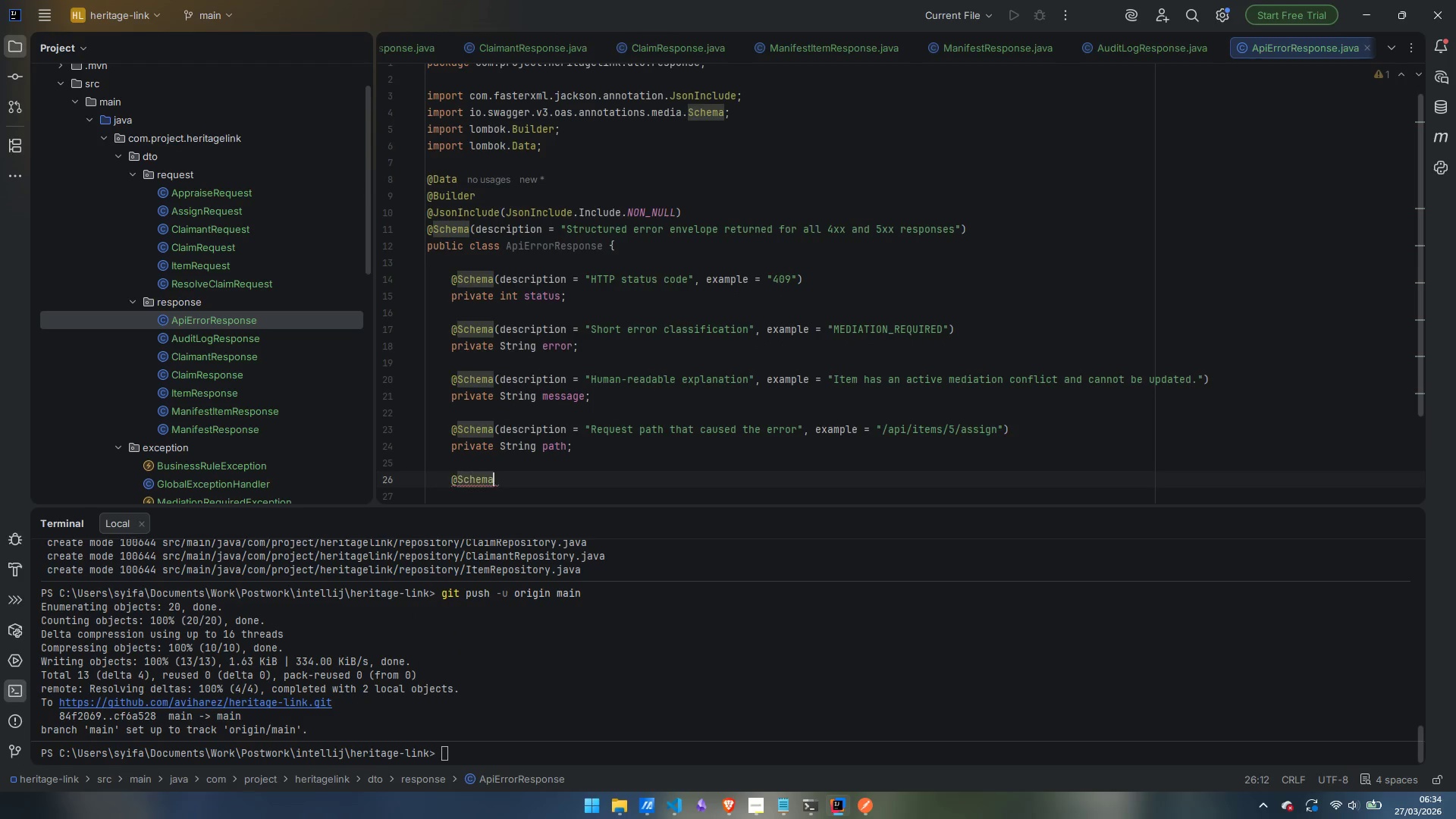 
type((descriot)
key(Backspace)
key(Backspace)
type(ption)
 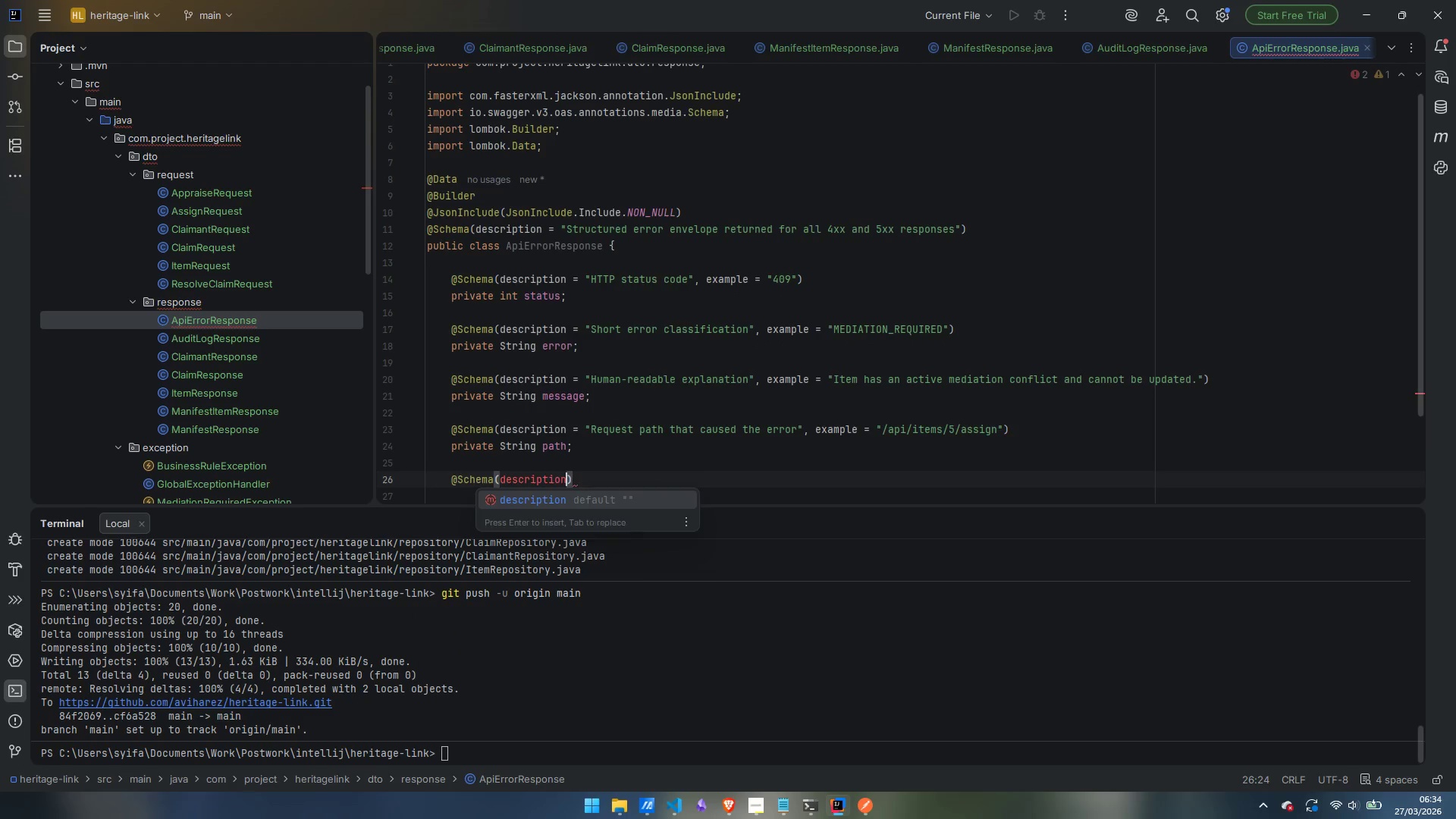 
key(Enter)
 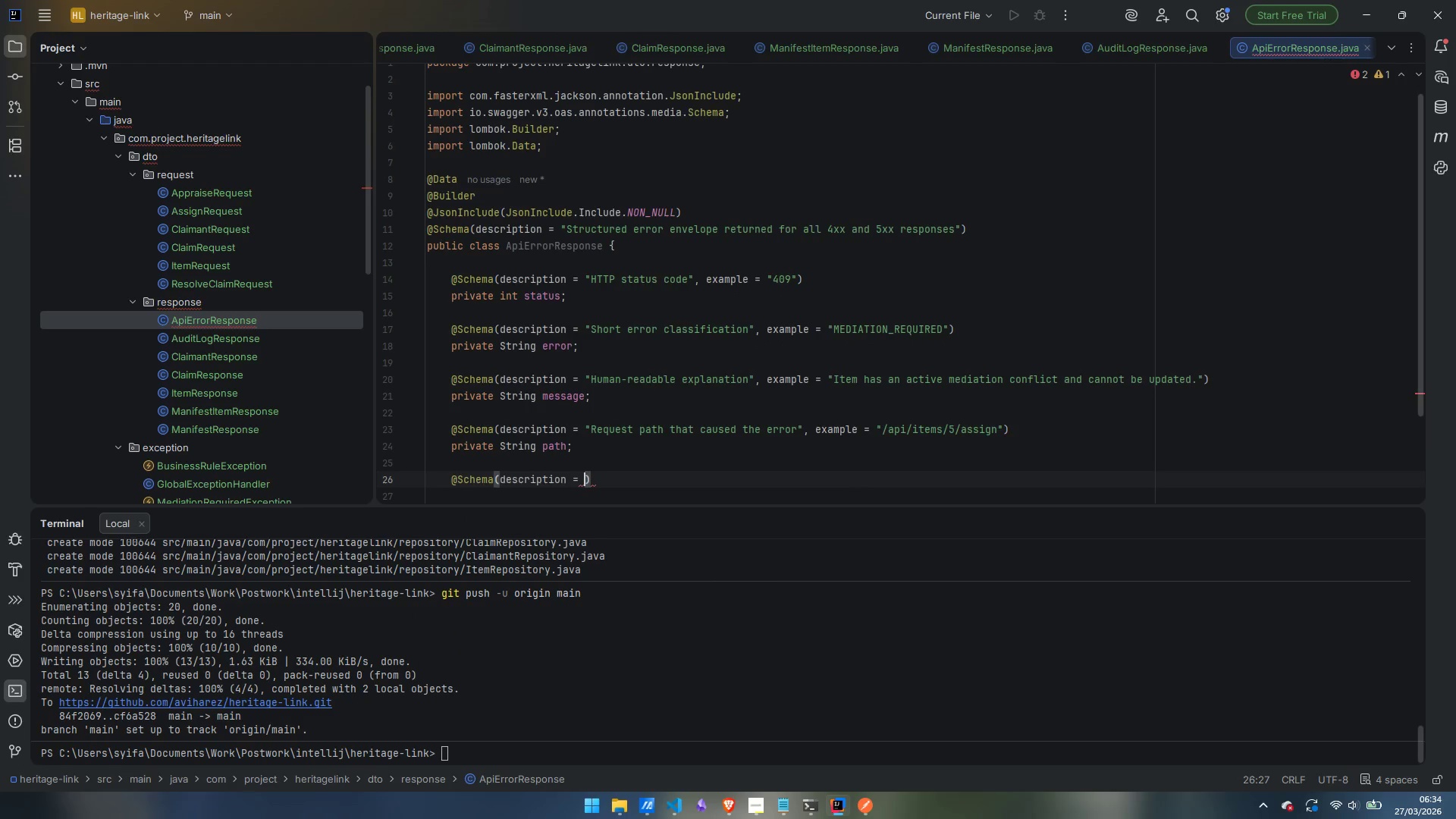 
key(Shift+Quote)
 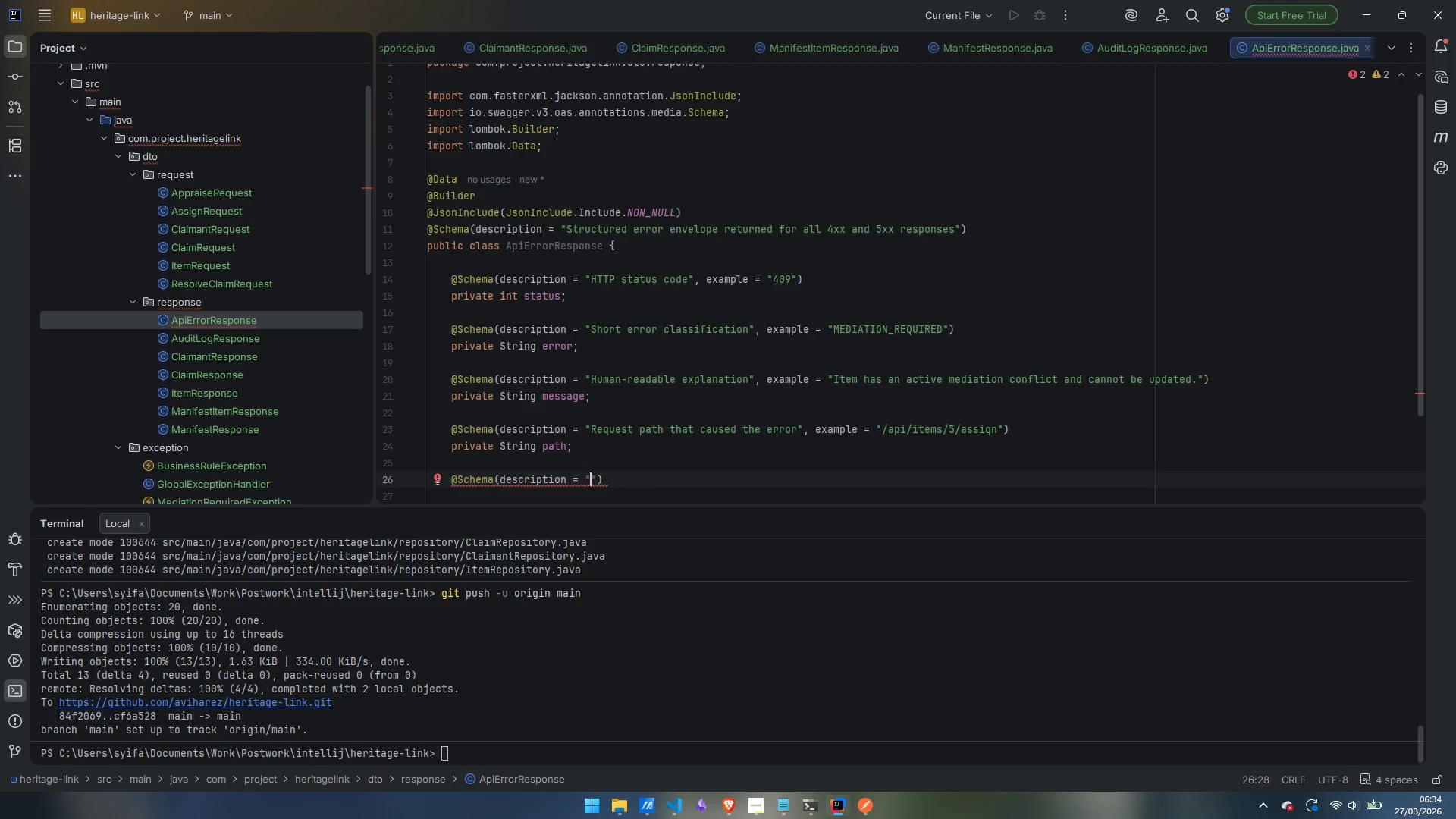 
type(Timestamp of the error)
 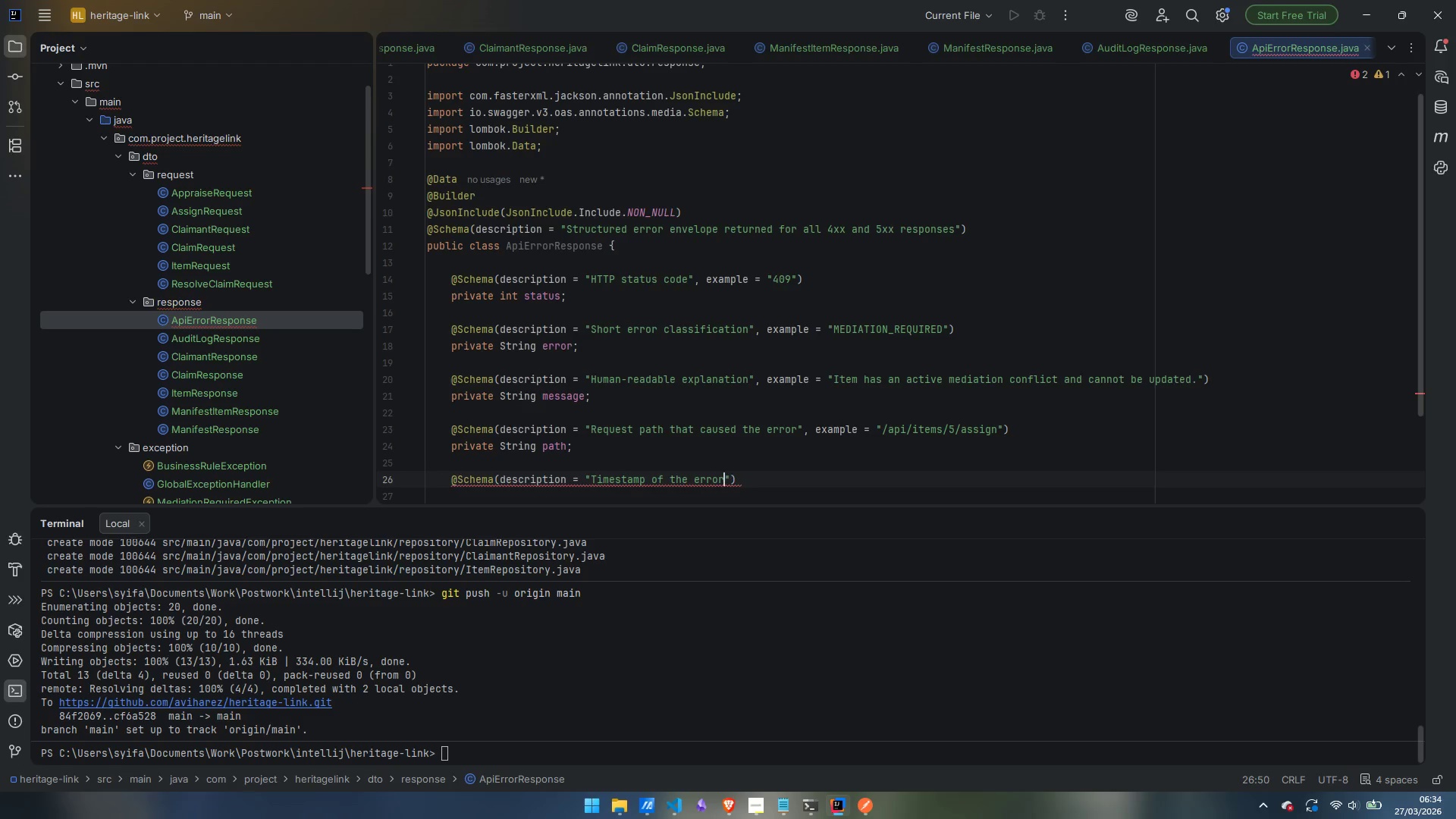 
key(ArrowRight)
 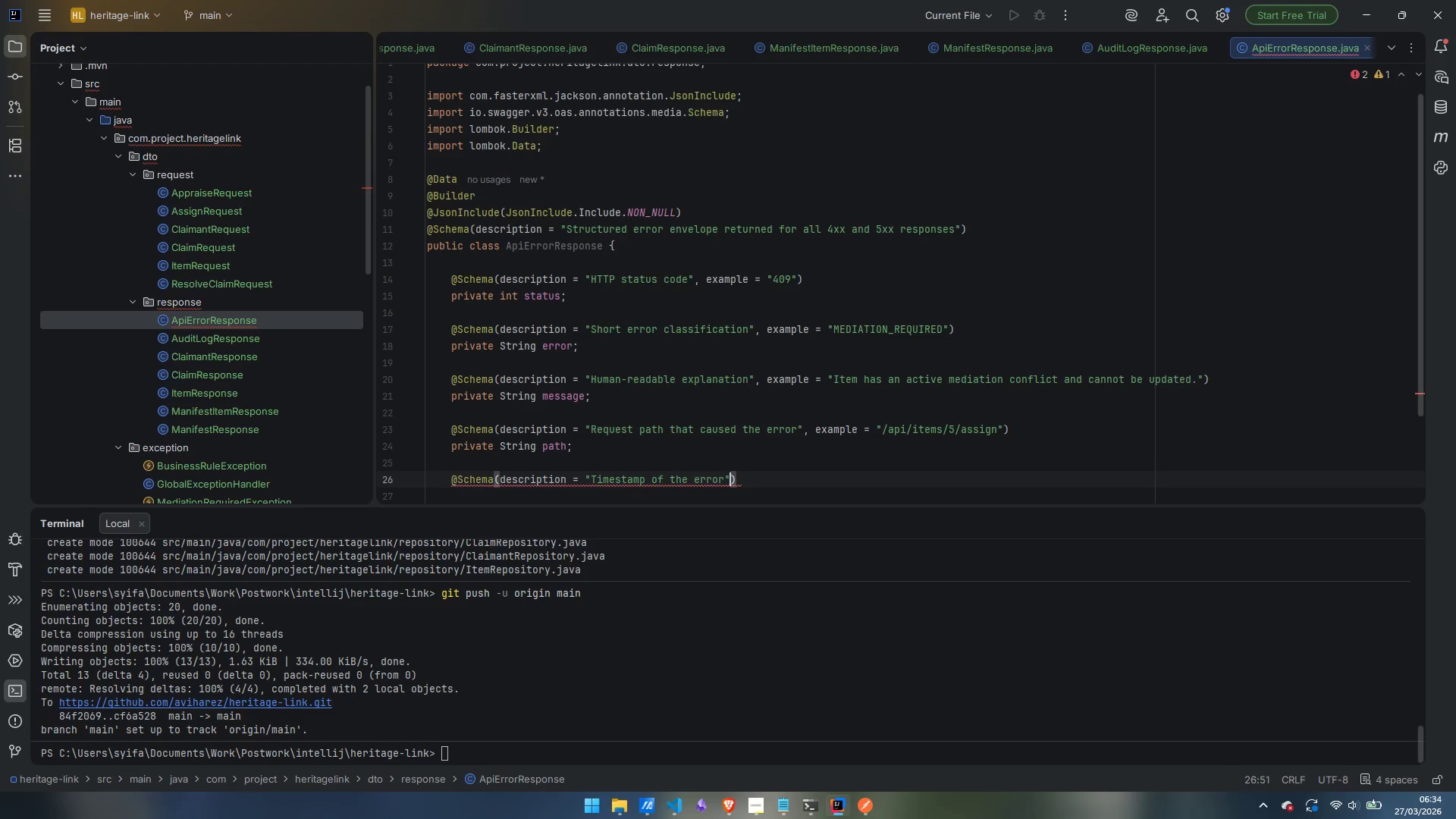 
key(ArrowRight)
 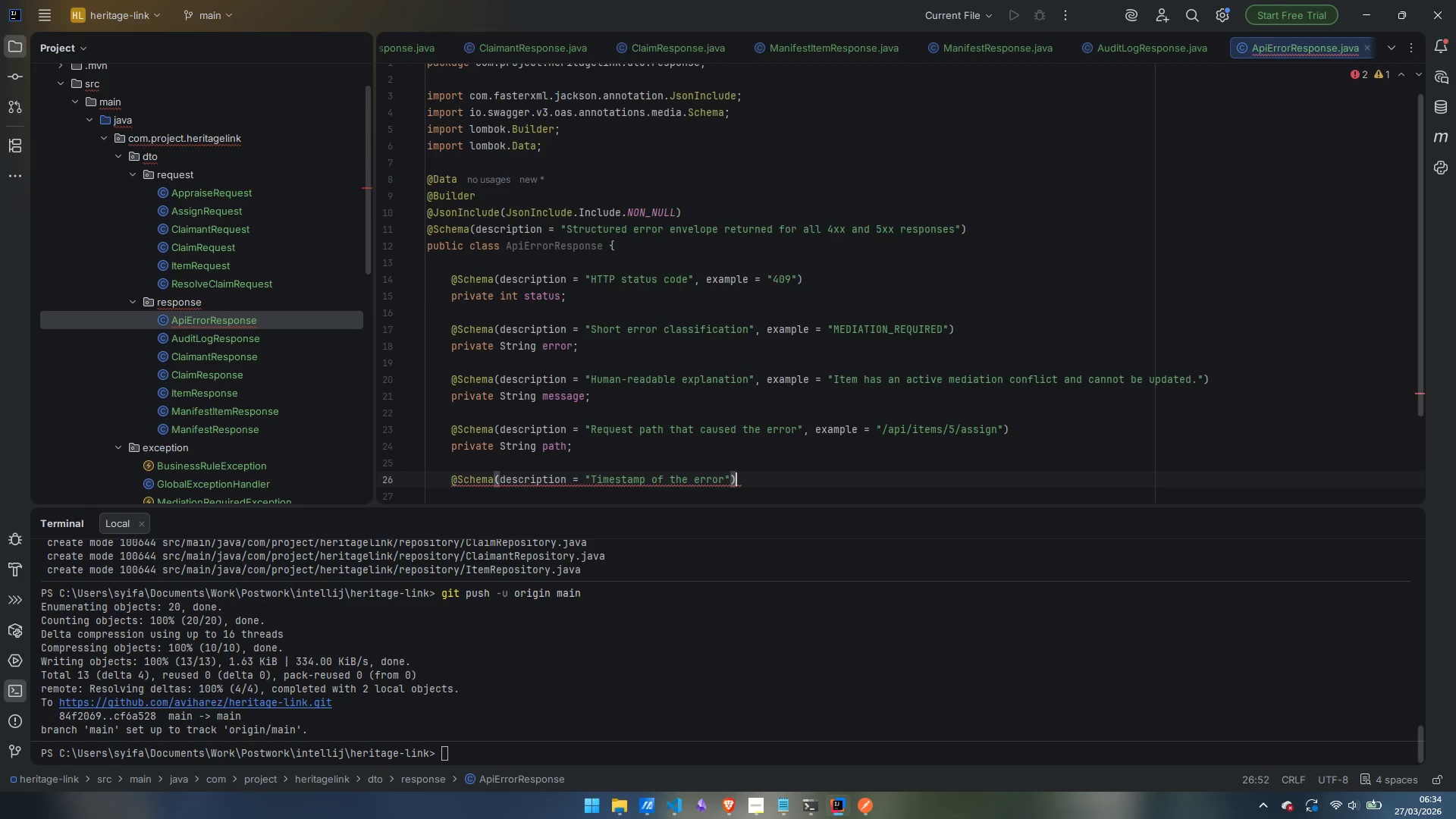 
key(Enter)
 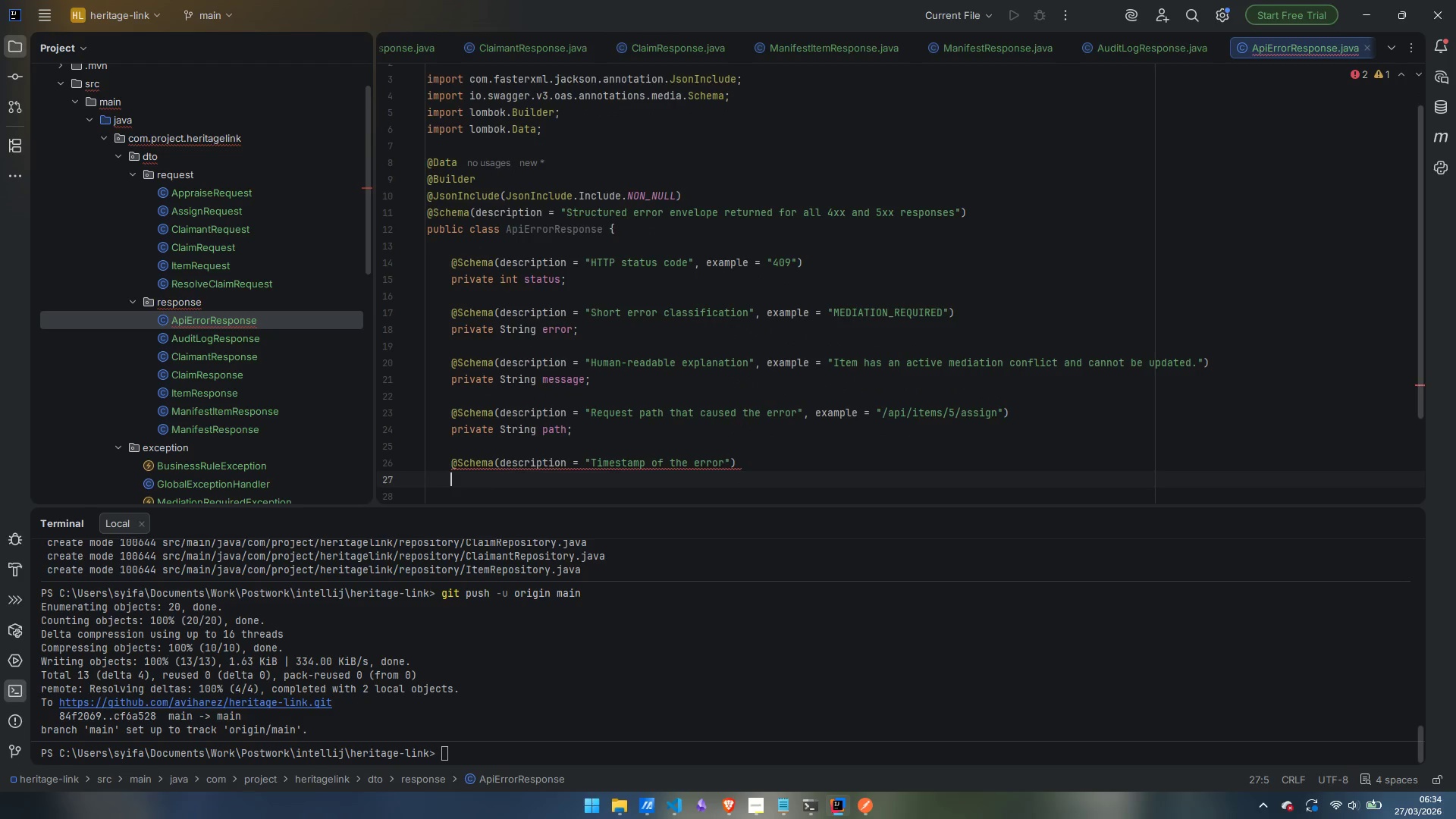 
hold_key(key=ShiftLeft, duration=1.19)
 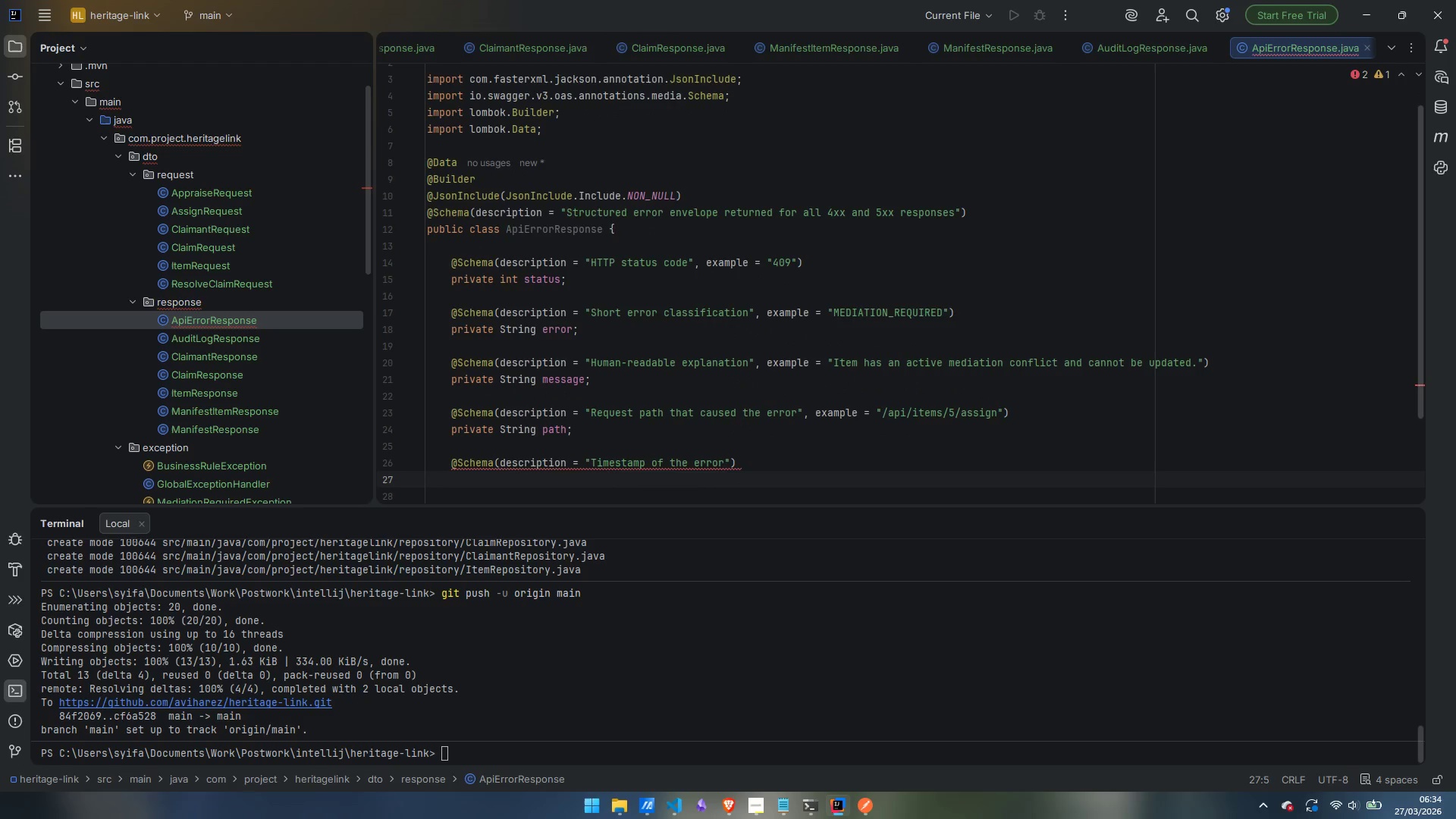 
type(private LocalDateTime)
 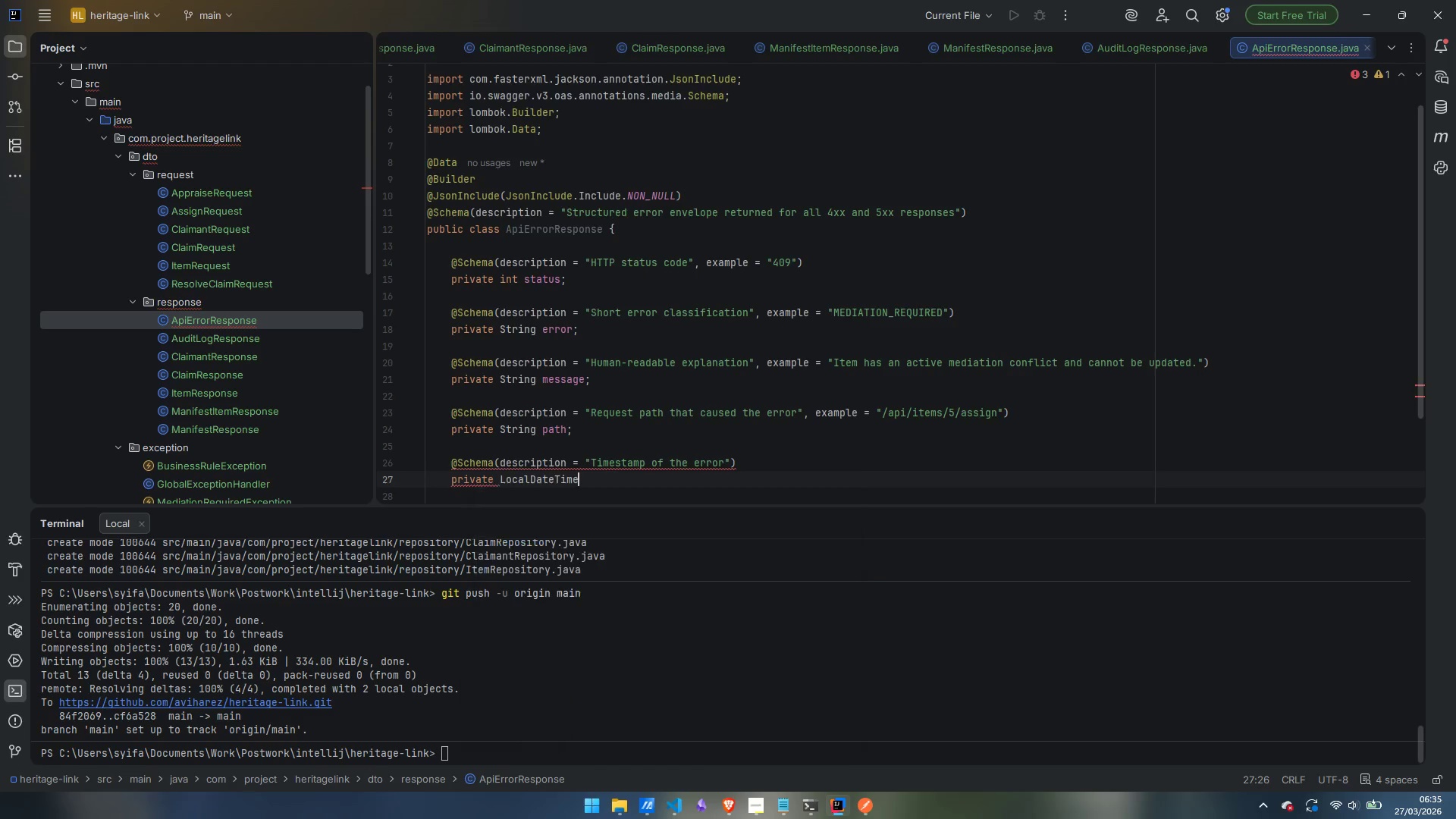 
key(Enter)
 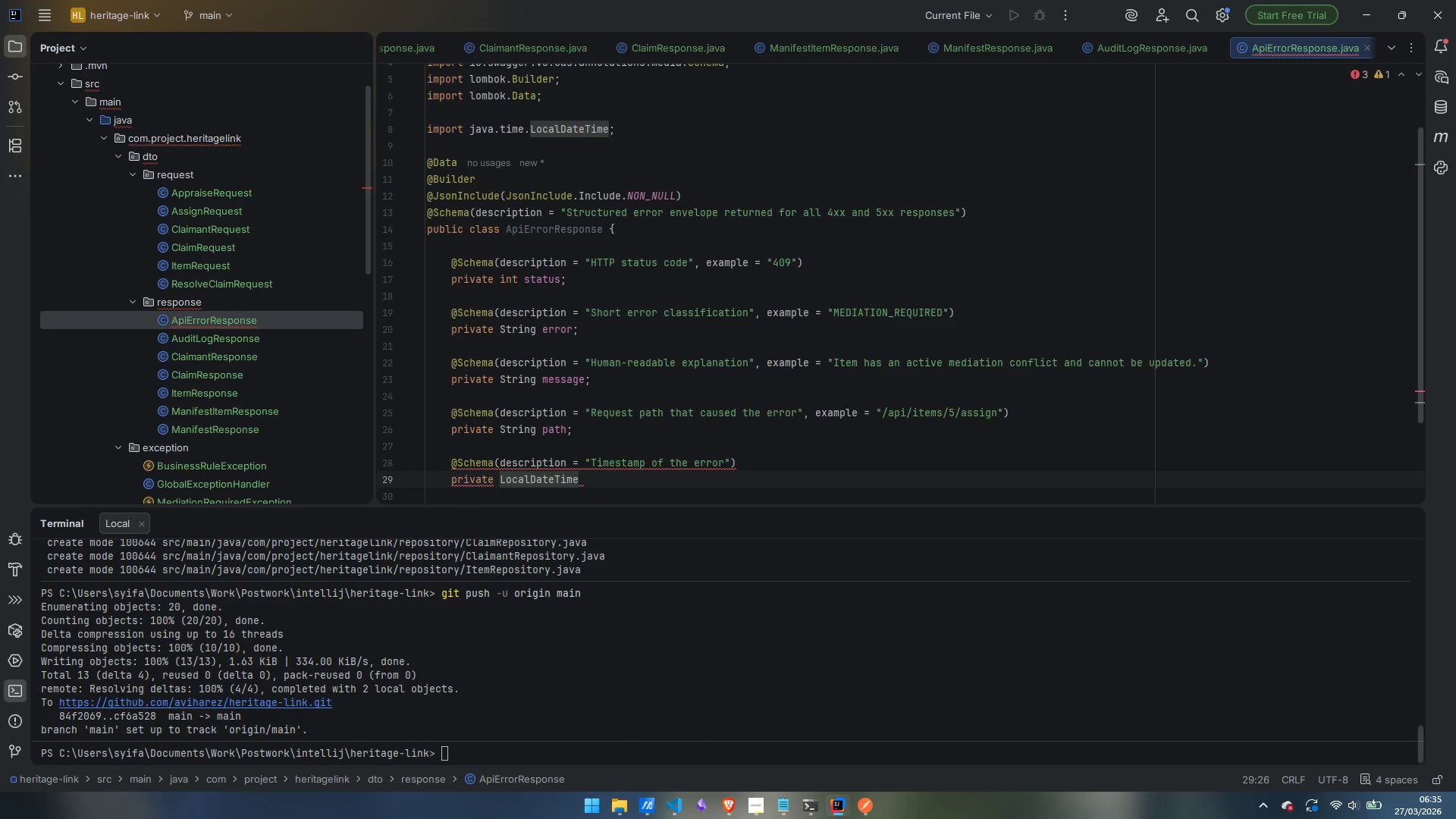 
type( timestamp;)
 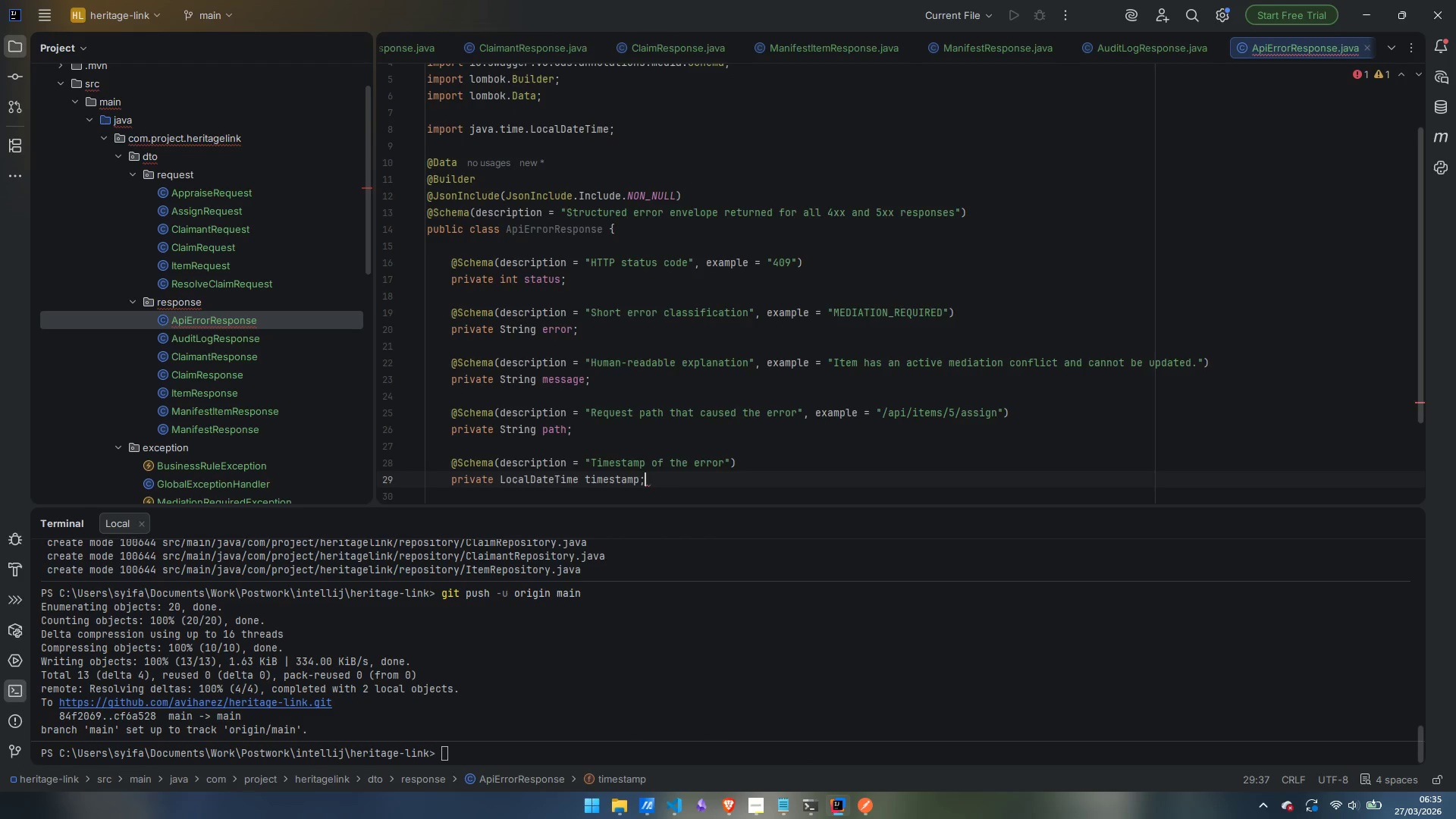 
key(Enter)
 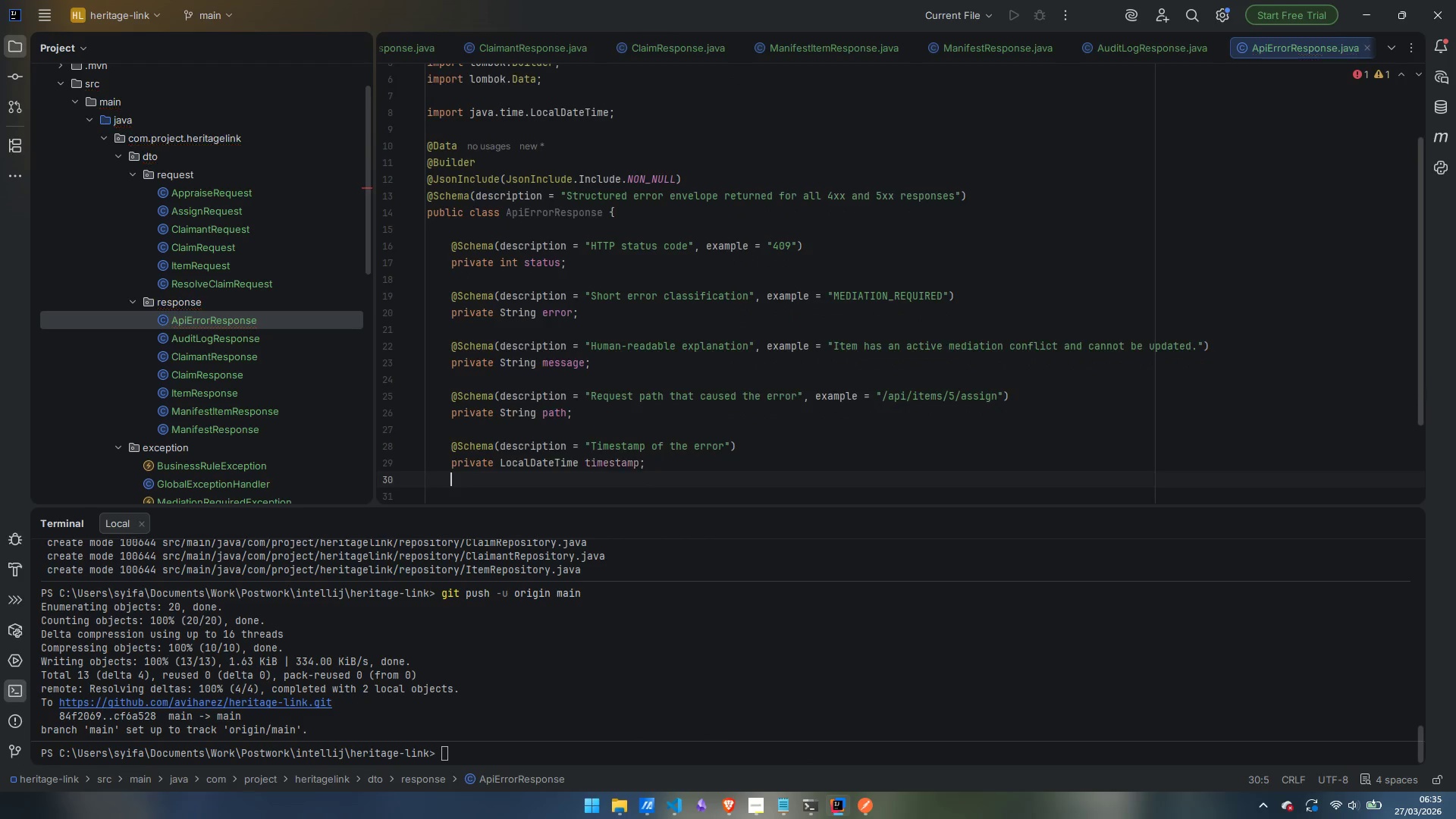 
key(Enter)
 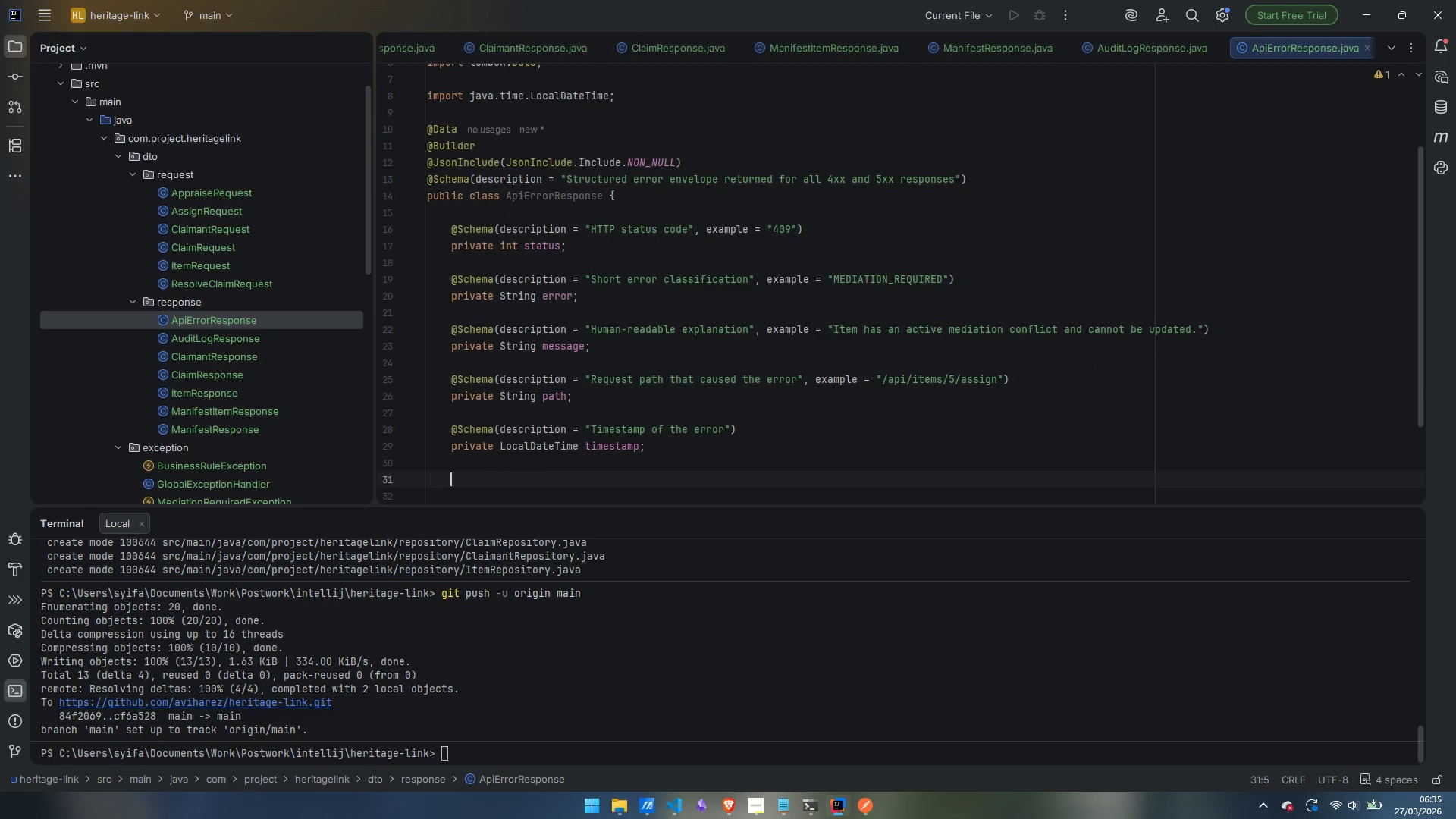 
key(Shift+2)
 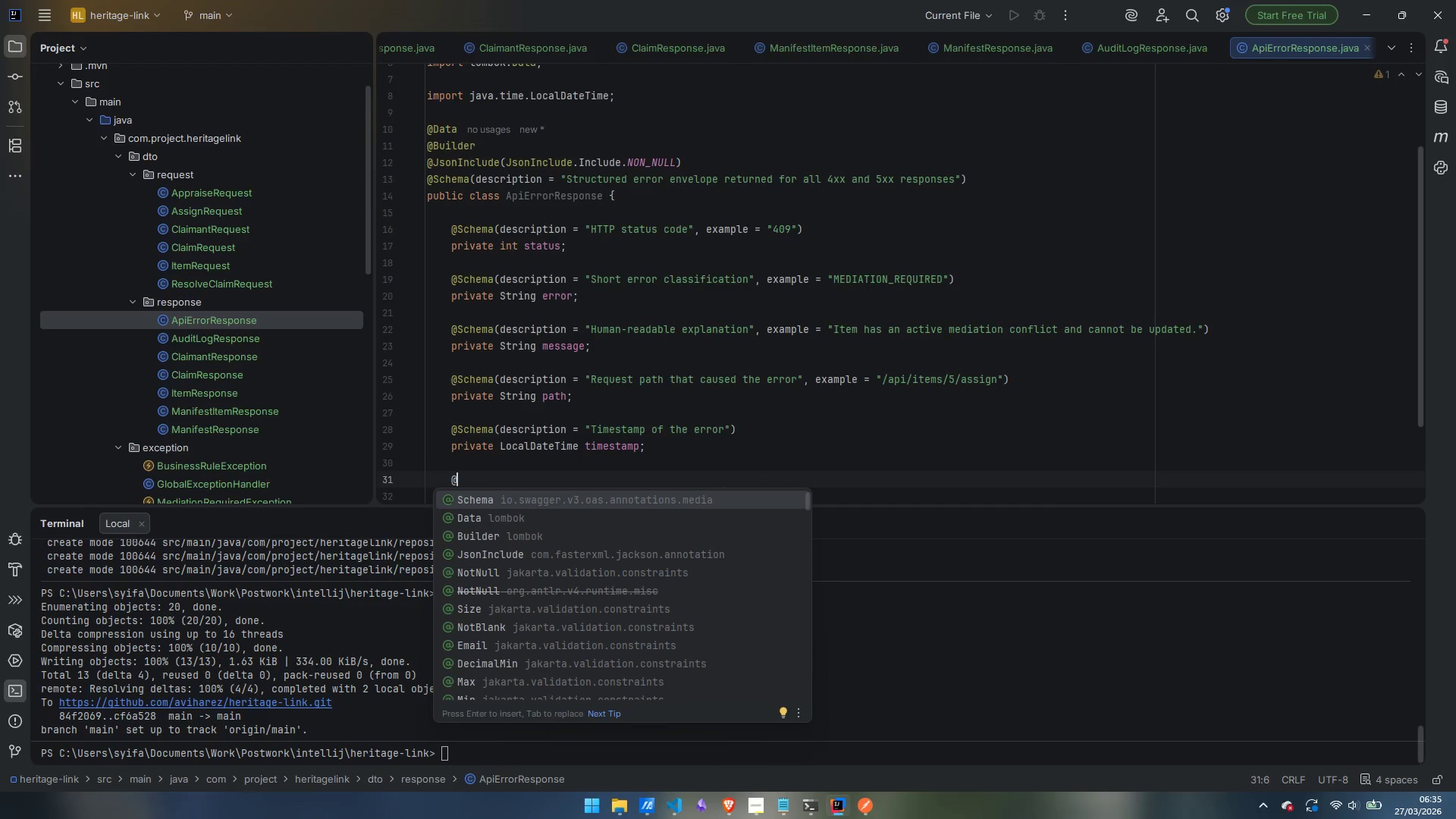 
wait(5.48)
 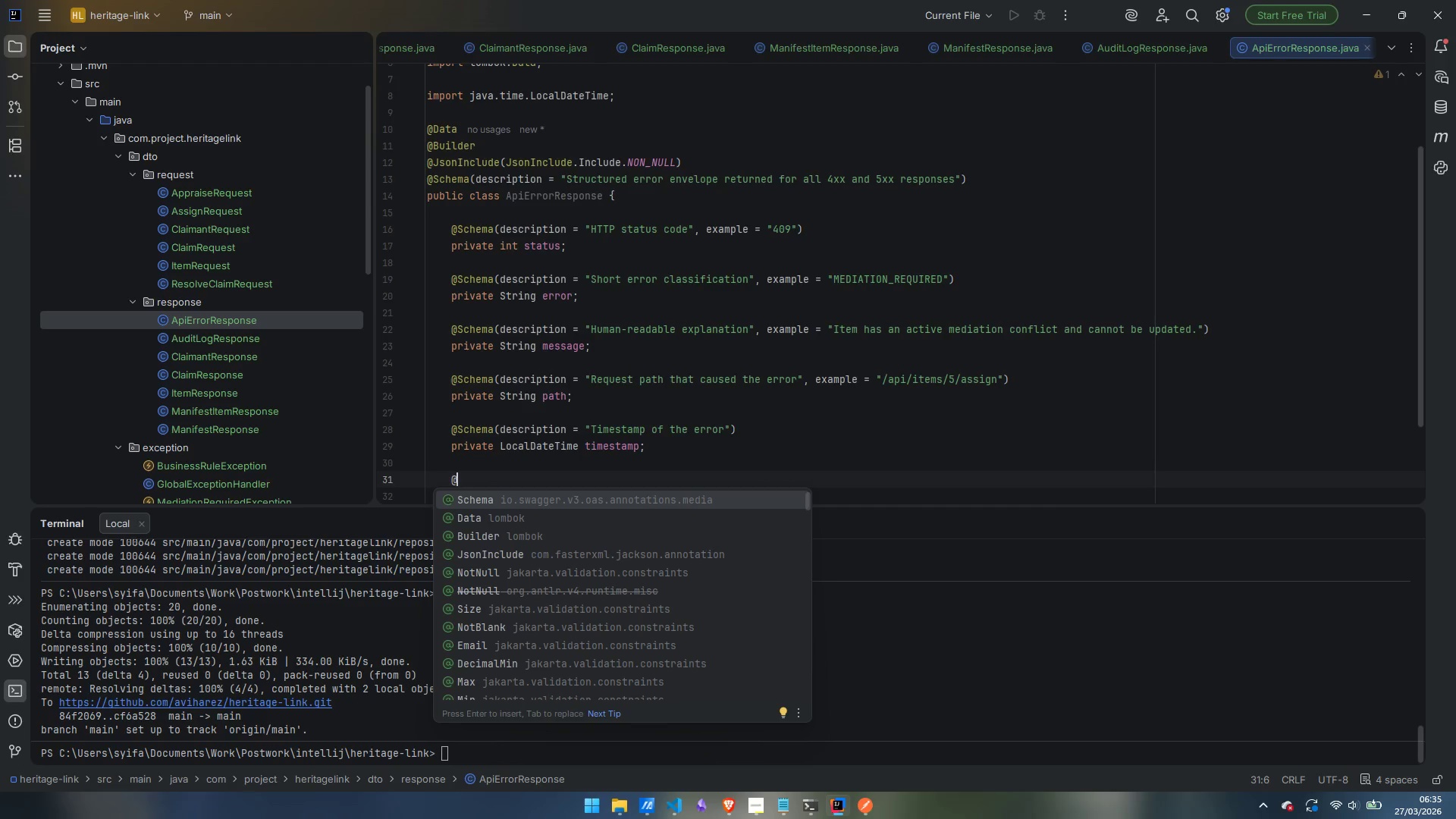 
type(Dta)
key(Backspace)
key(Backspace)
type(ata)
 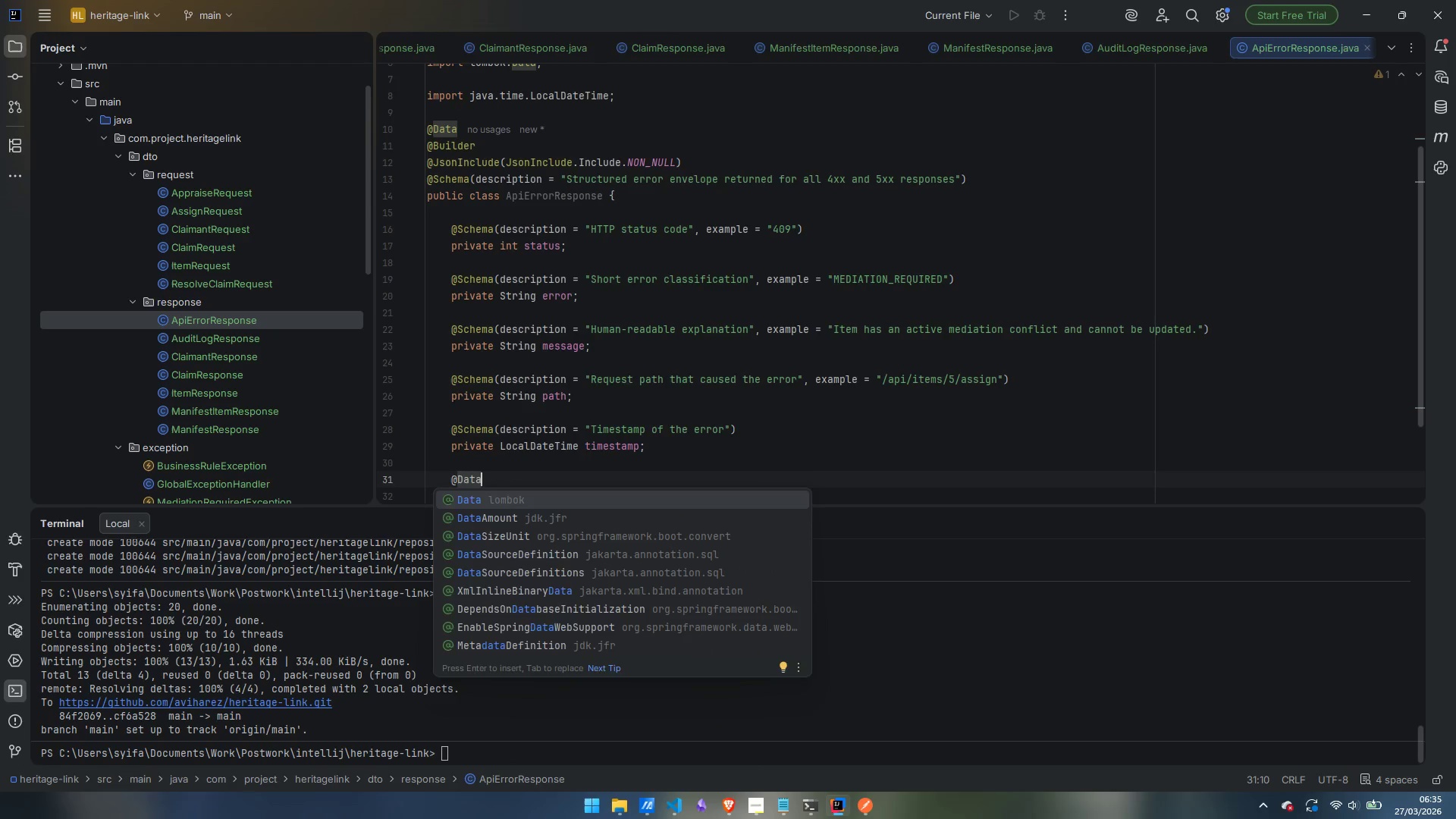 
key(Enter)
 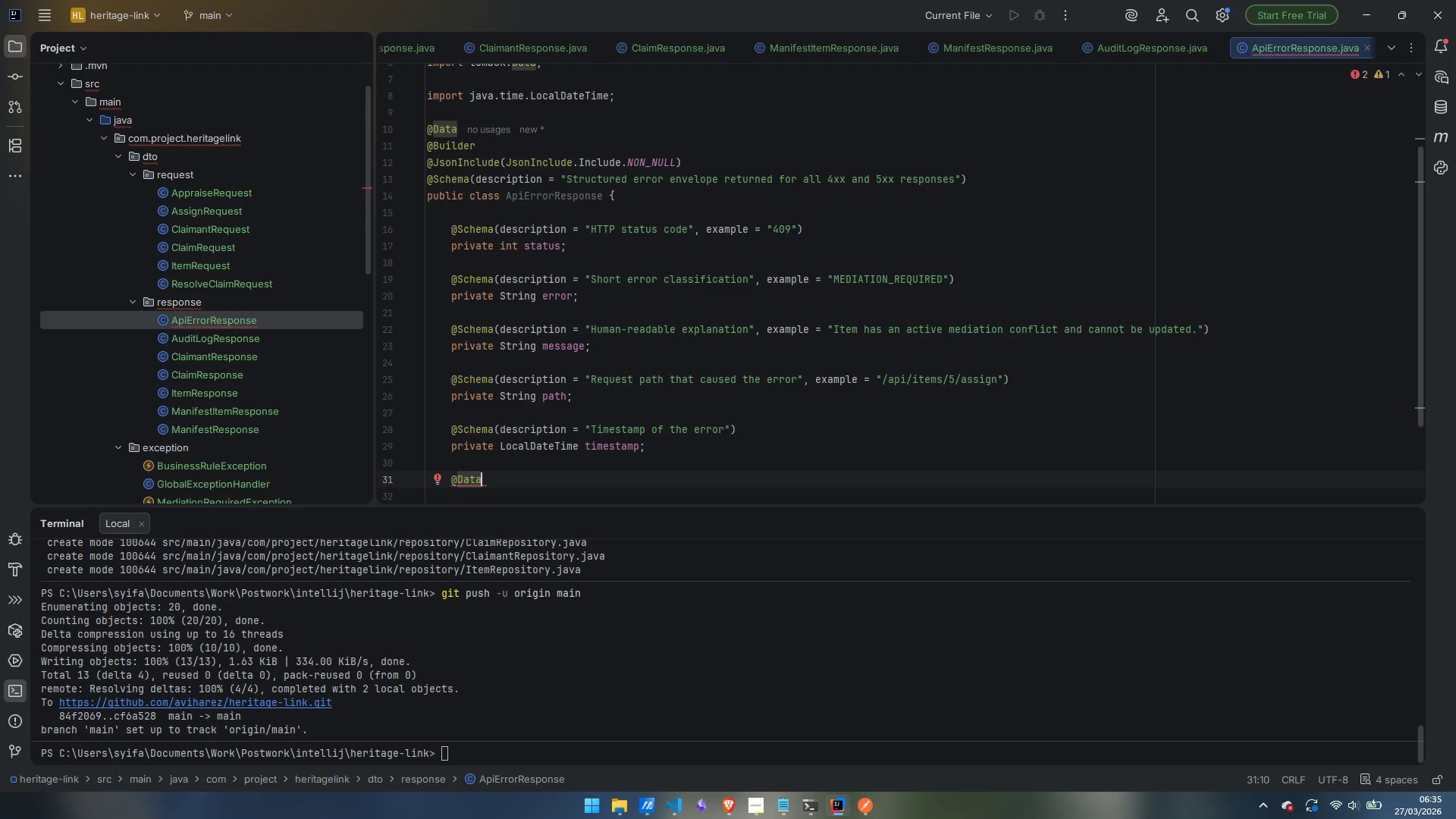 
key(Enter)
 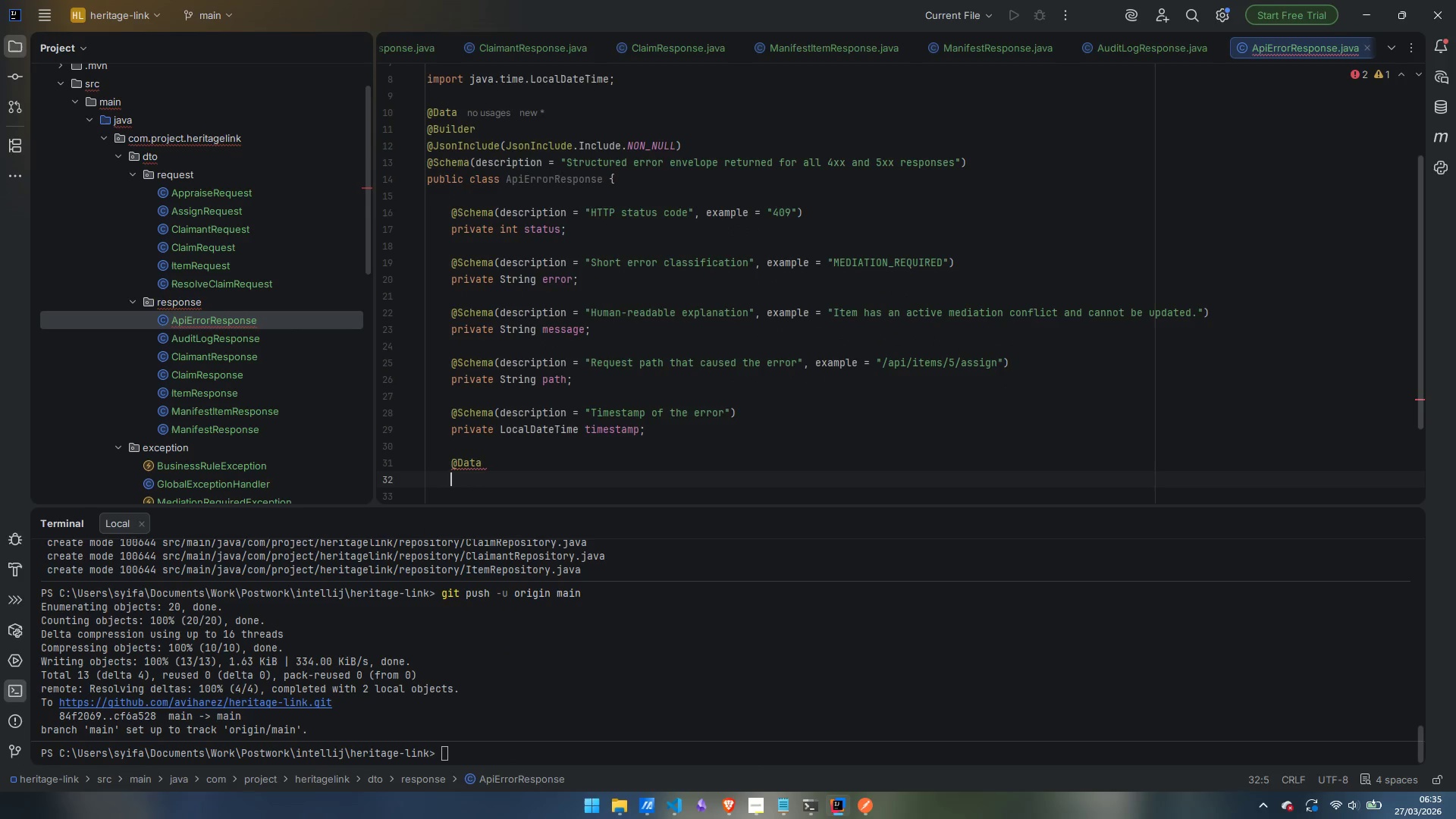 
type(@Builder)
 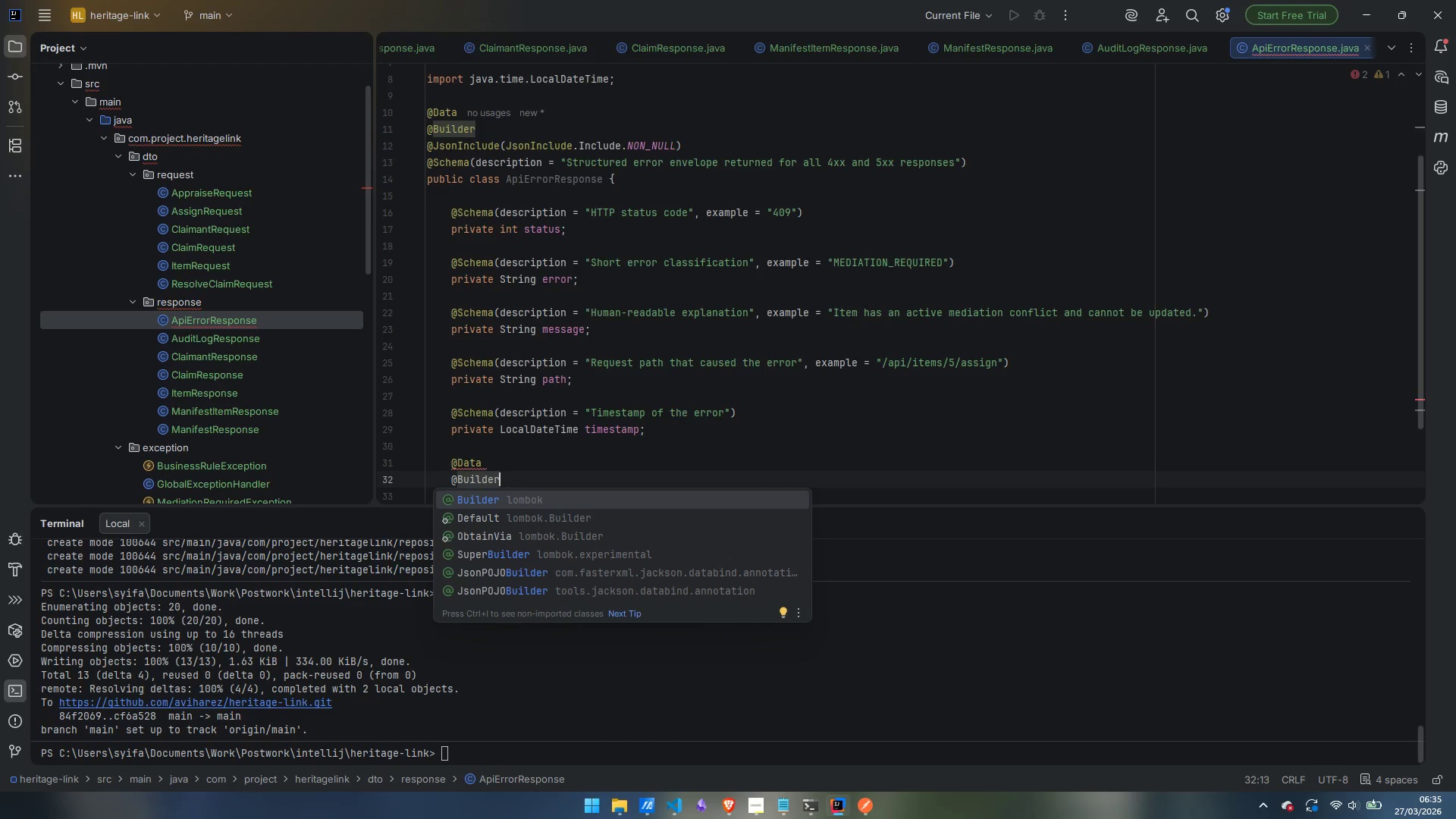 
key(Enter)
 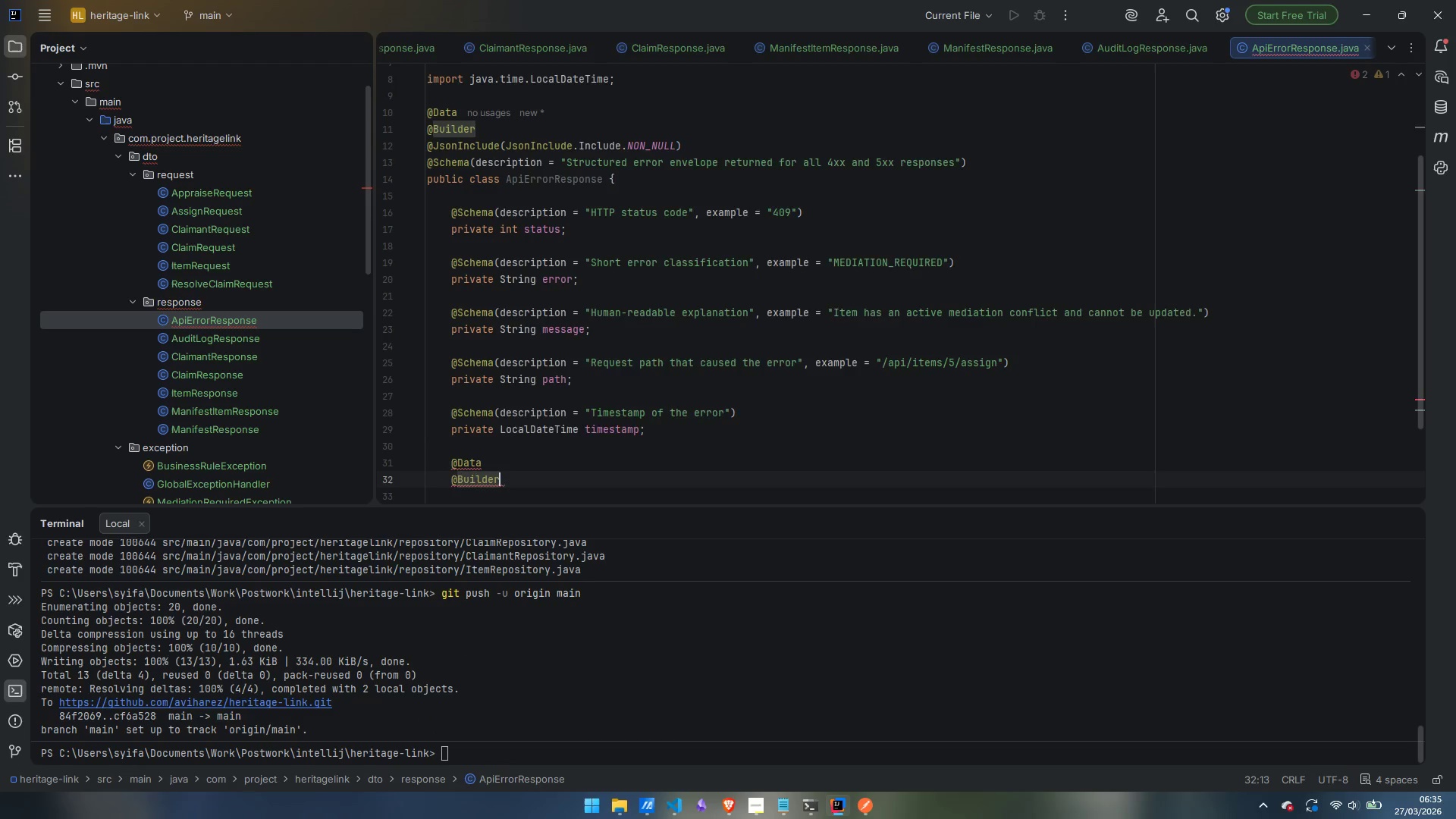 
key(Enter)
 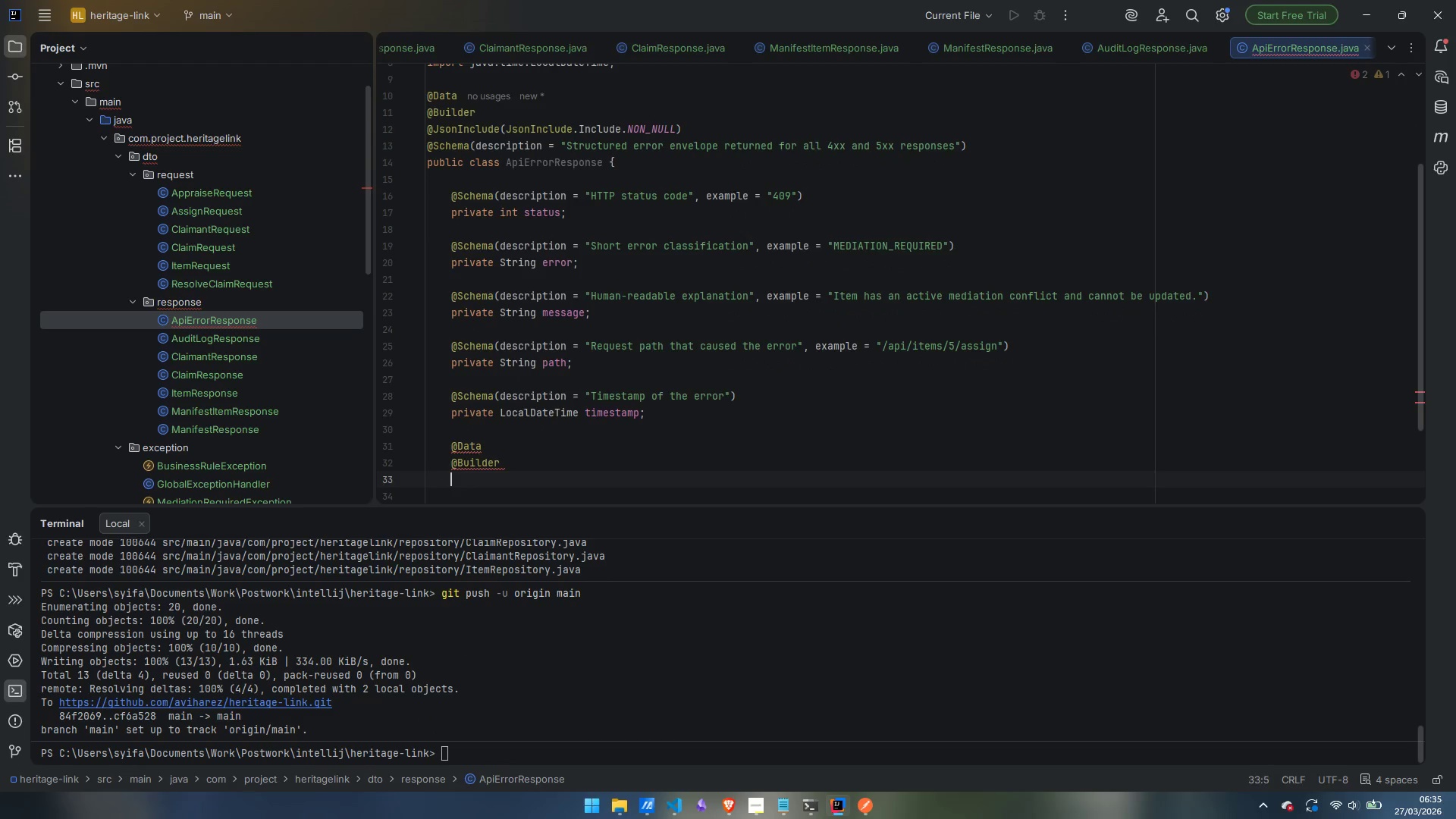 
type(@Schema)
 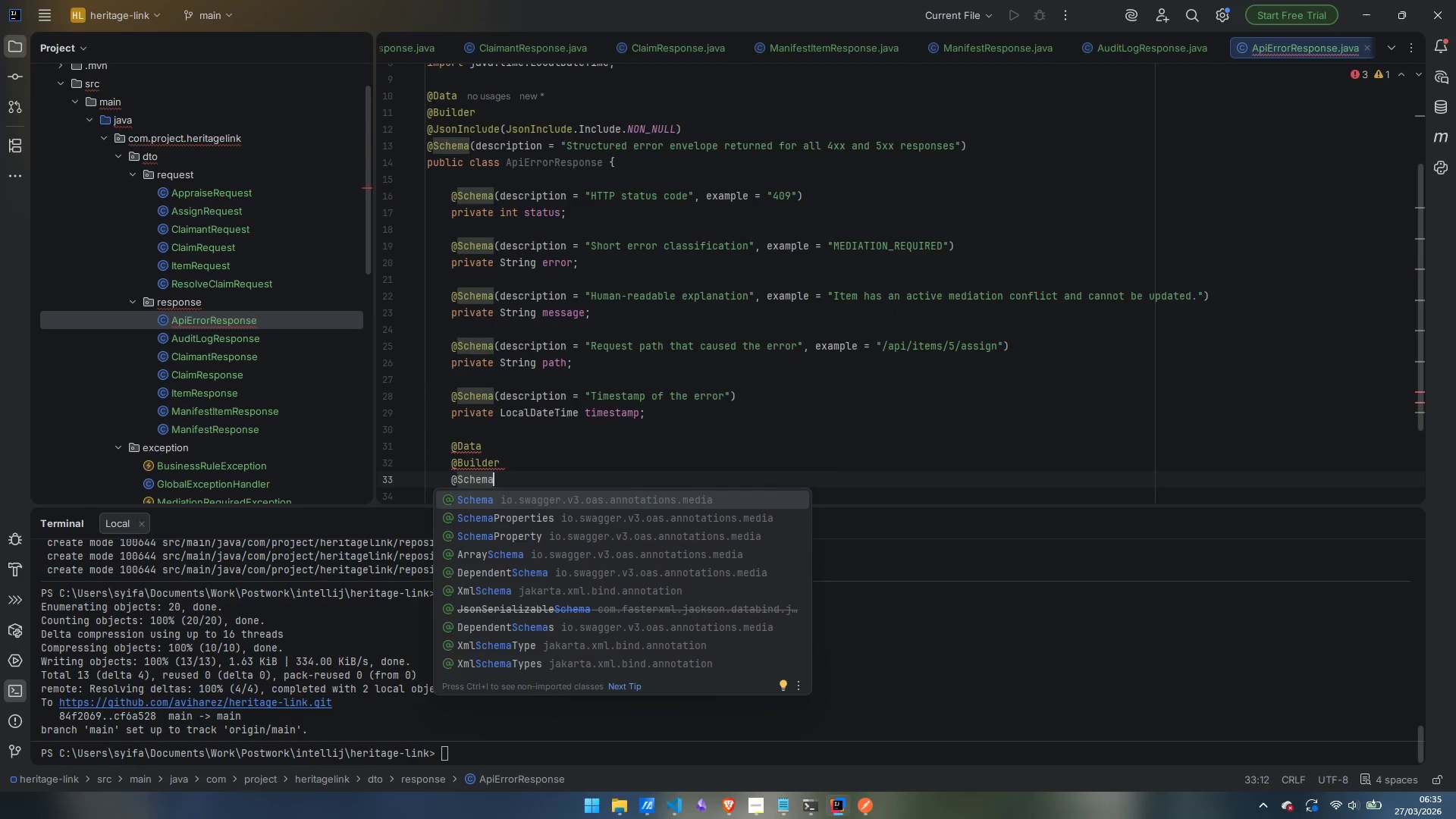 
key(Enter)
 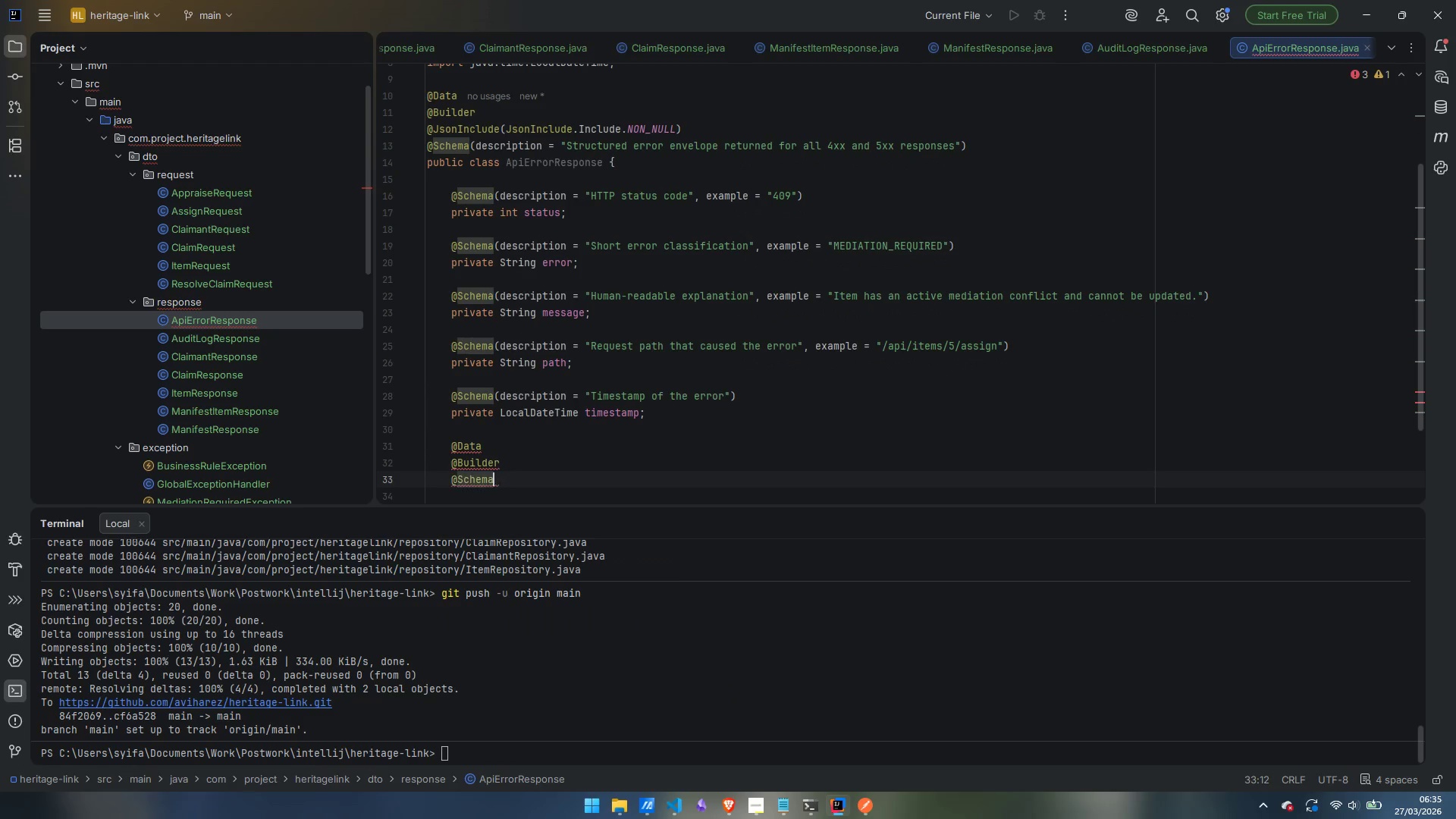 
type((description)
 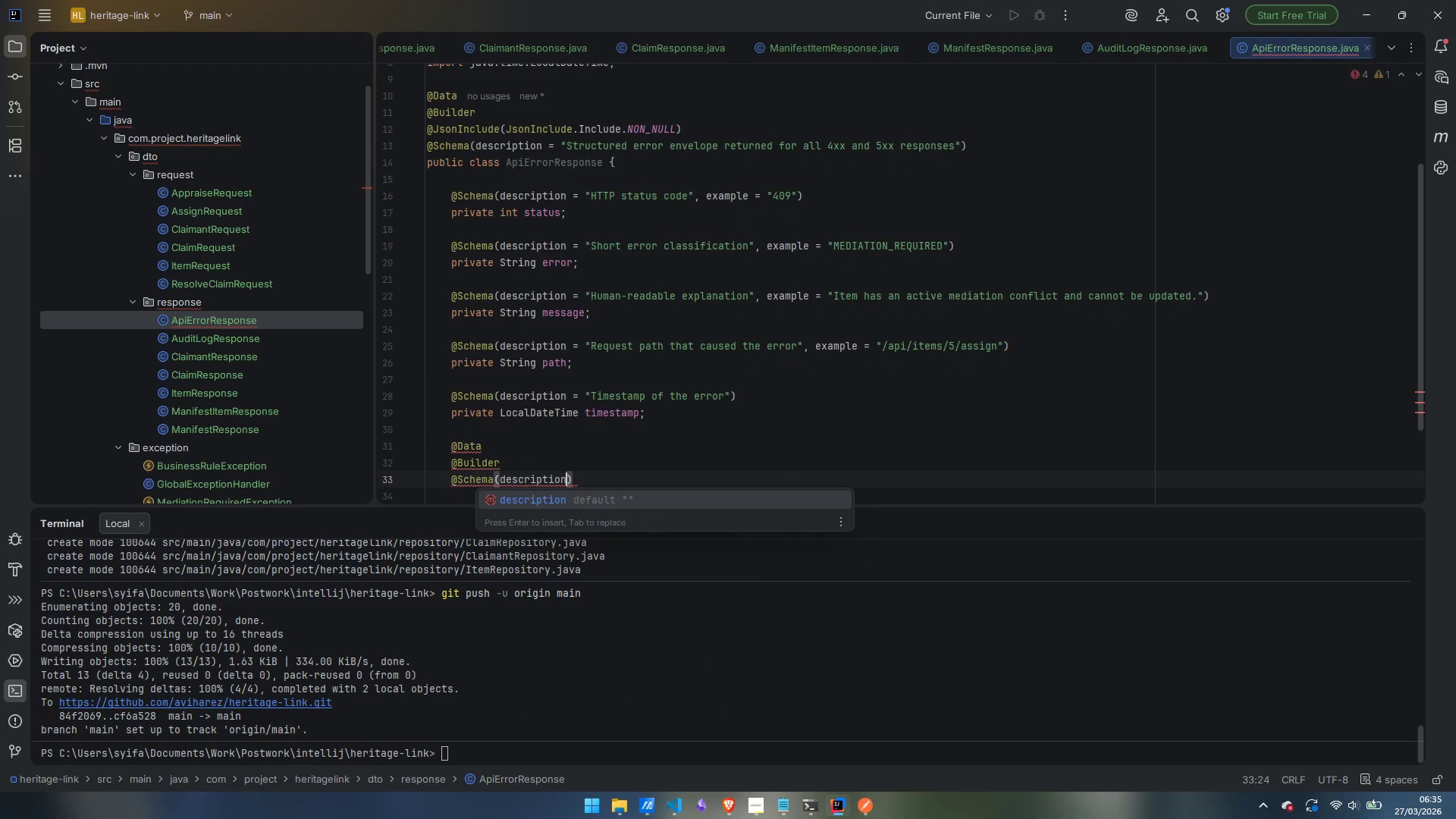 
key(Enter)
 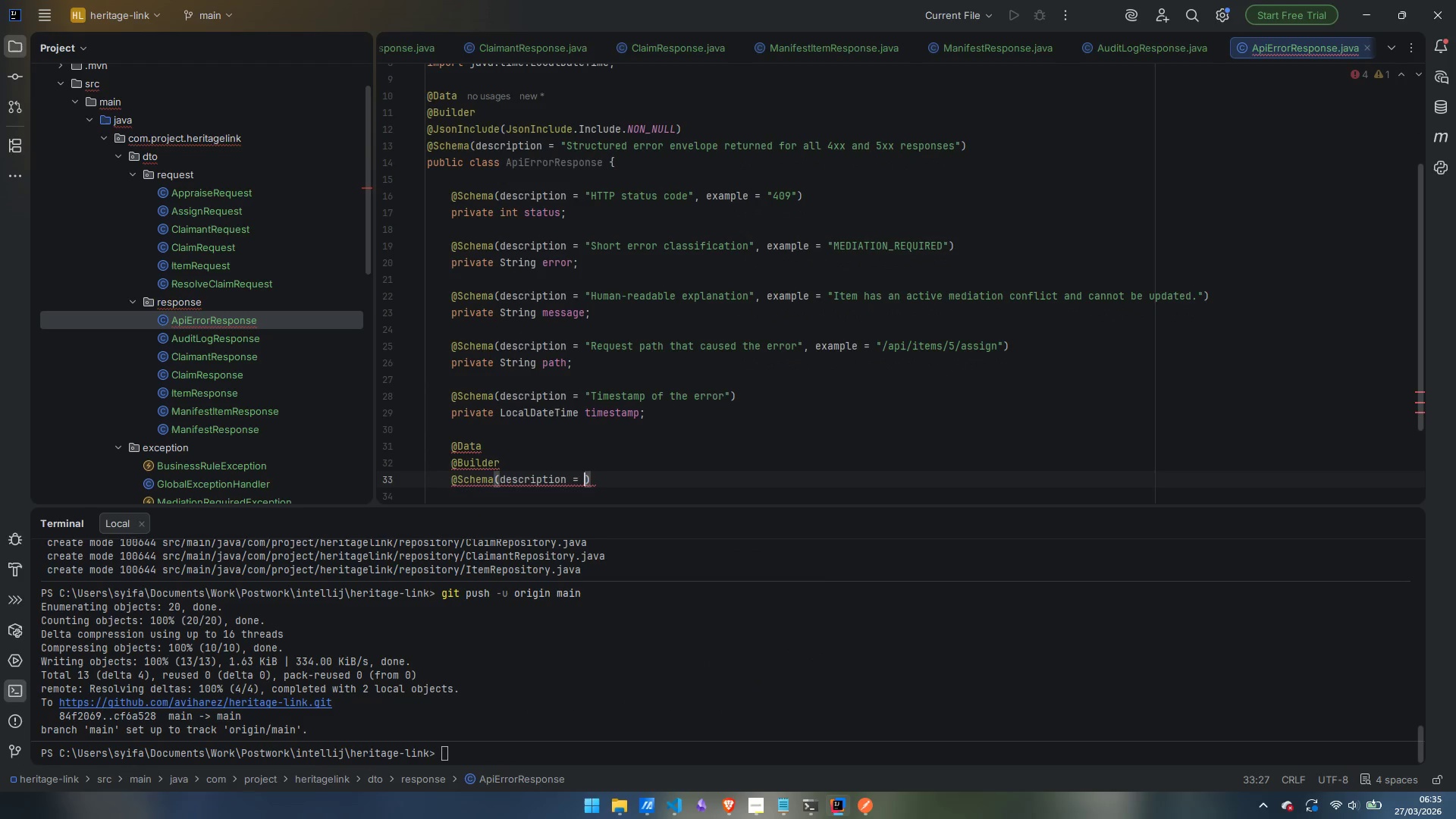 
type("A single field=-)
key(Backspace)
key(Backspace)
type(-level validation faile)
key(Backspace)
type(ure)
 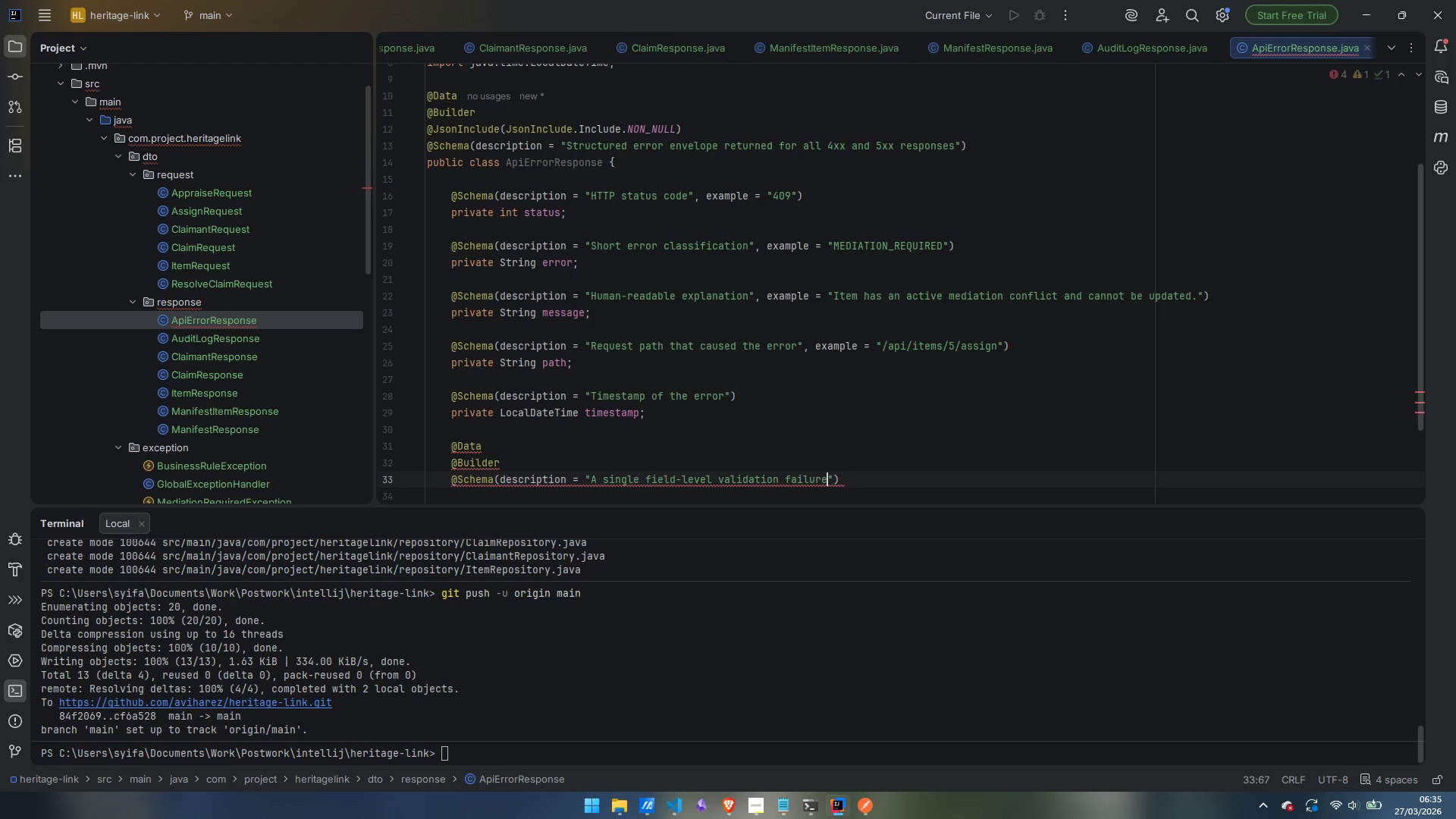 
key(ArrowRight)
 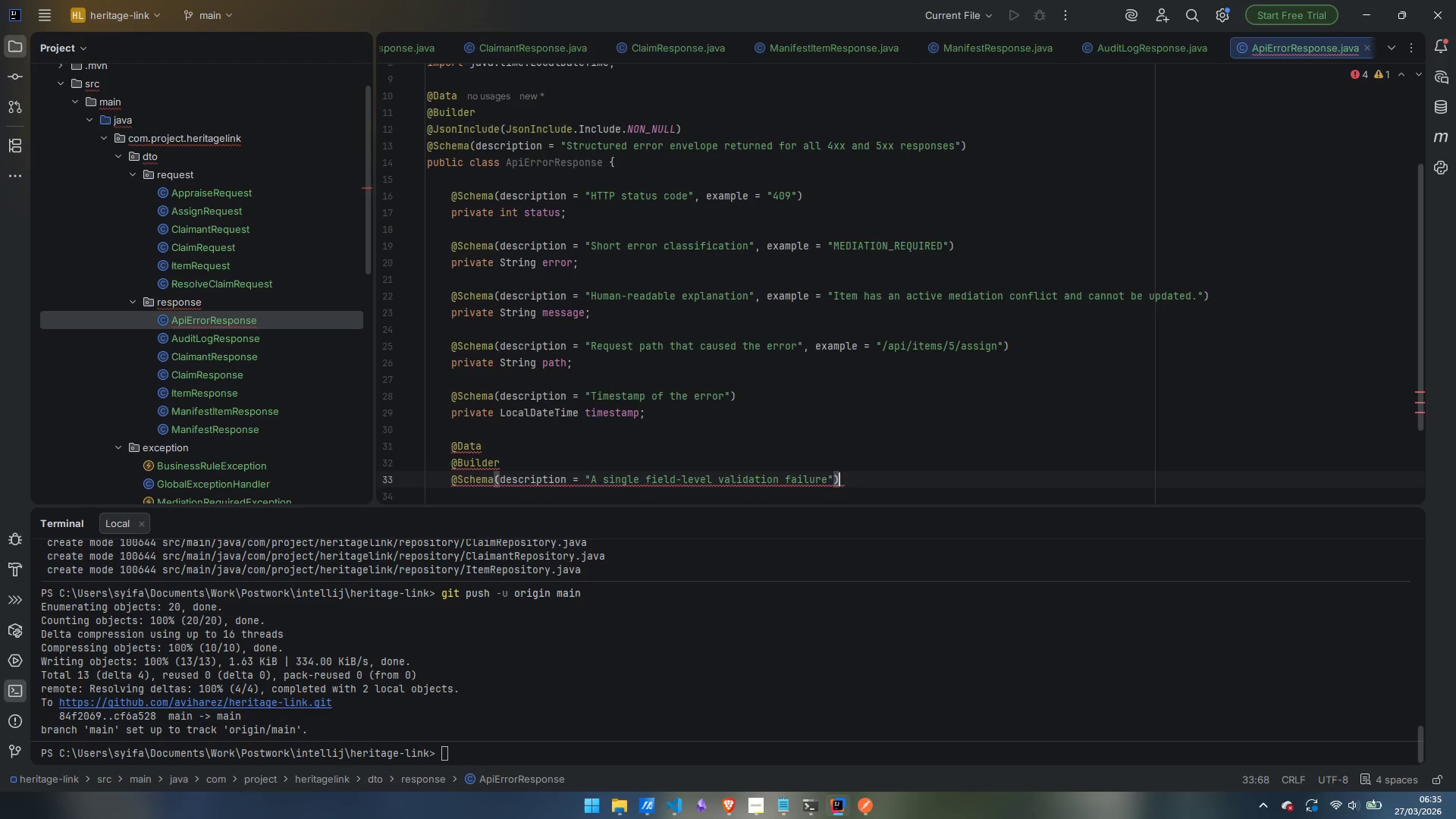 
key(ArrowRight)
 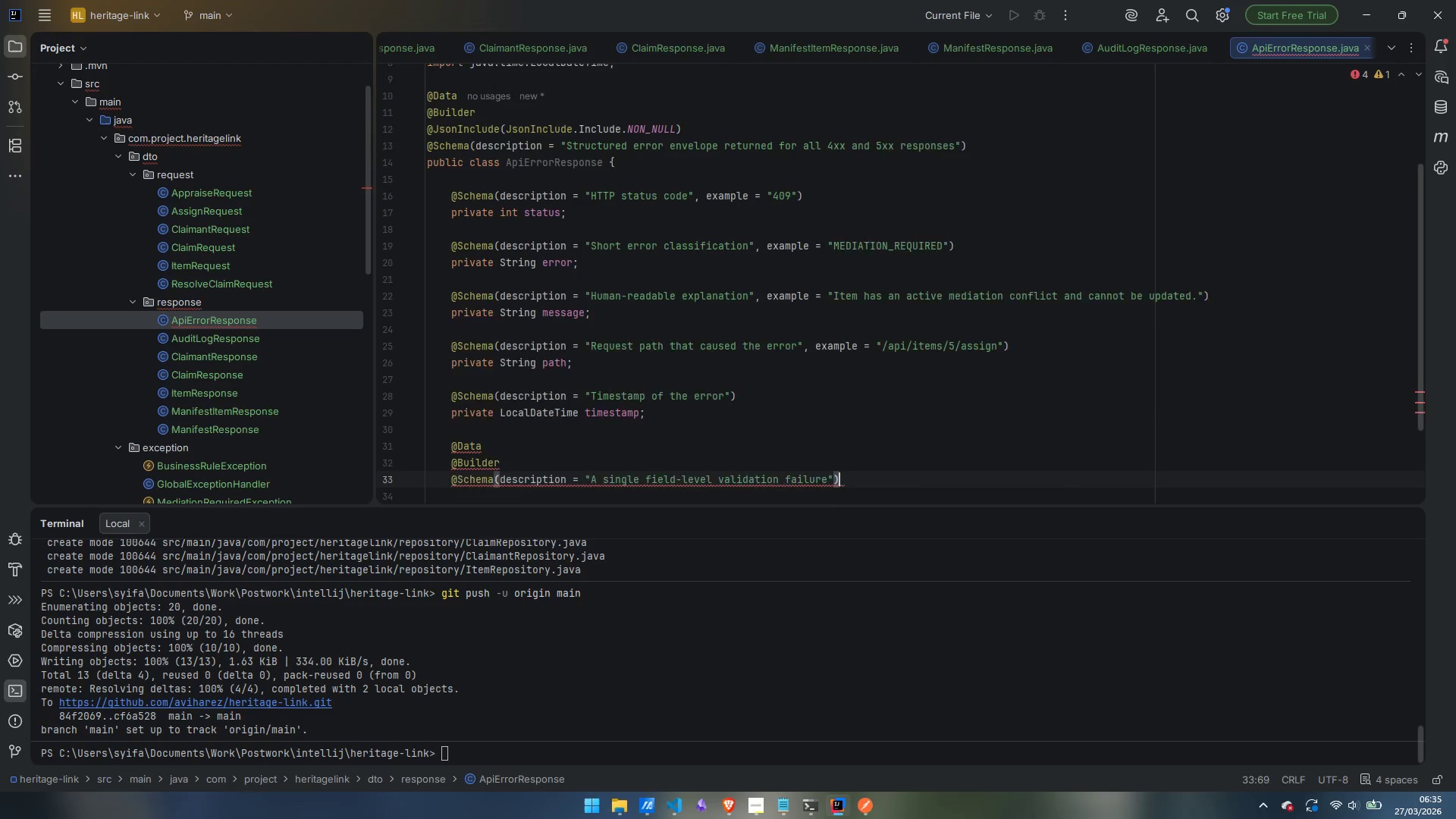 
key(Enter)
 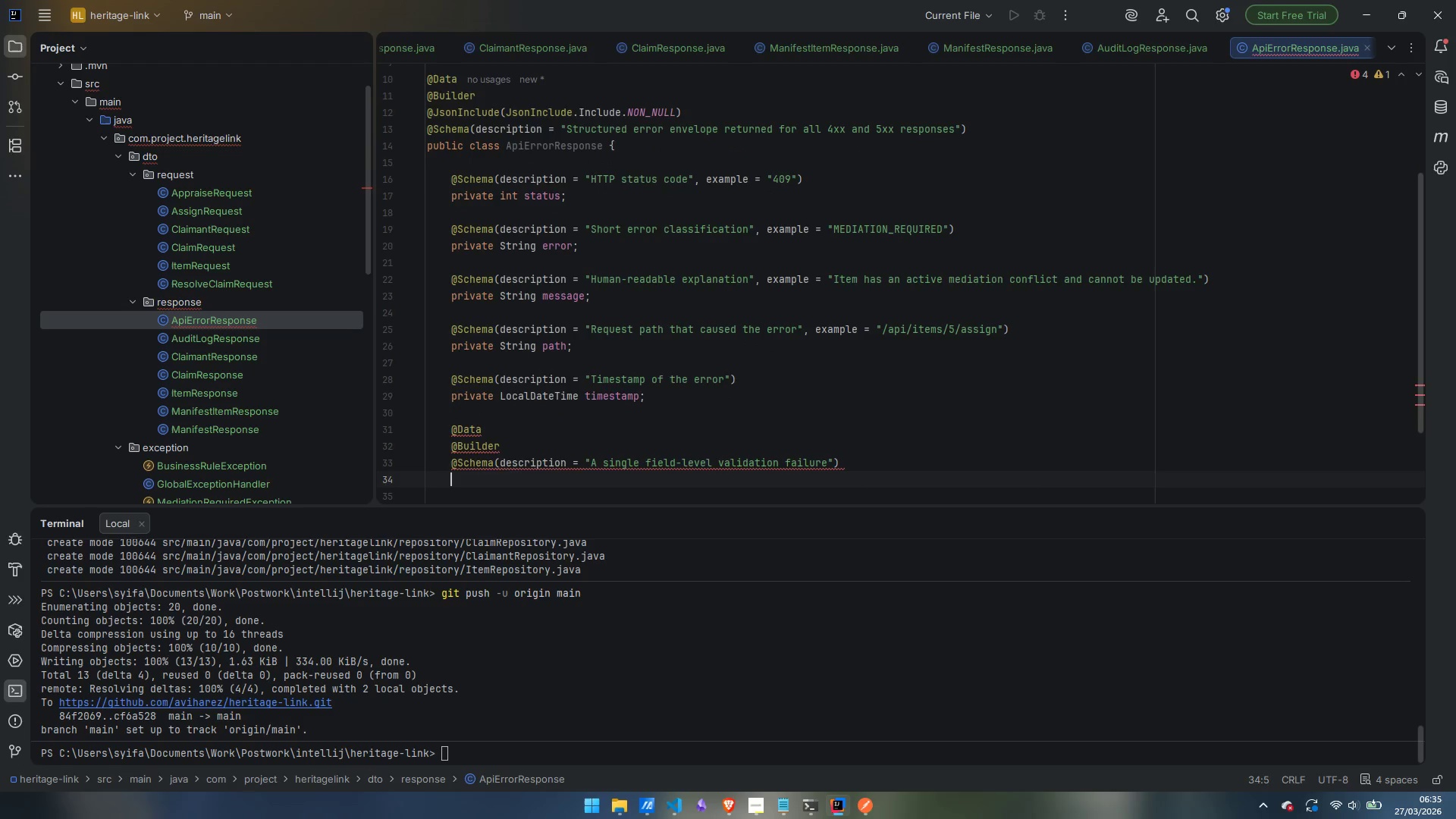 
type(public statu)
key(Backspace)
type(ic class FieldError {)
 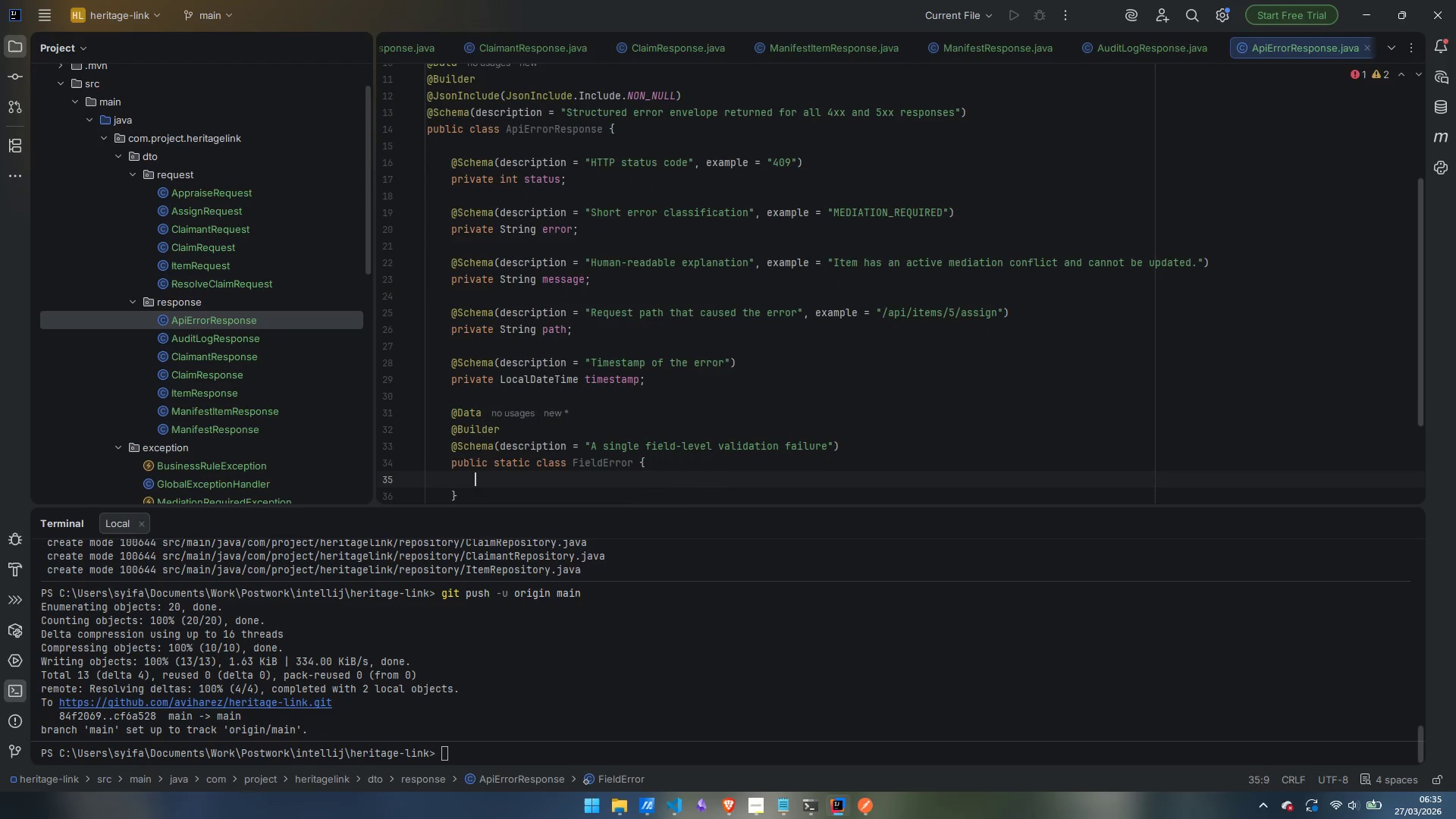 
 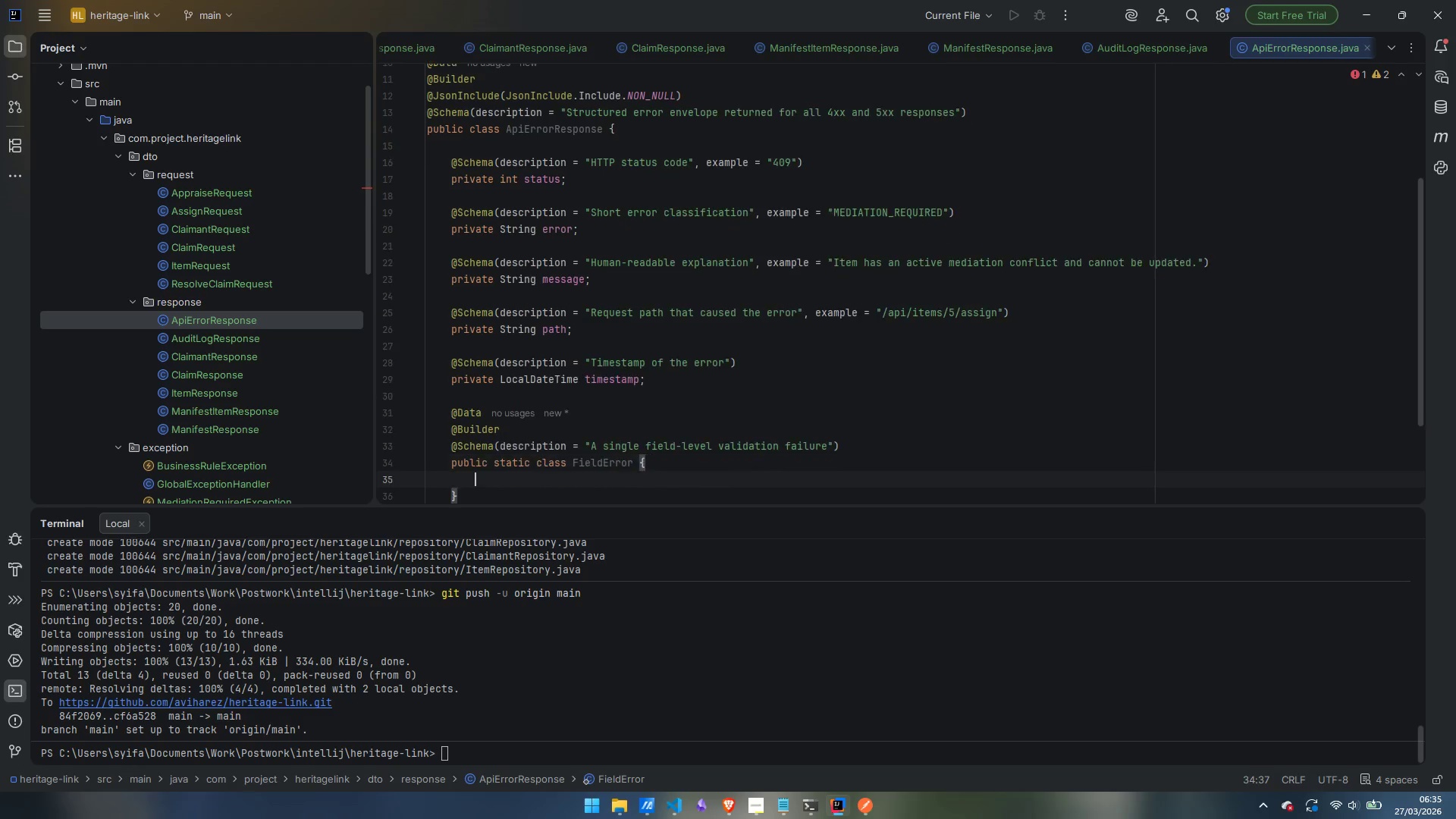 
key(Enter)
 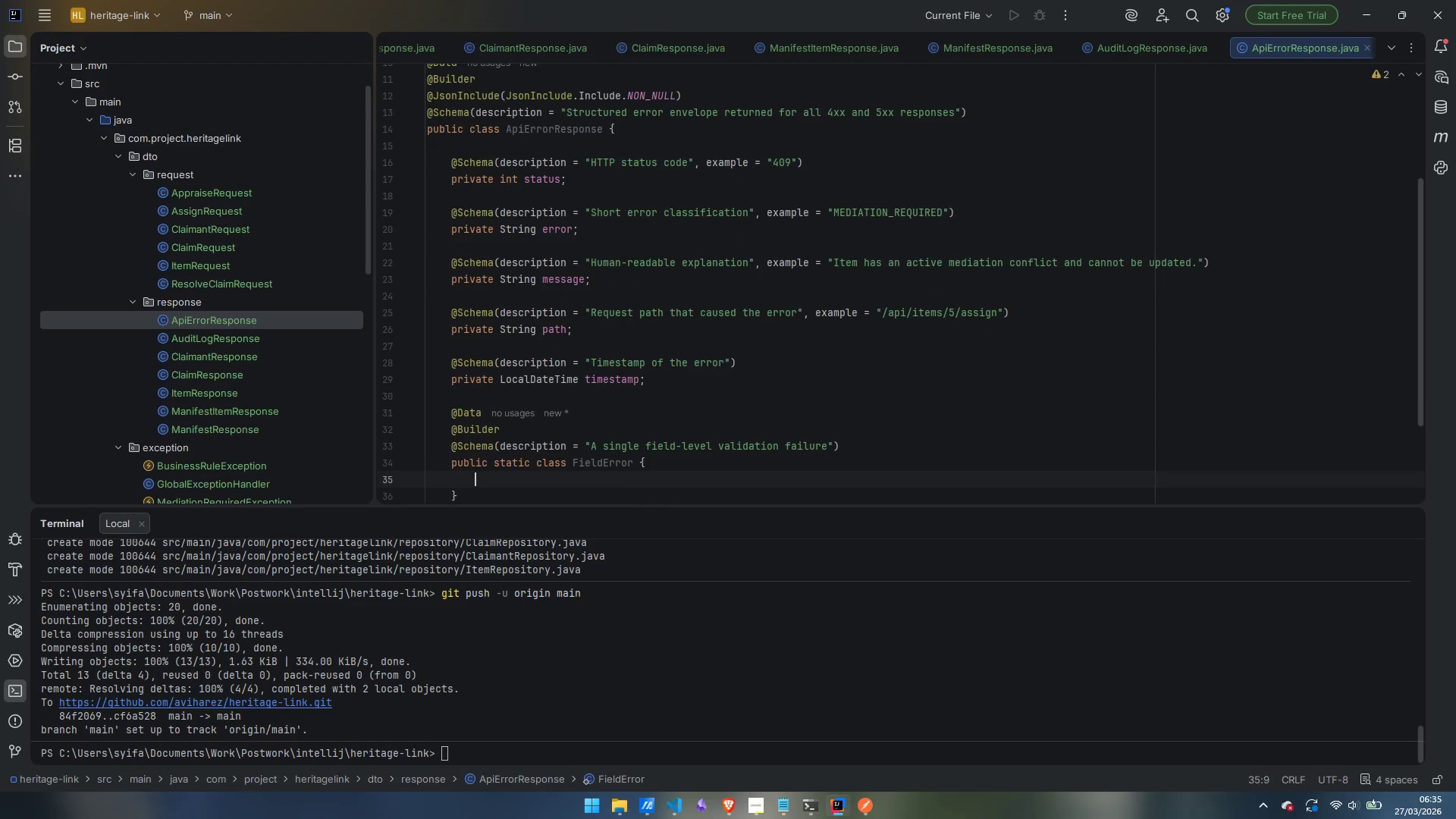 
type(oruvate)
 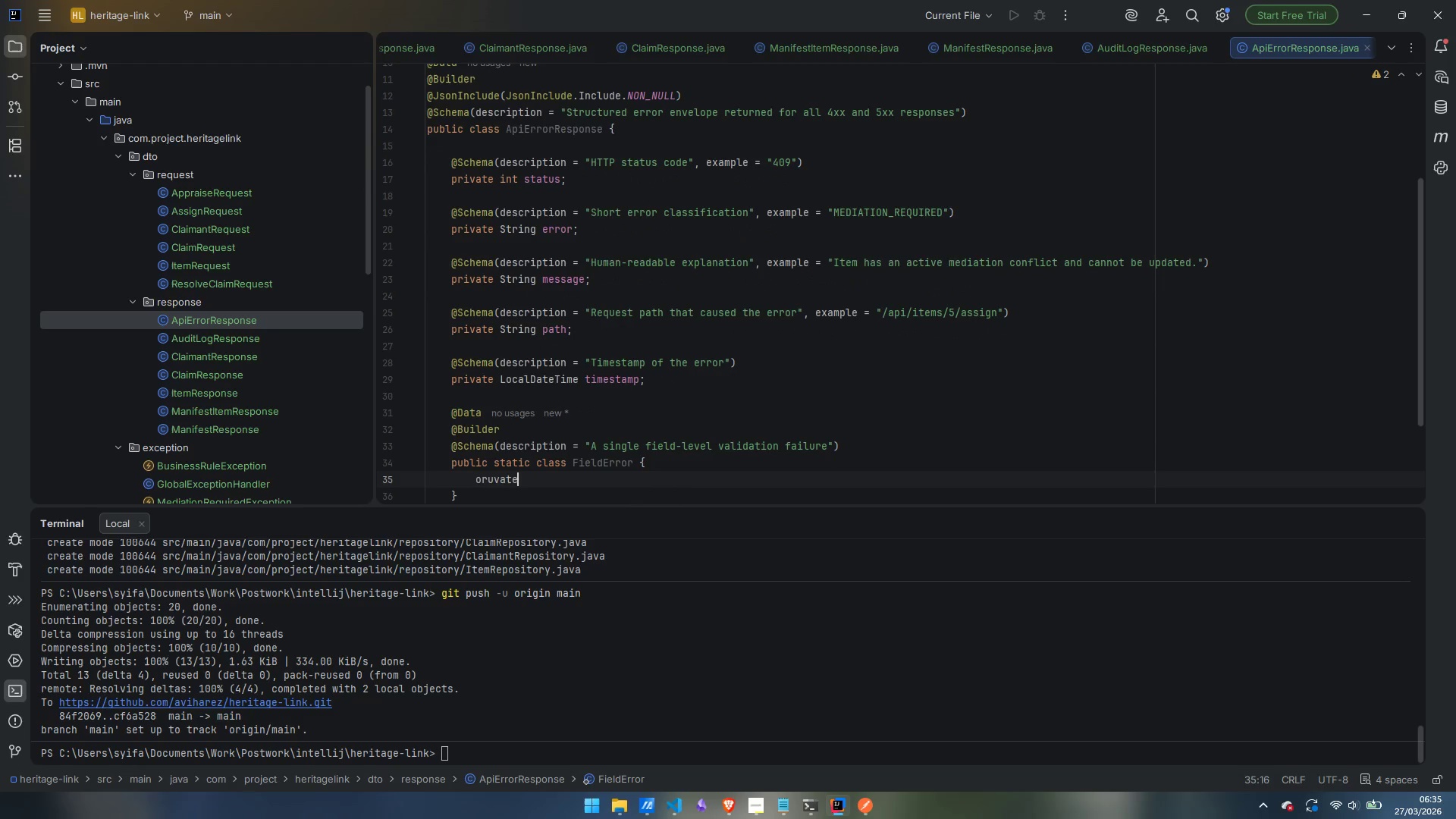 
key(Control+ControlLeft)
 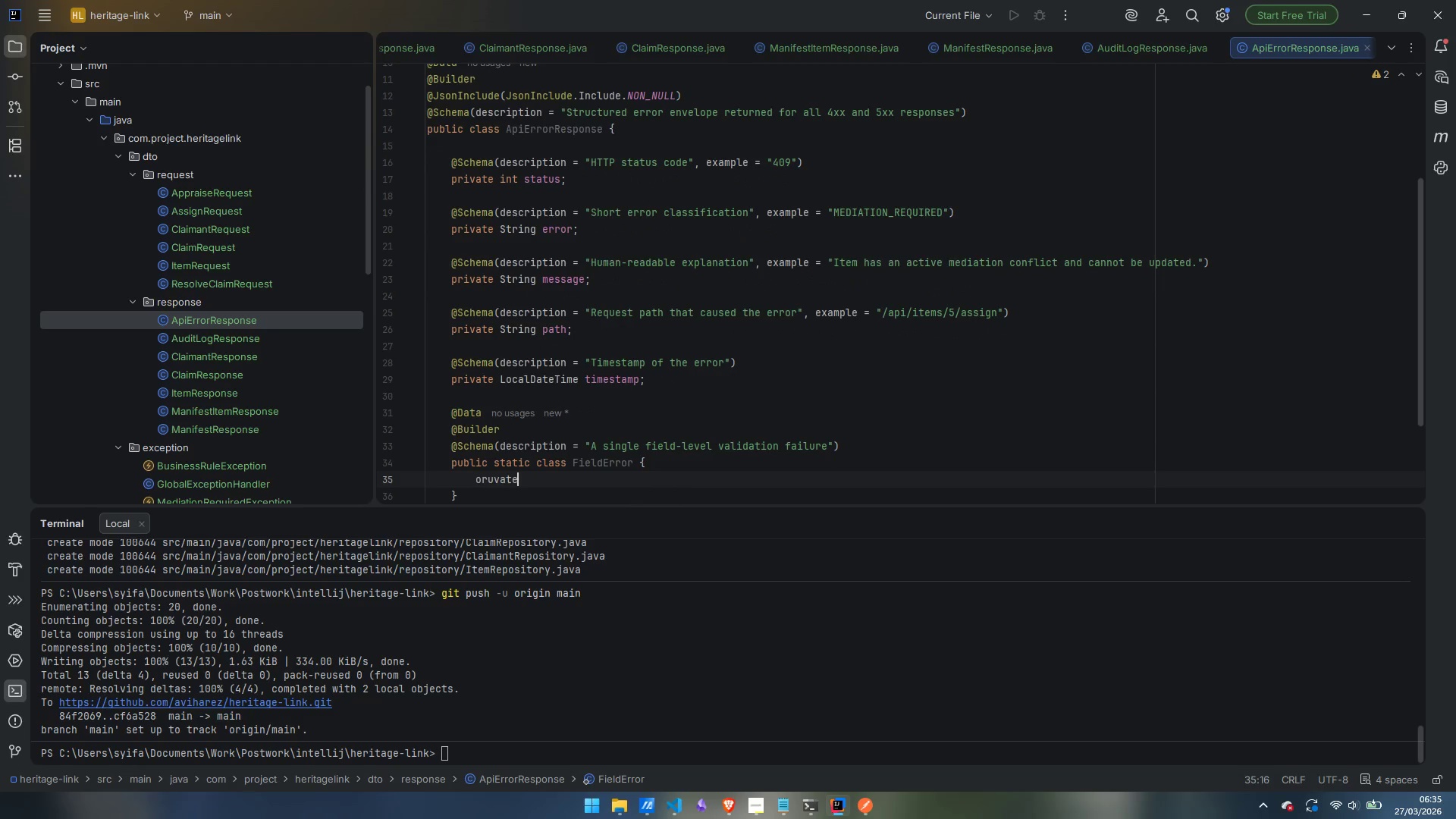 
key(Control+Backspace)
 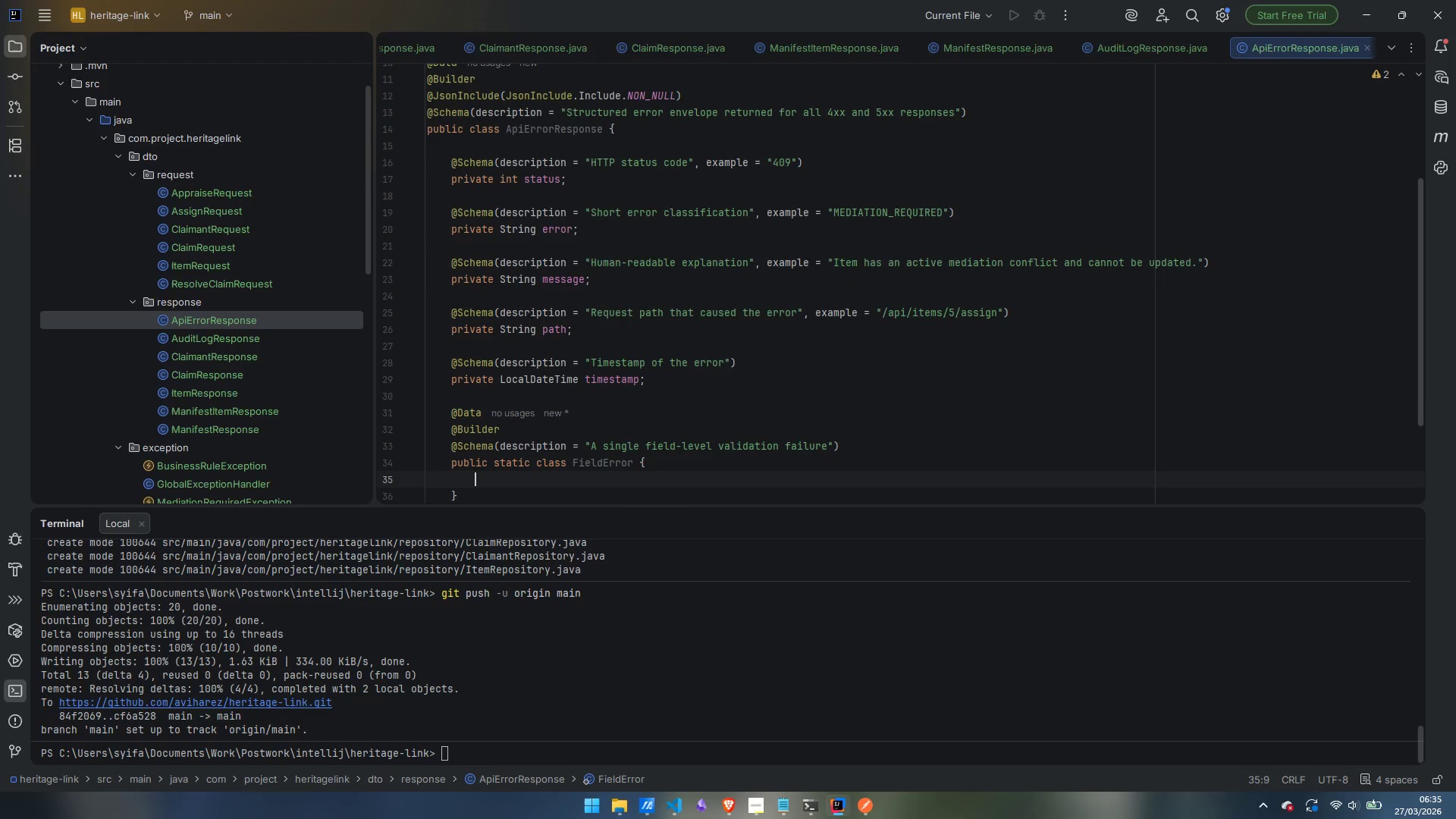 
type(private String field')
key(Backspace)
type(;)
 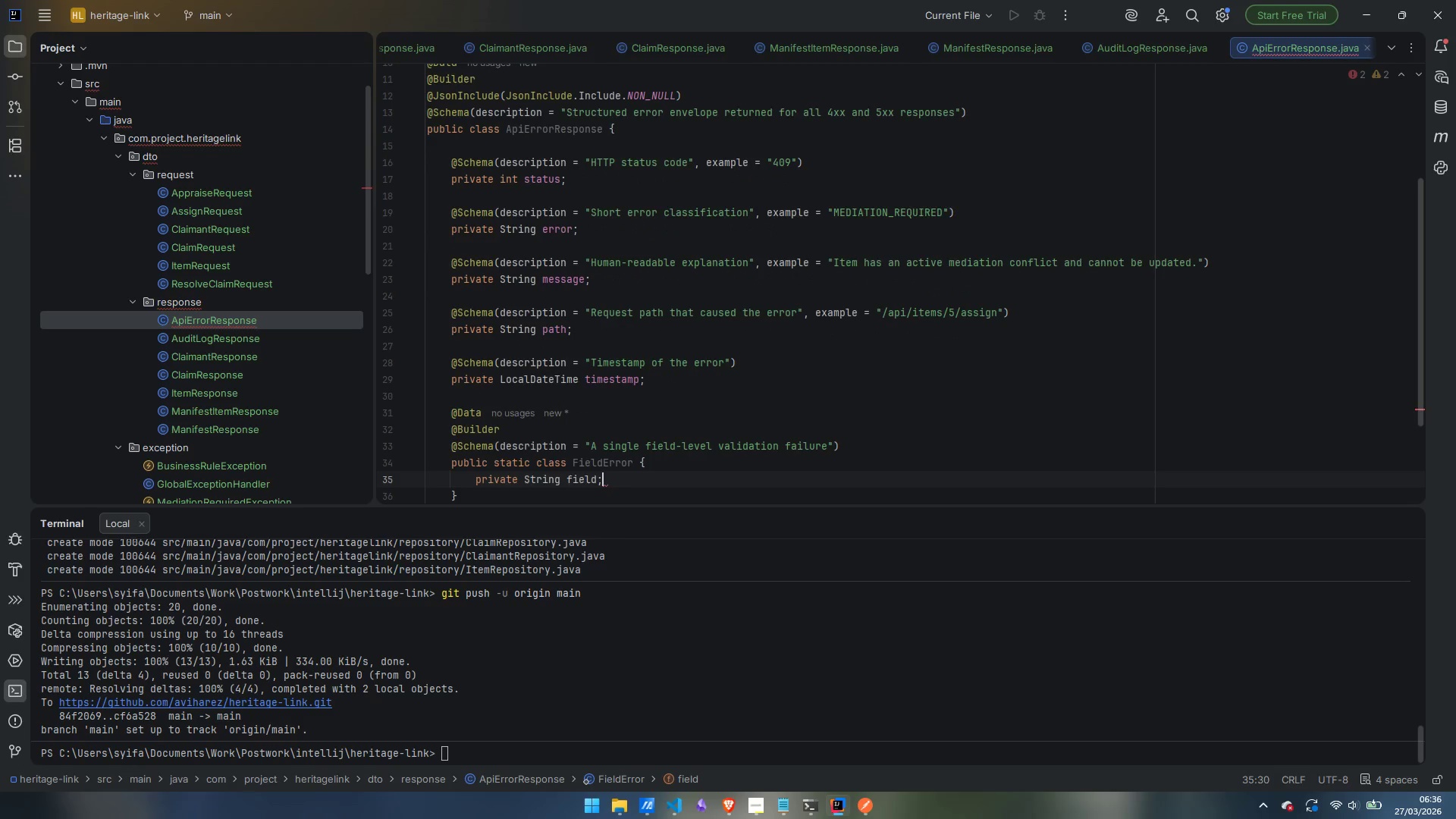 
key(Enter)
 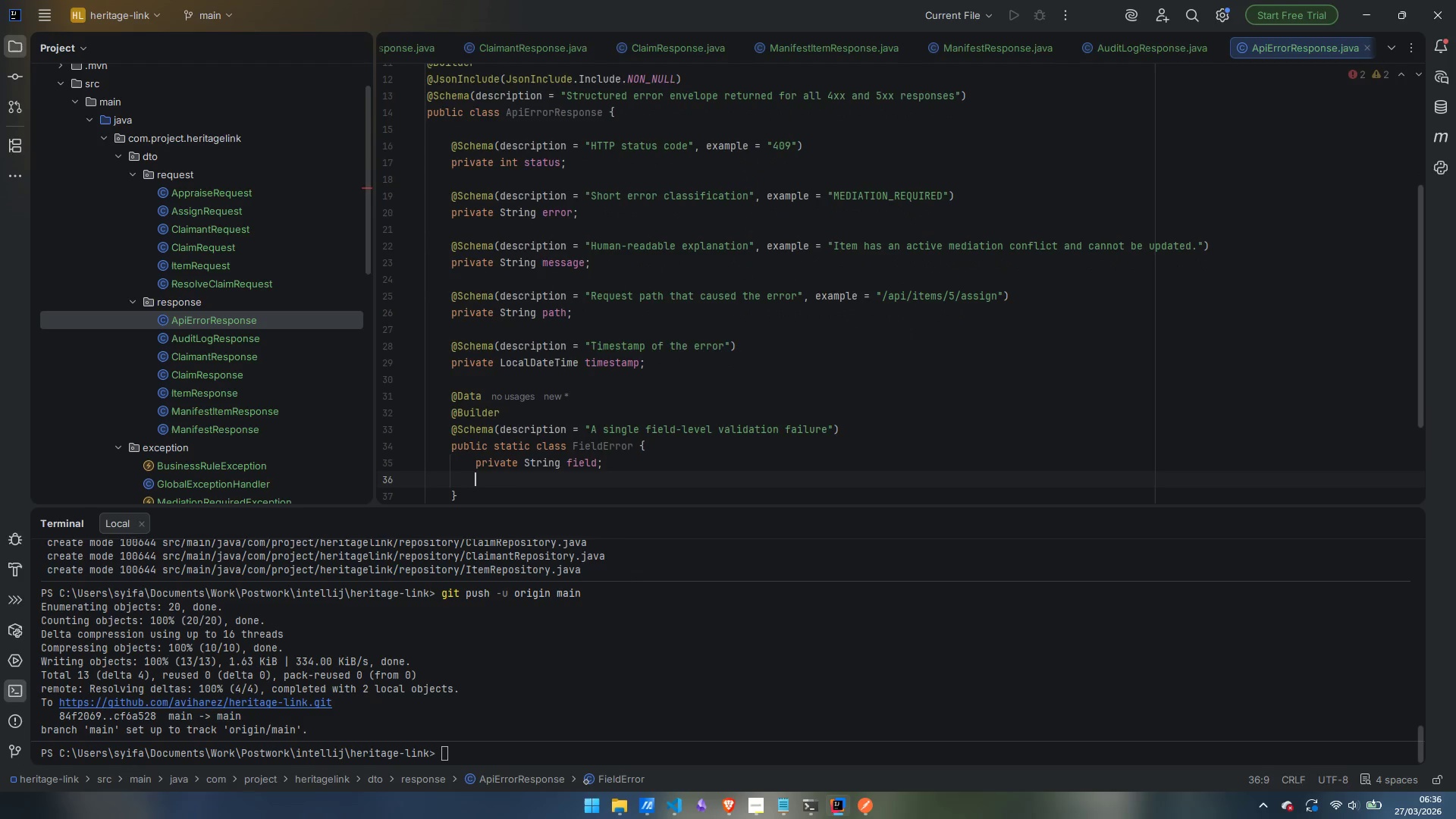 
type(private String rejectedVAlue)
key(Backspace)
key(Backspace)
key(Backspace)
key(Backspace)
type(alue;)
 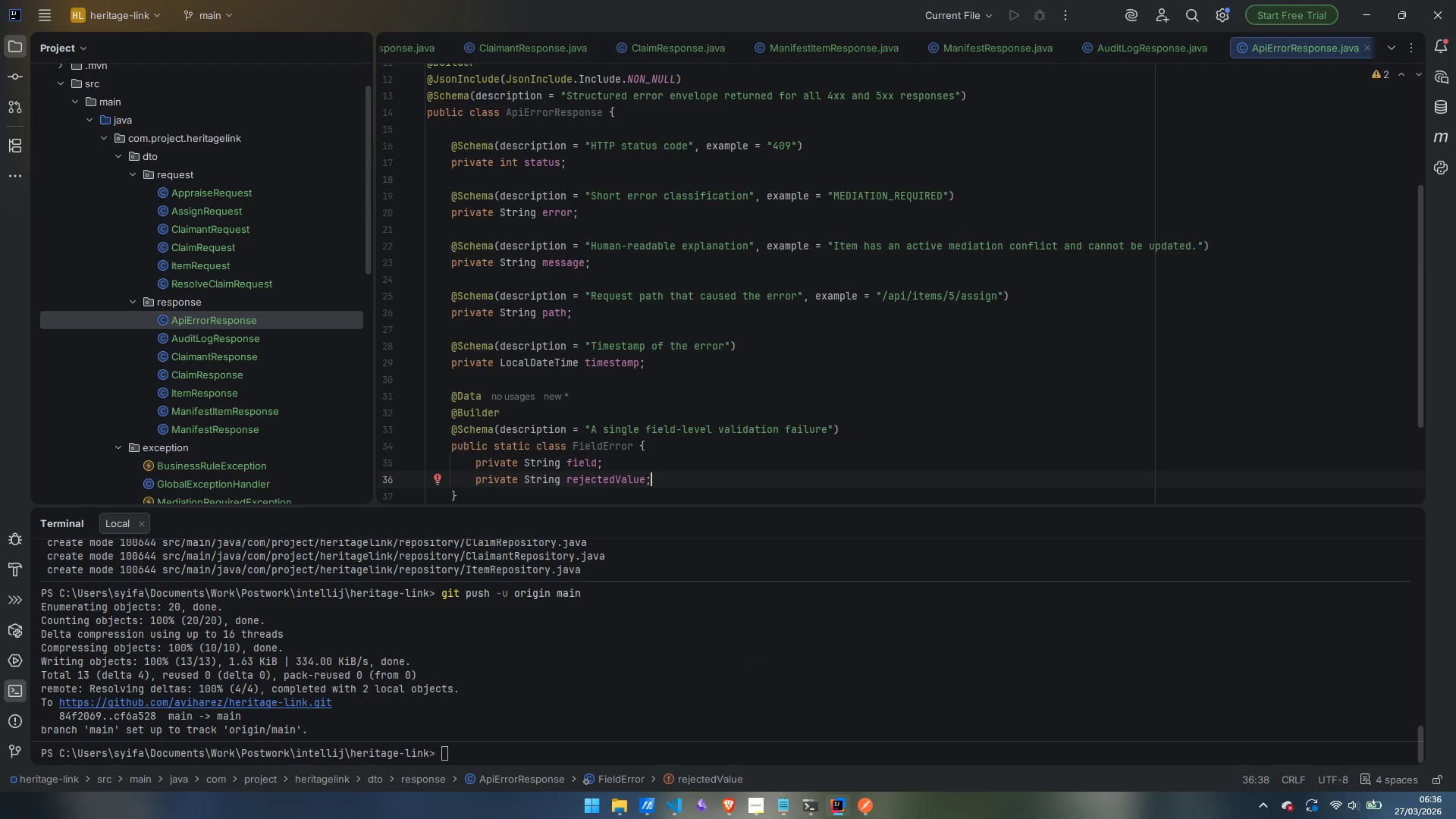 
key(Enter)
 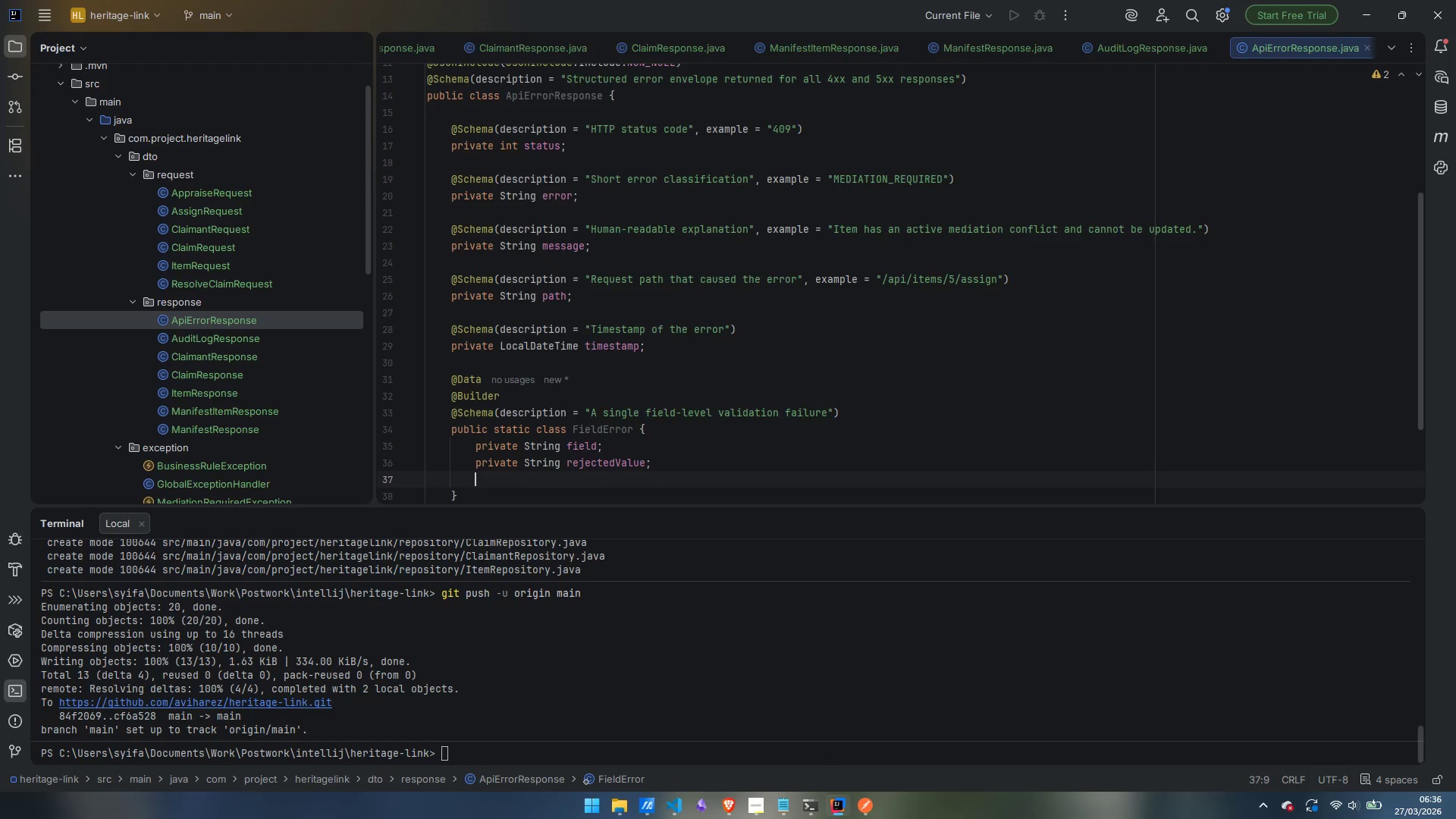 
type(private String message;)
 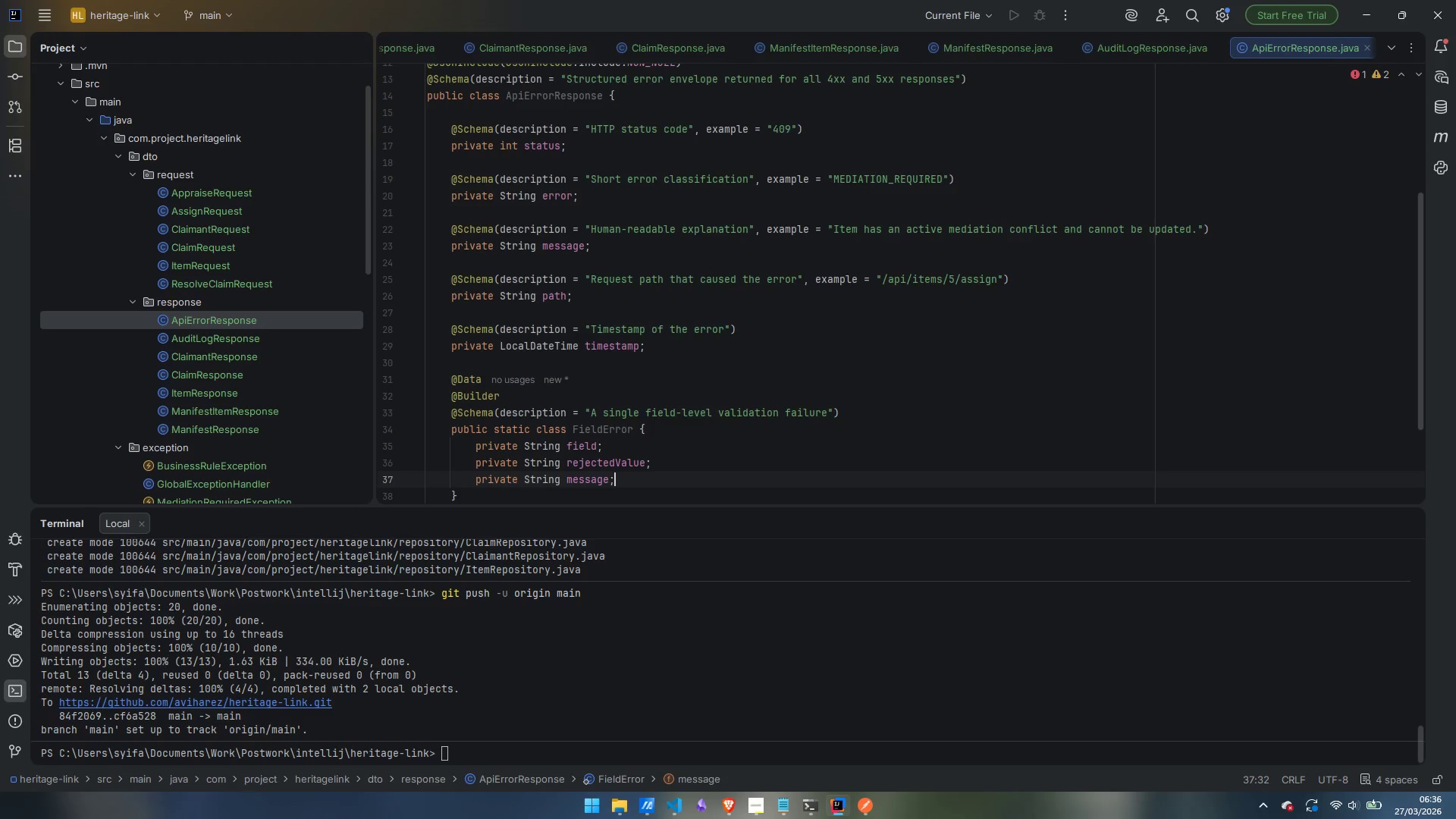 
key(ArrowUp)
 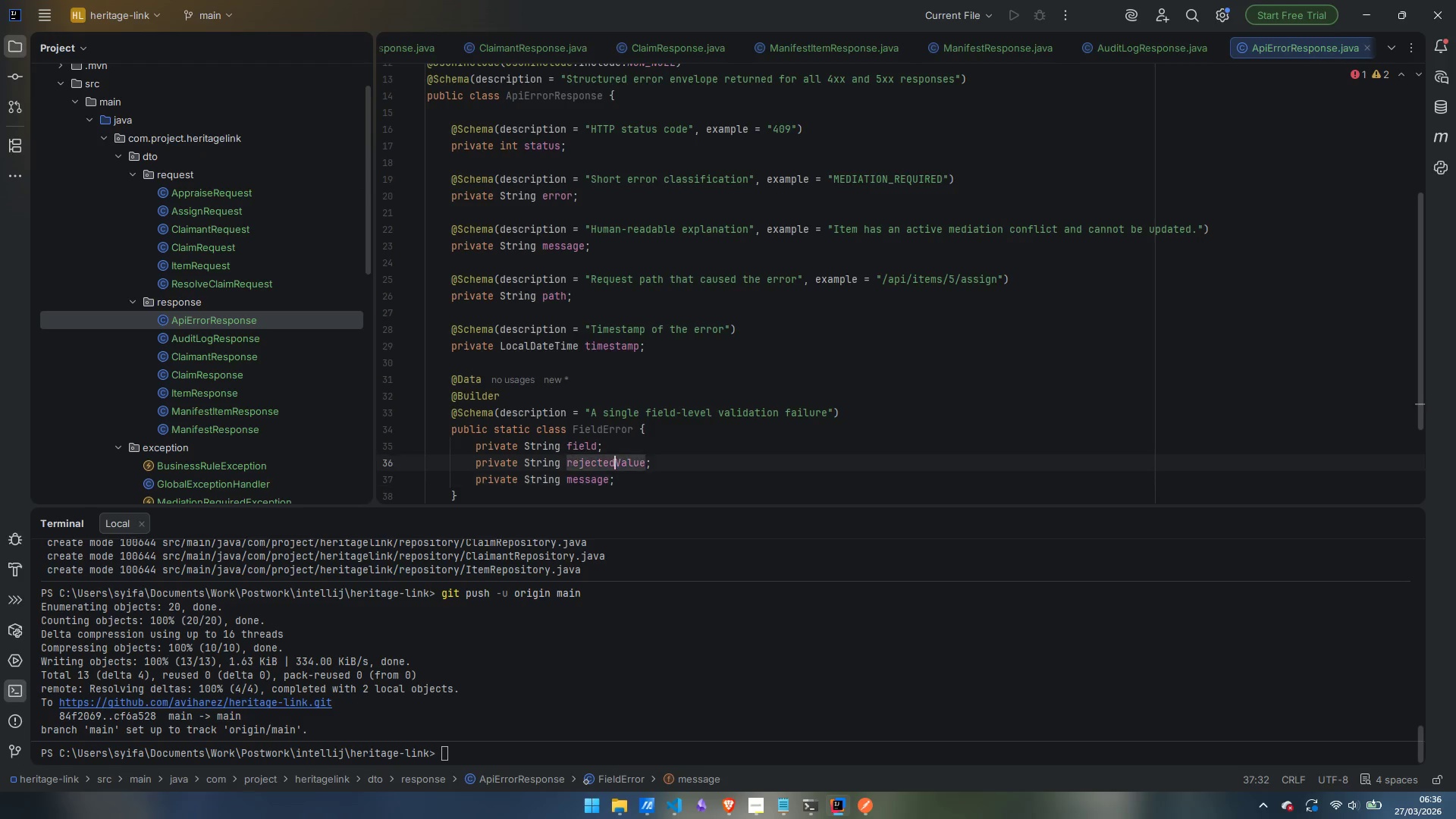 
key(ArrowUp)
 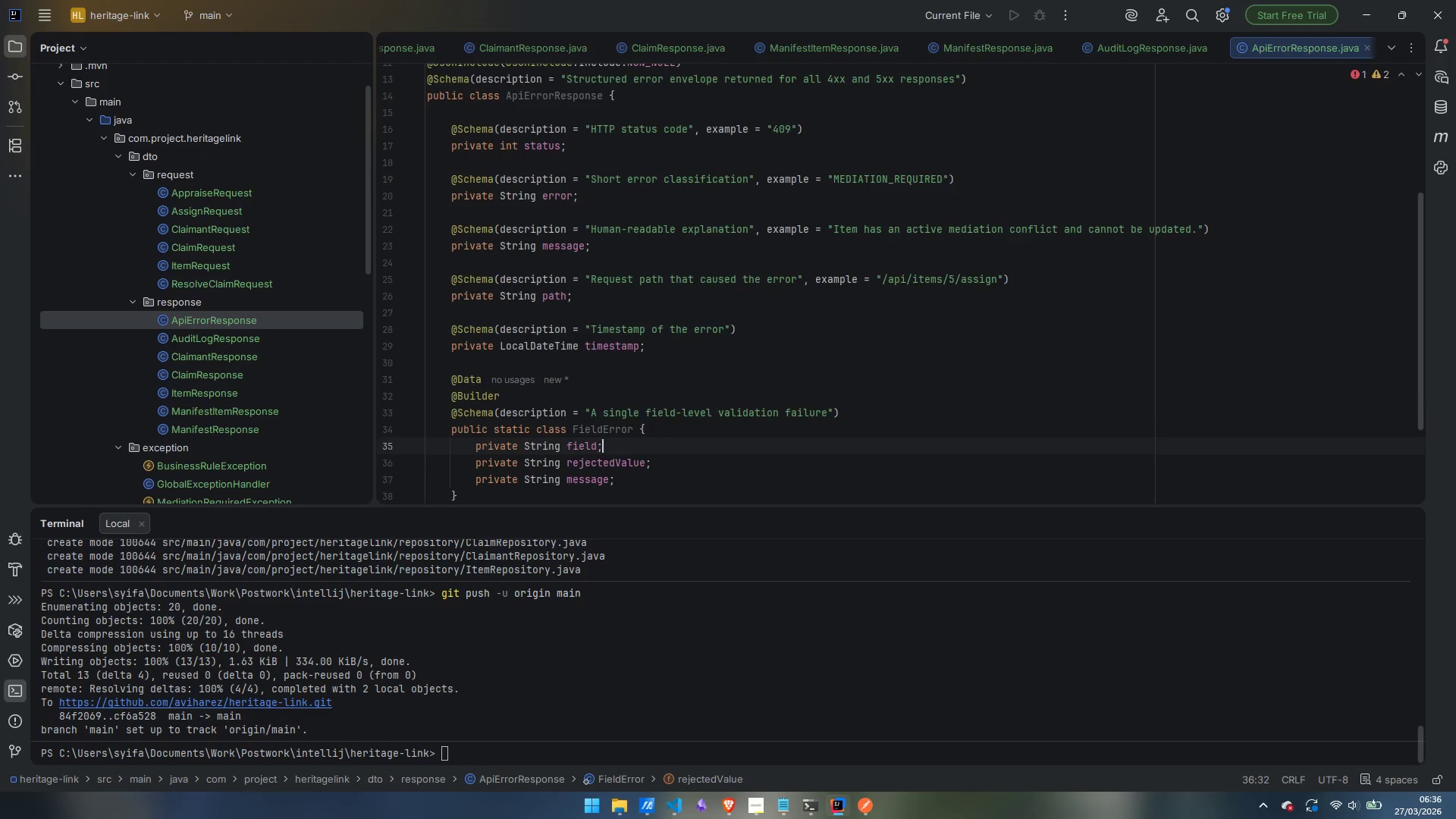 
key(ArrowUp)
 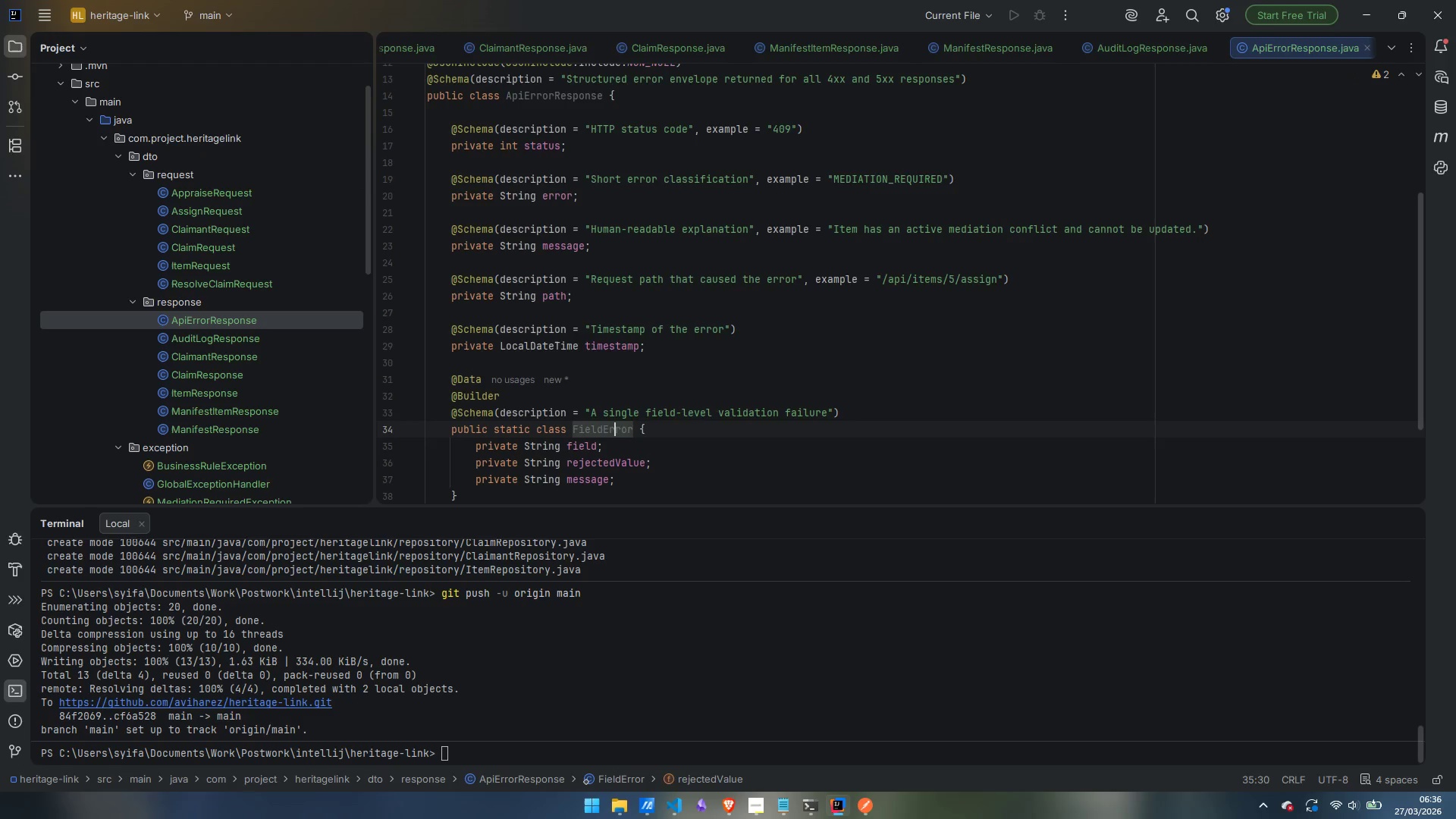 
key(ArrowUp)
 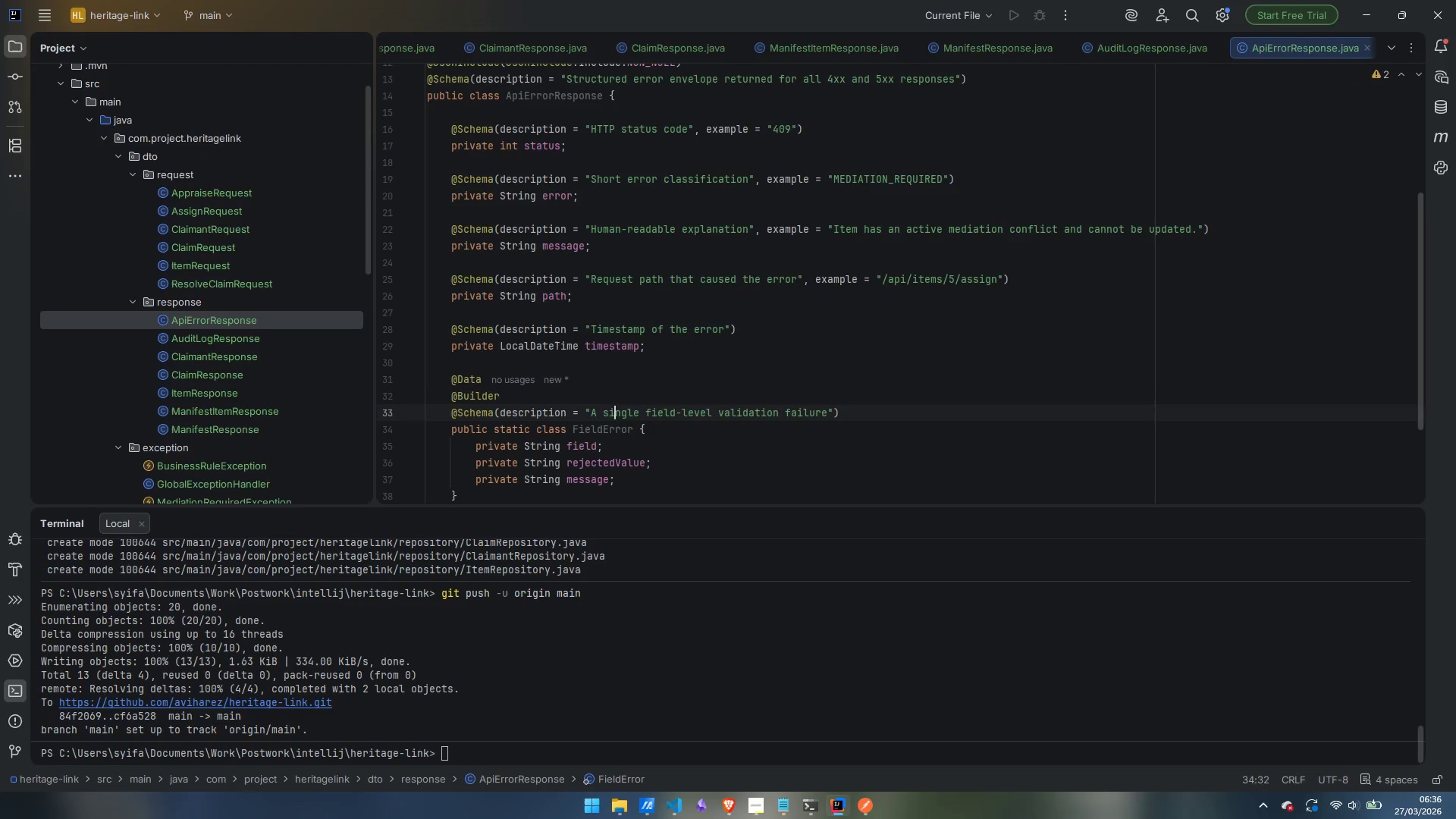 
key(ArrowUp)
 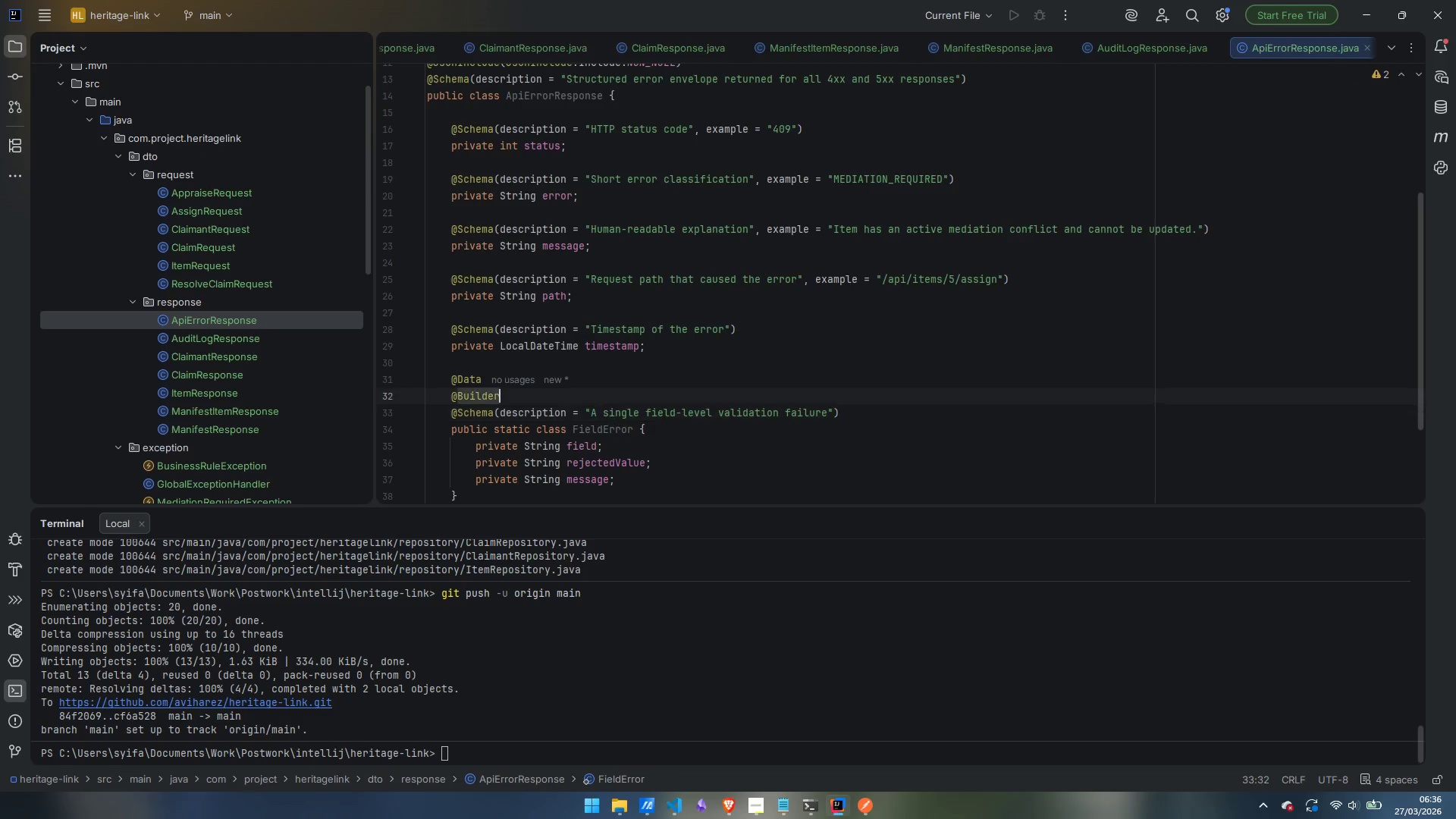 
key(ArrowUp)
 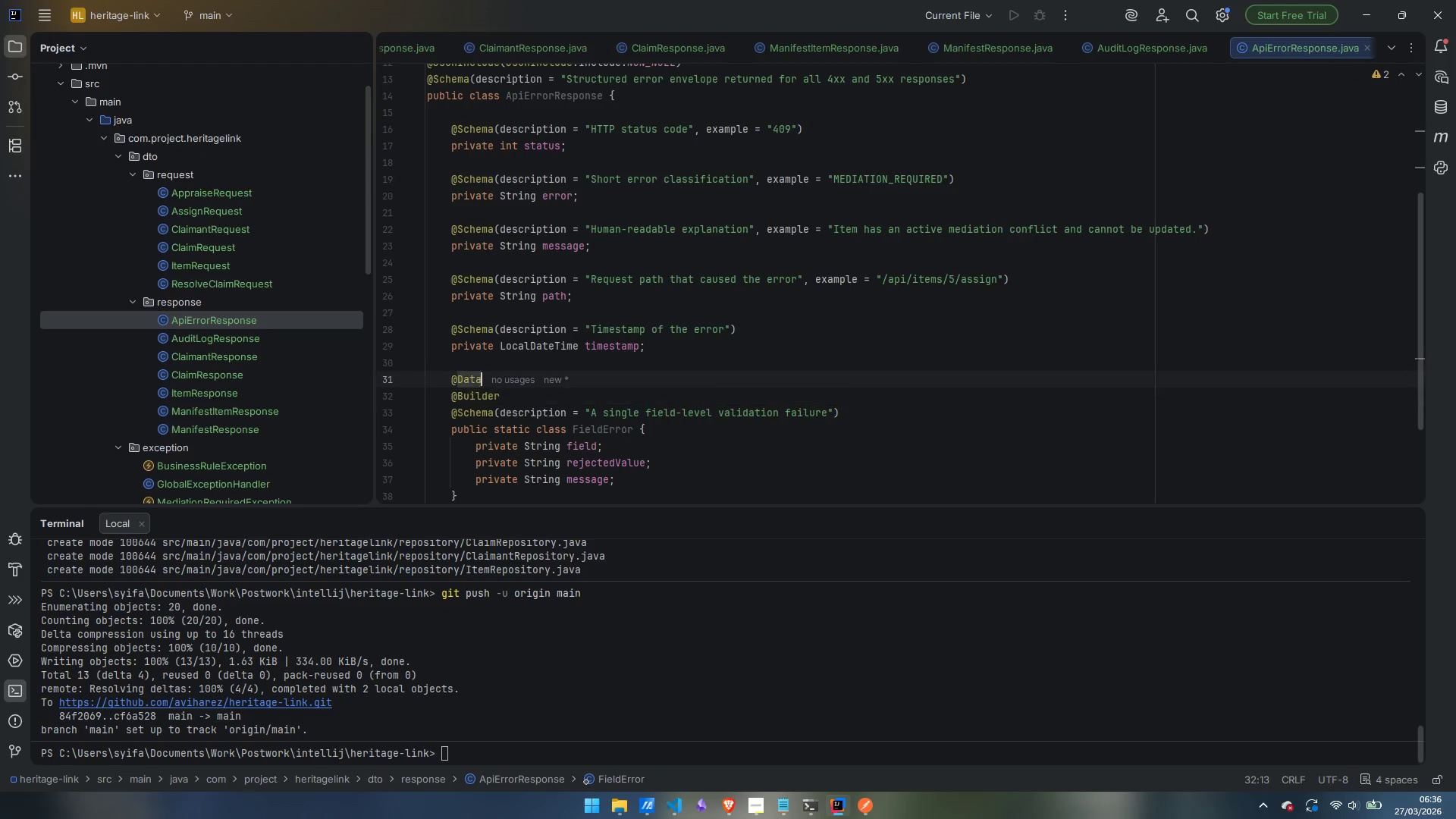 
key(ArrowUp)
 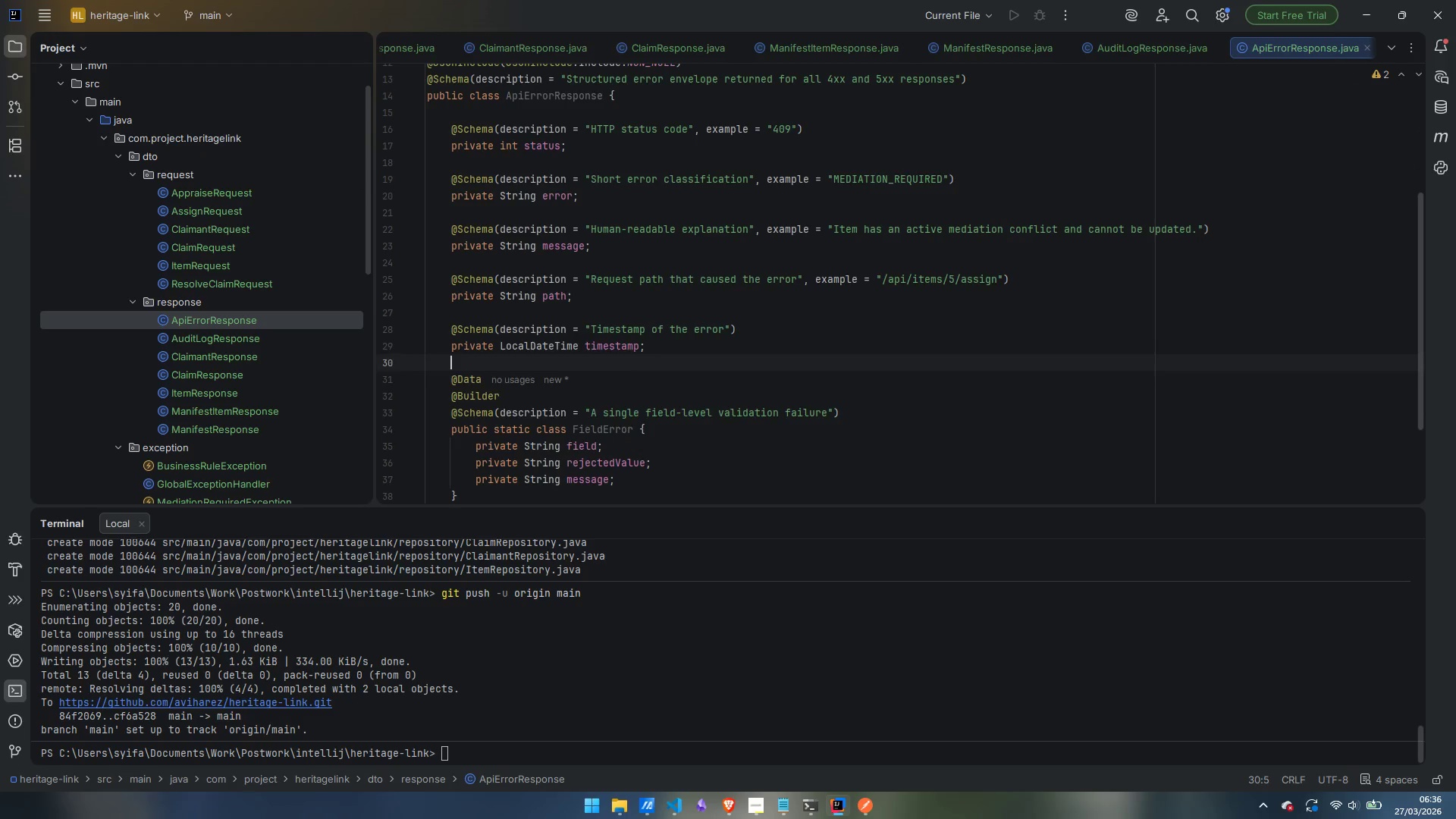 
key(Backslash)
 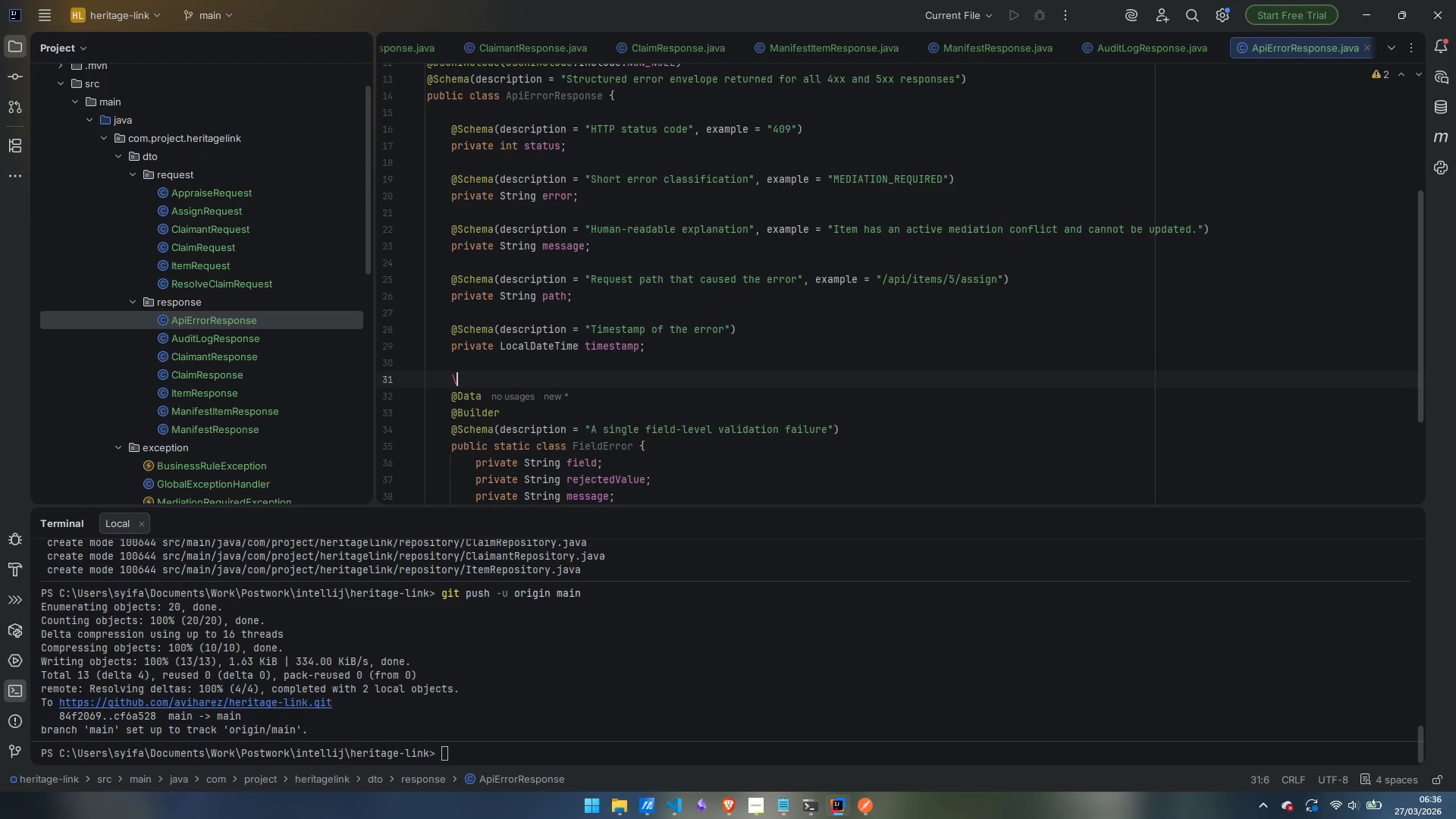 
key(Enter)
 